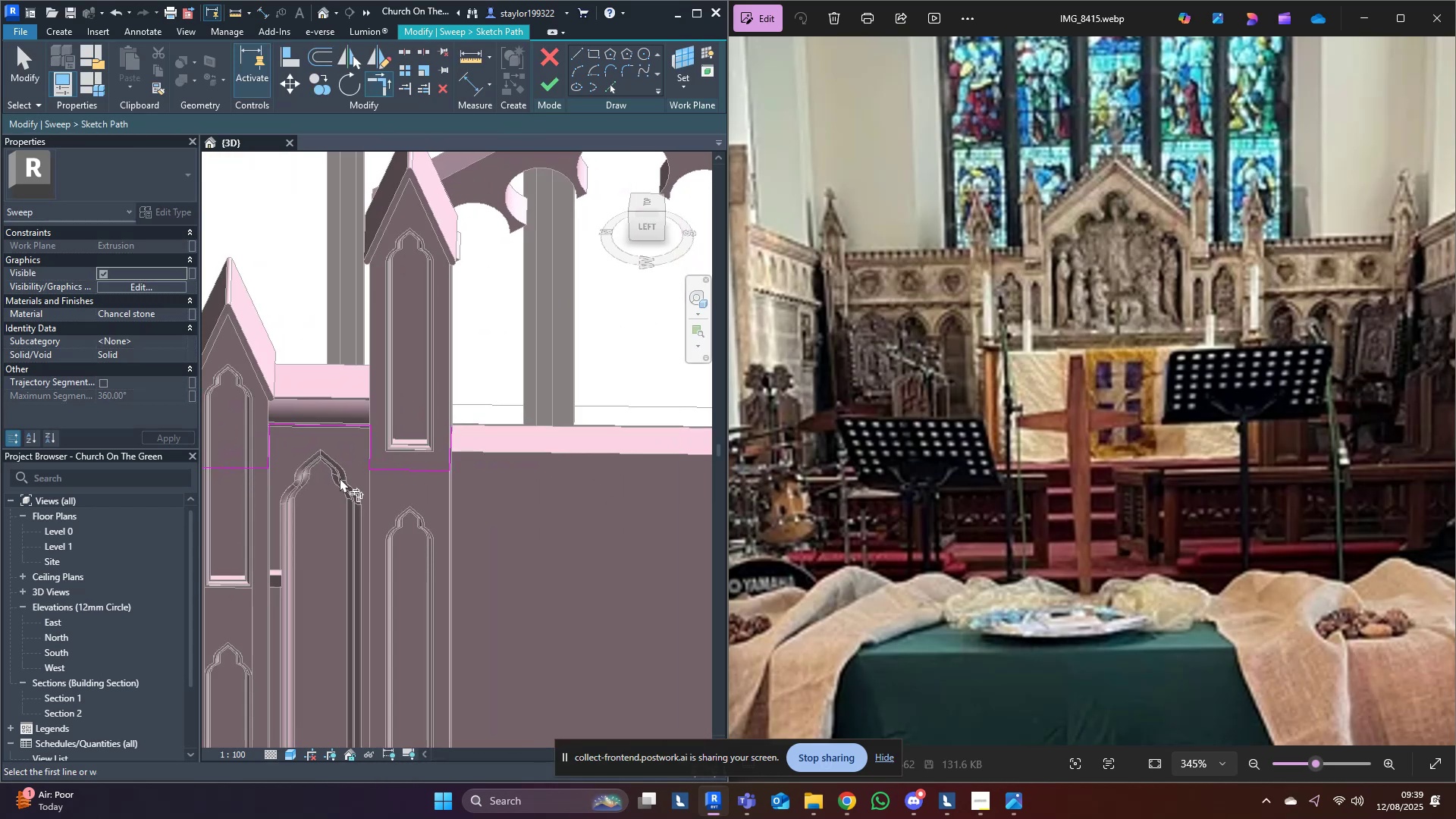 
type(md)
 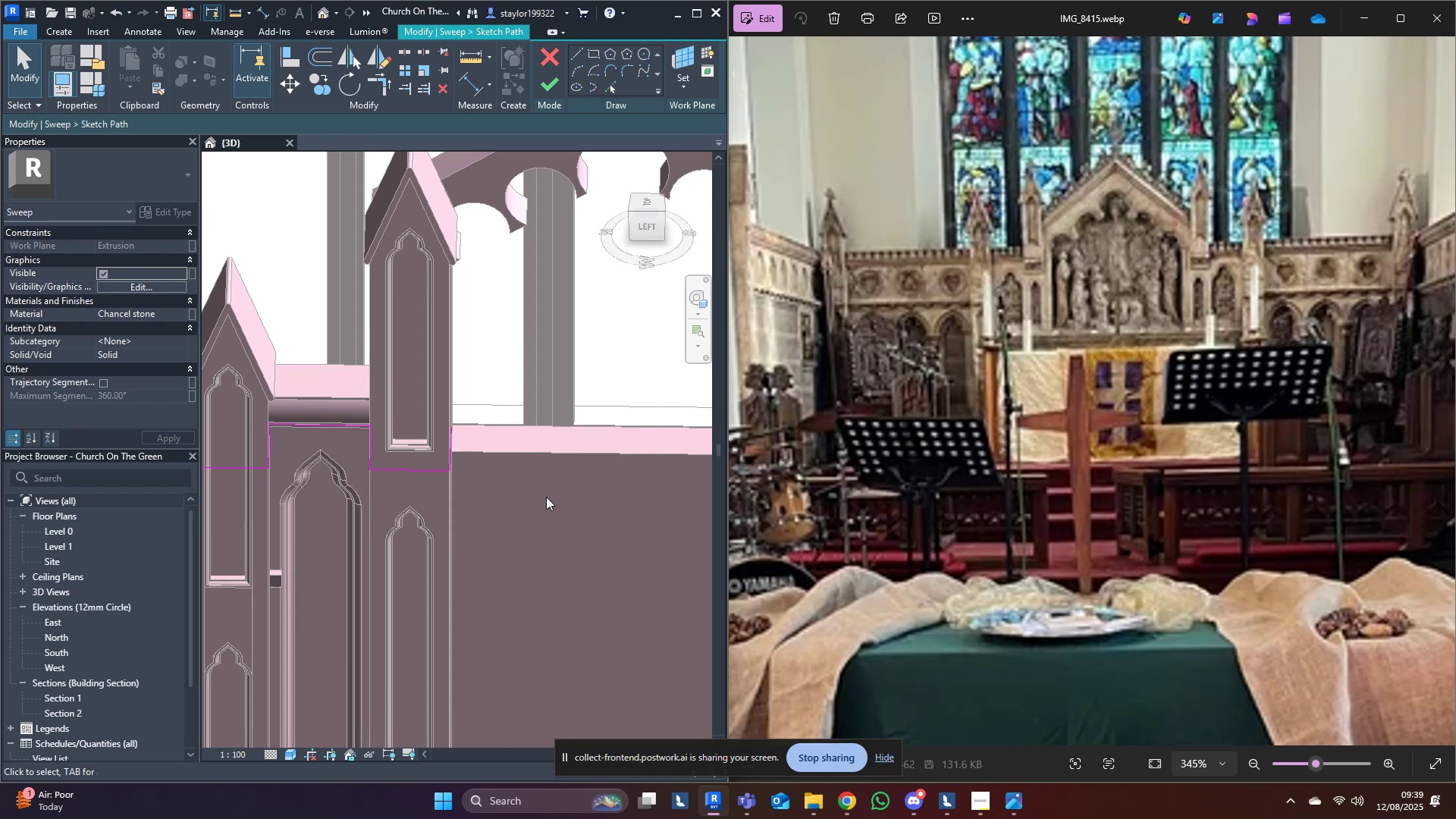 
scroll: coordinate [520, 516], scroll_direction: down, amount: 8.0
 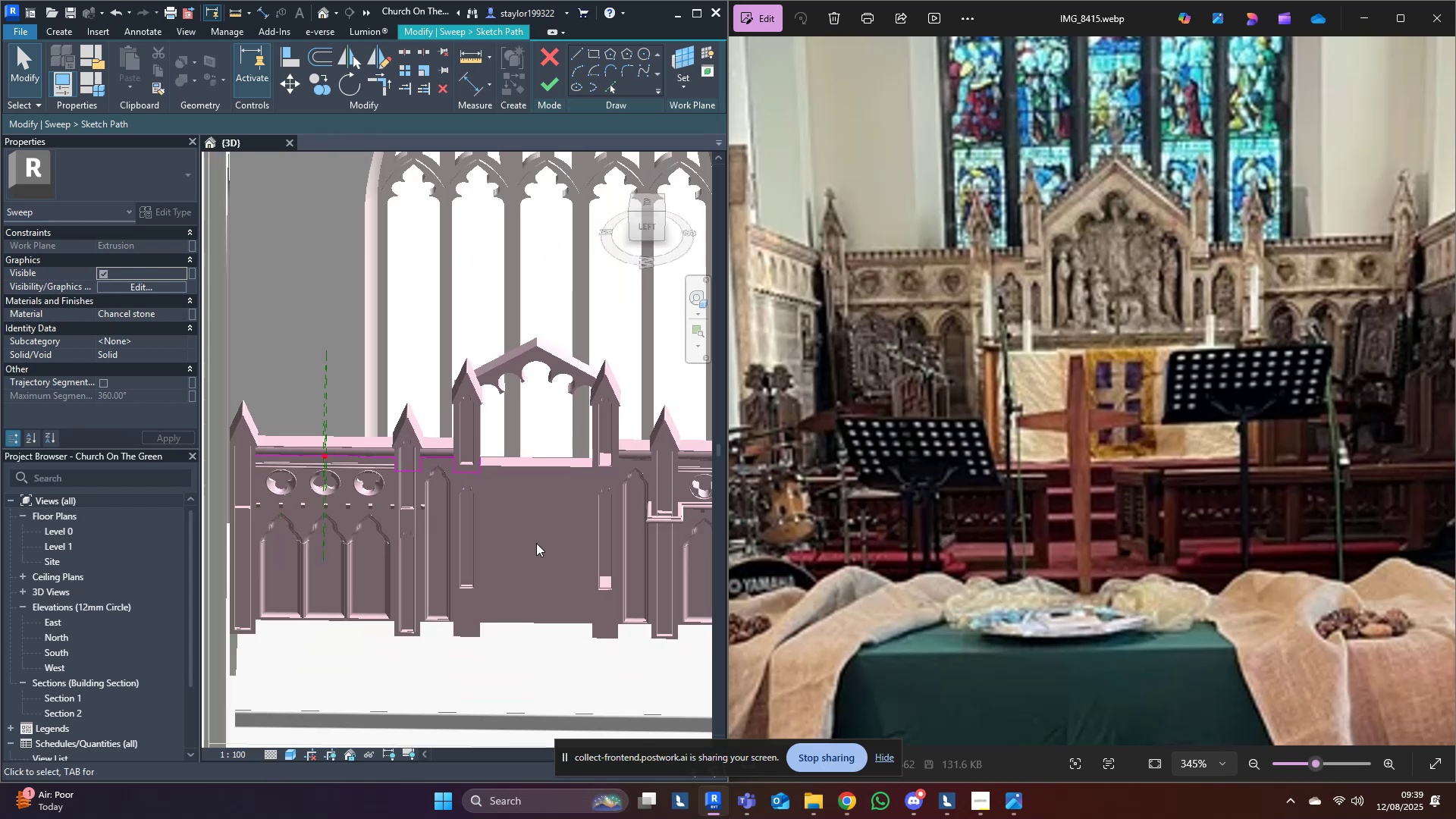 
key(Shift+ShiftLeft)
 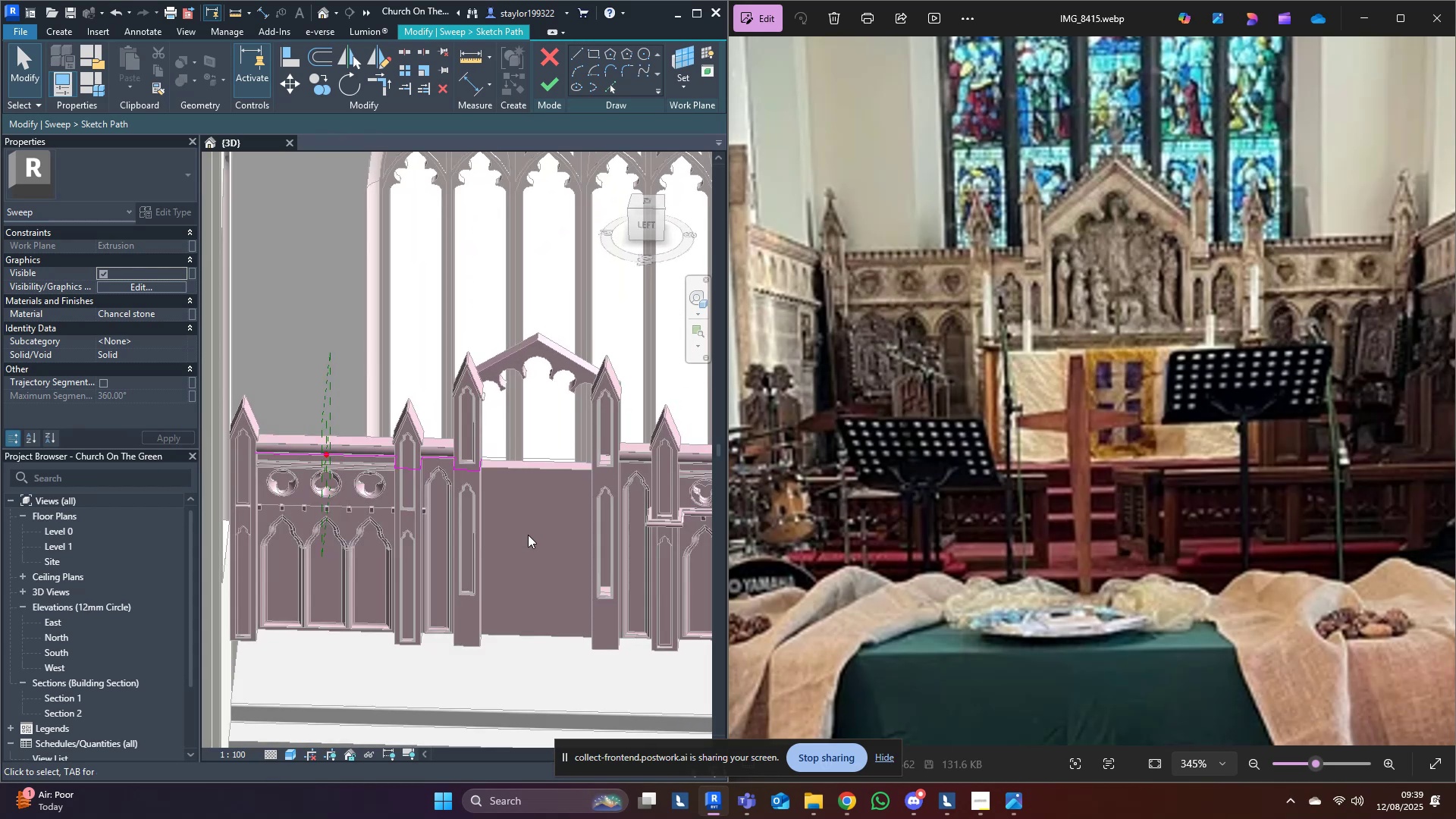 
scroll: coordinate [528, 535], scroll_direction: up, amount: 4.0
 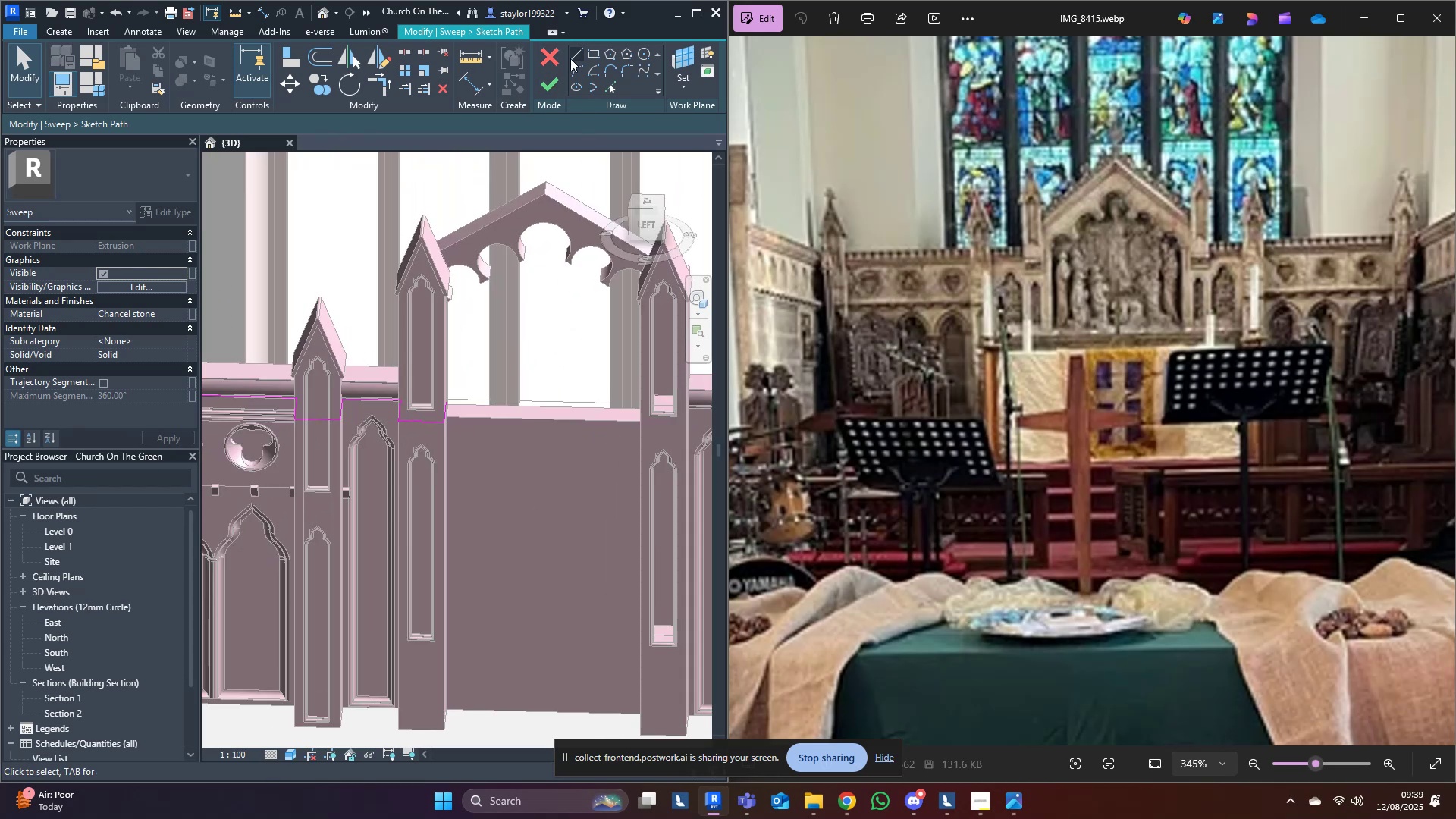 
left_click([577, 52])
 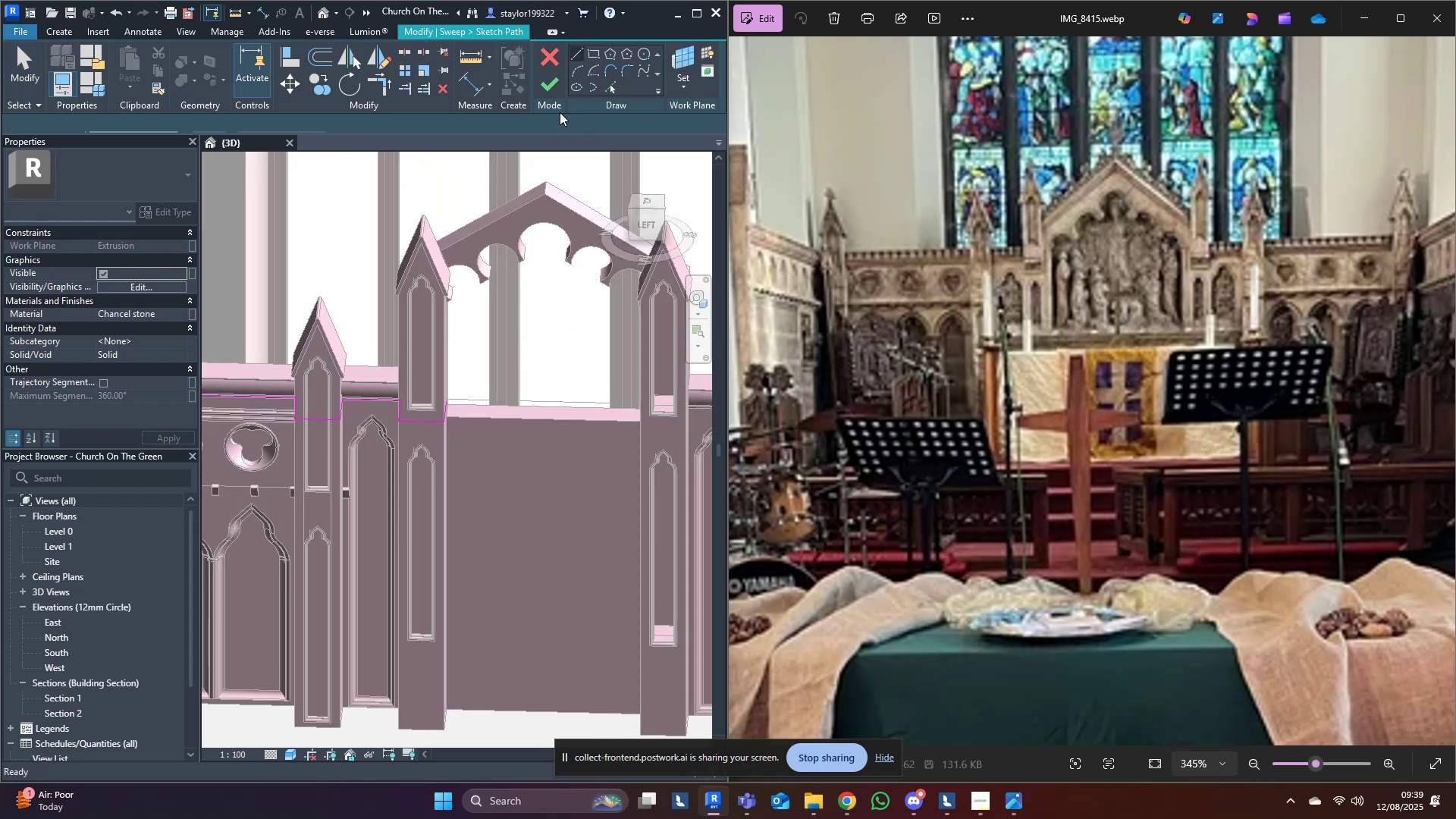 
scroll: coordinate [490, 418], scroll_direction: up, amount: 4.0
 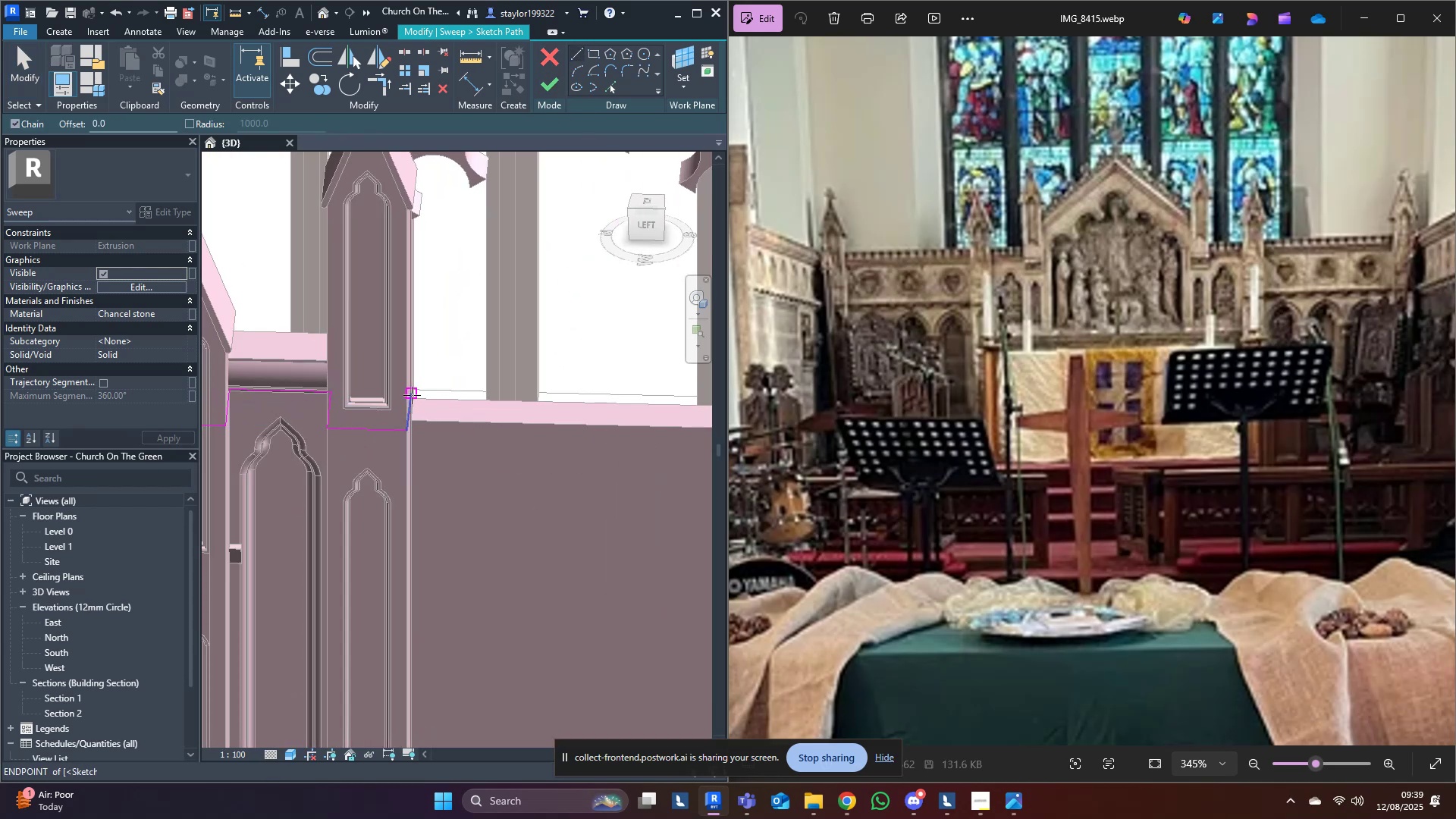 
left_click([412, 395])
 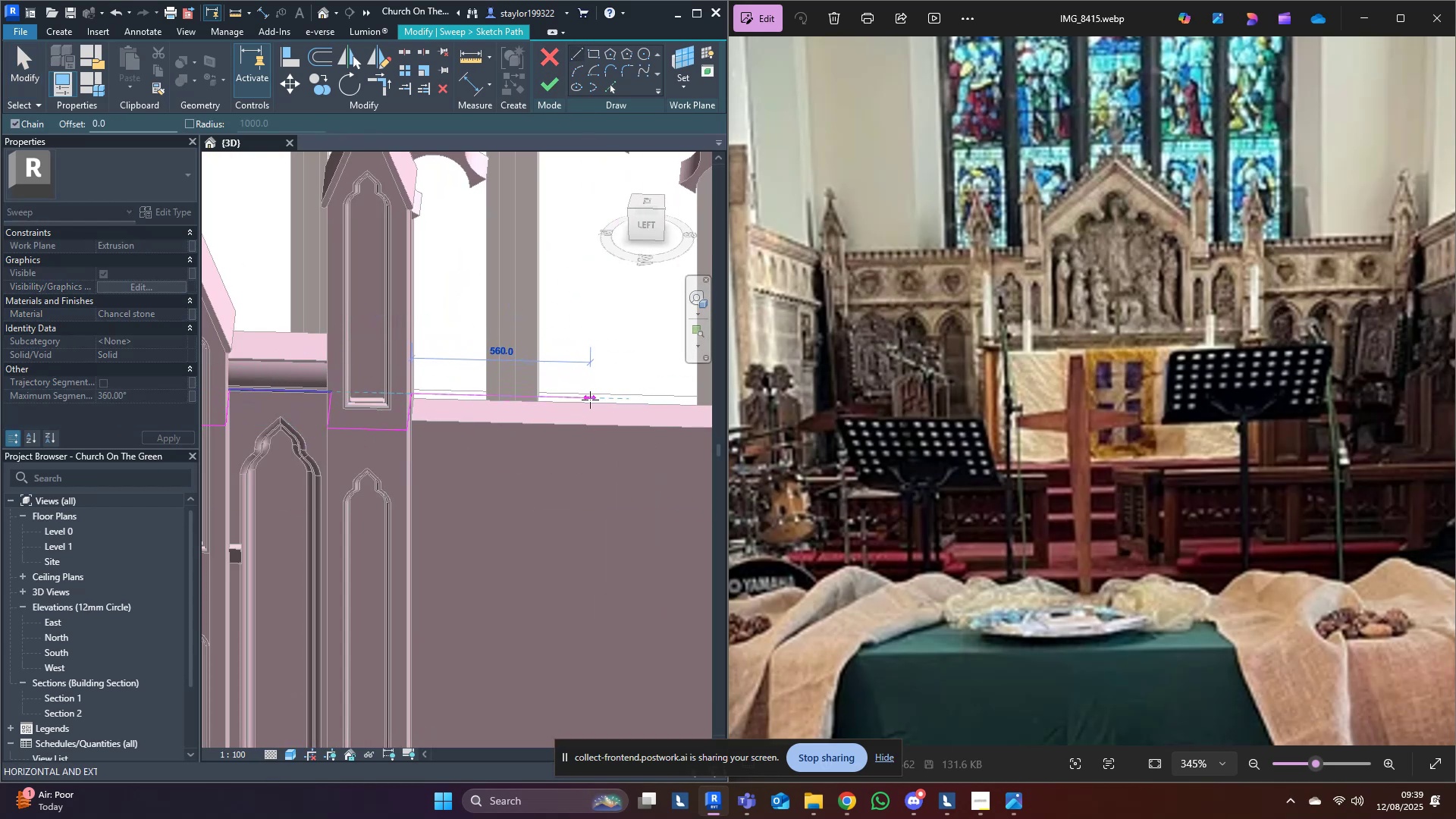 
key(Escape)
 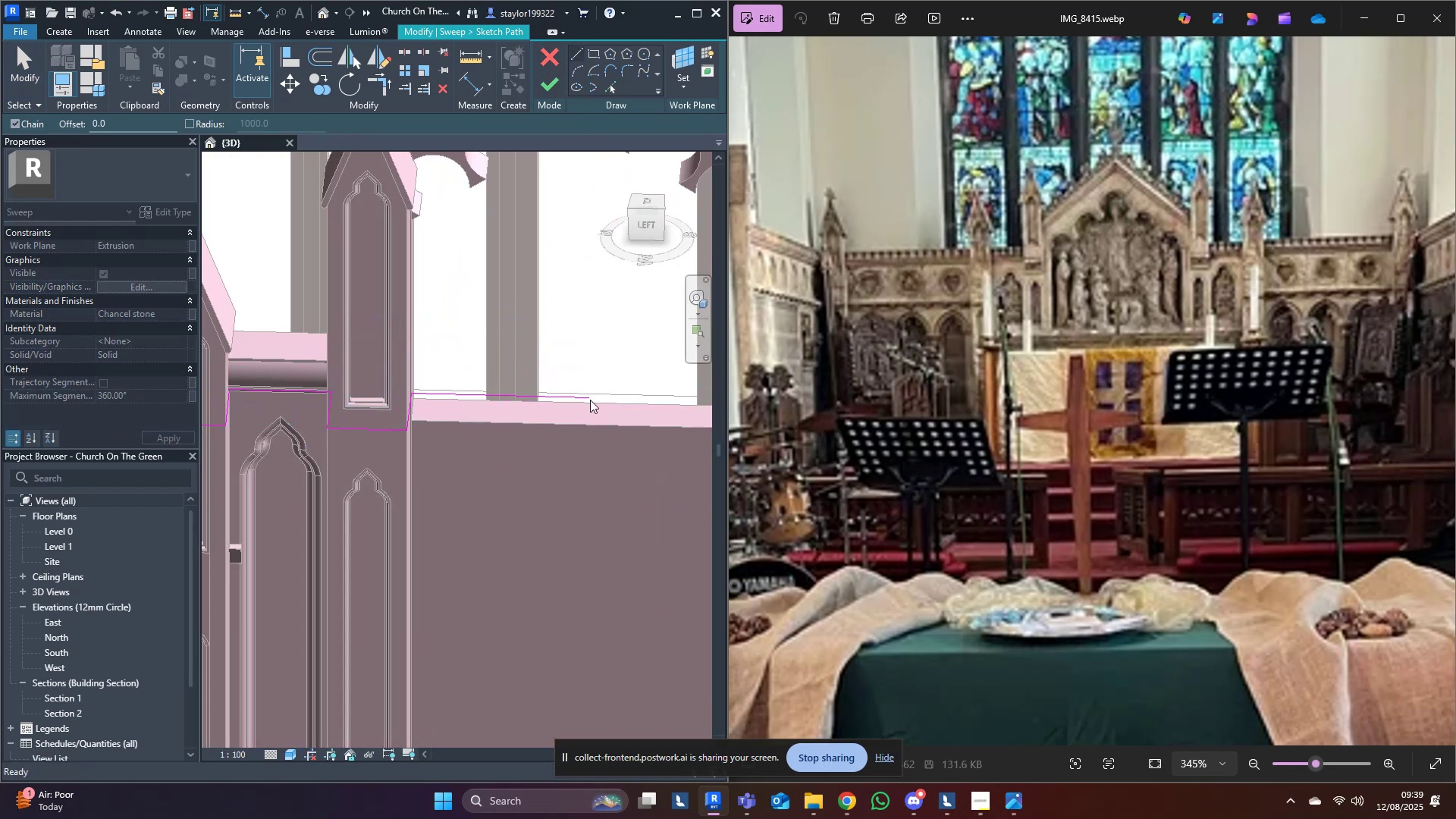 
left_click([590, 400])
 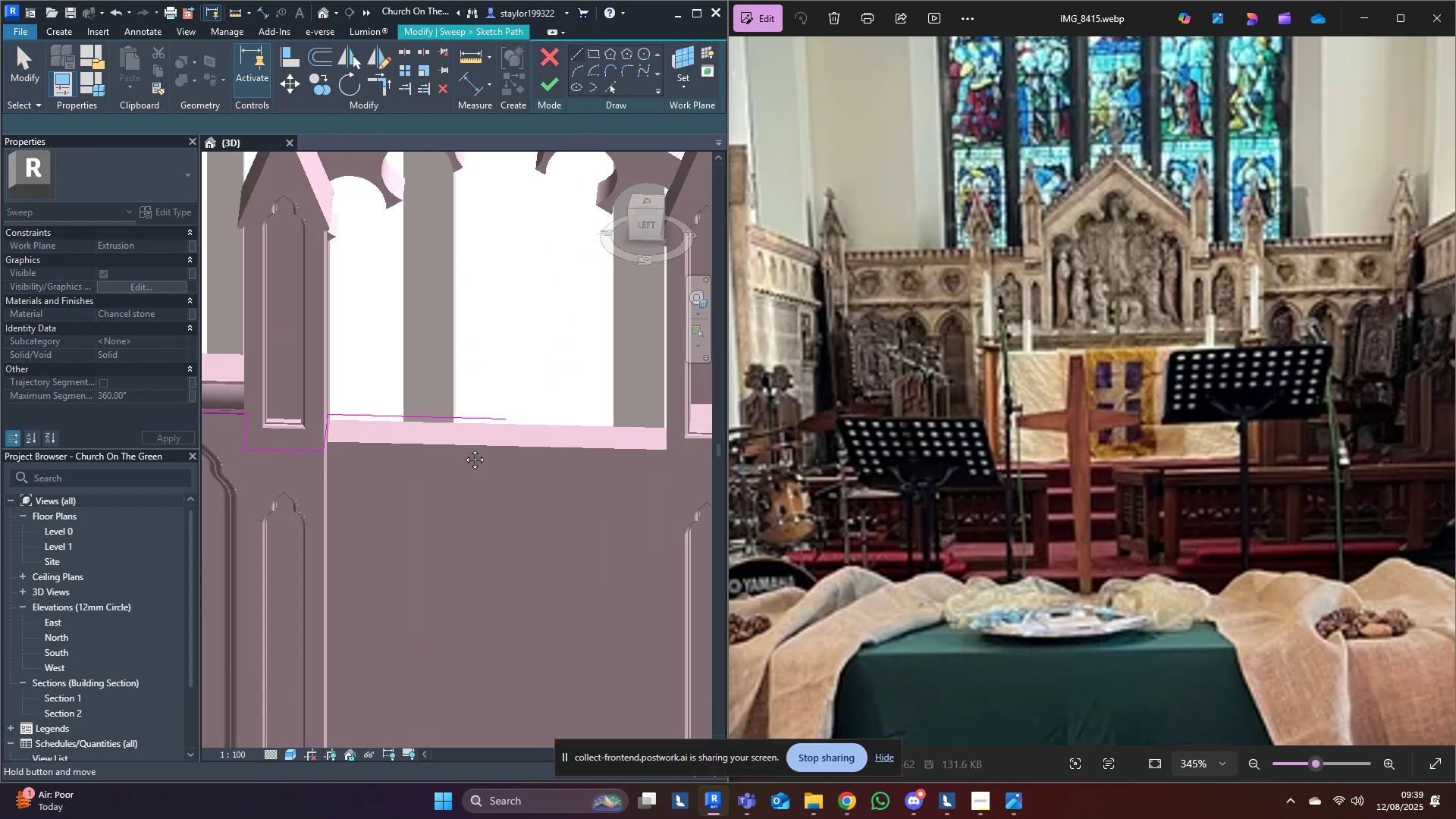 
scroll: coordinate [397, 462], scroll_direction: down, amount: 2.0
 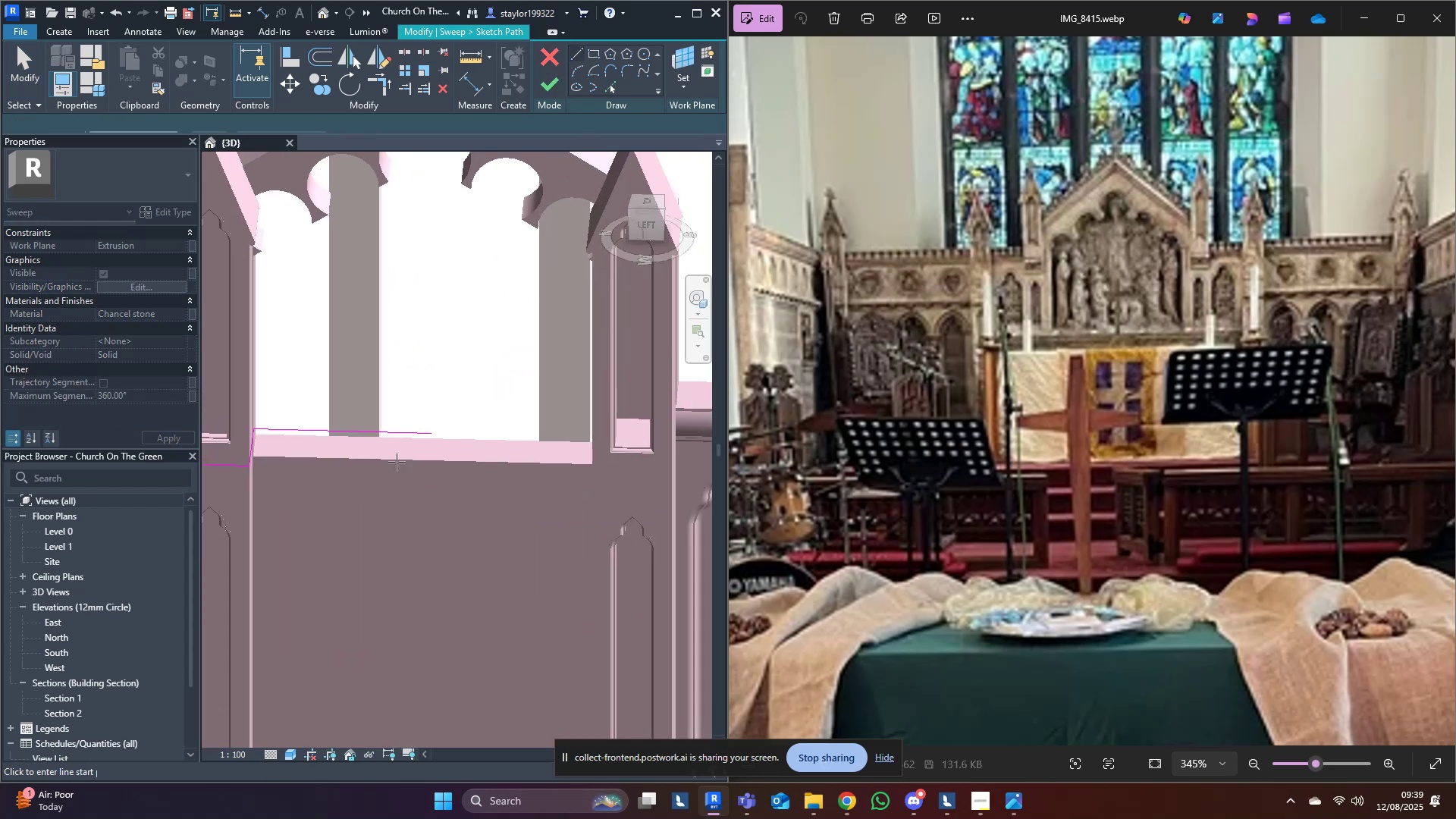 
hold_key(key=ShiftLeft, duration=0.33)
 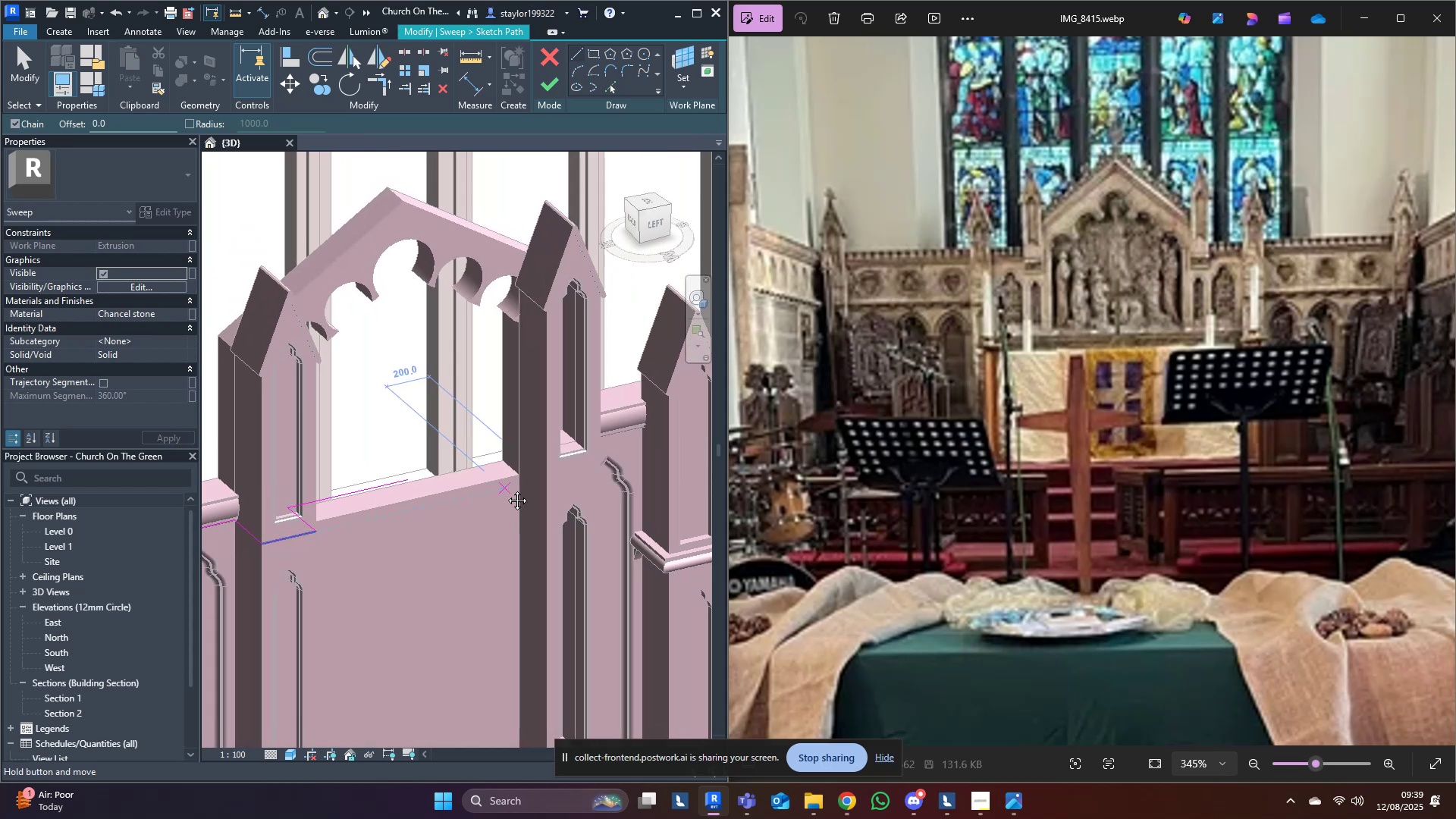 
double_click([506, 489])
 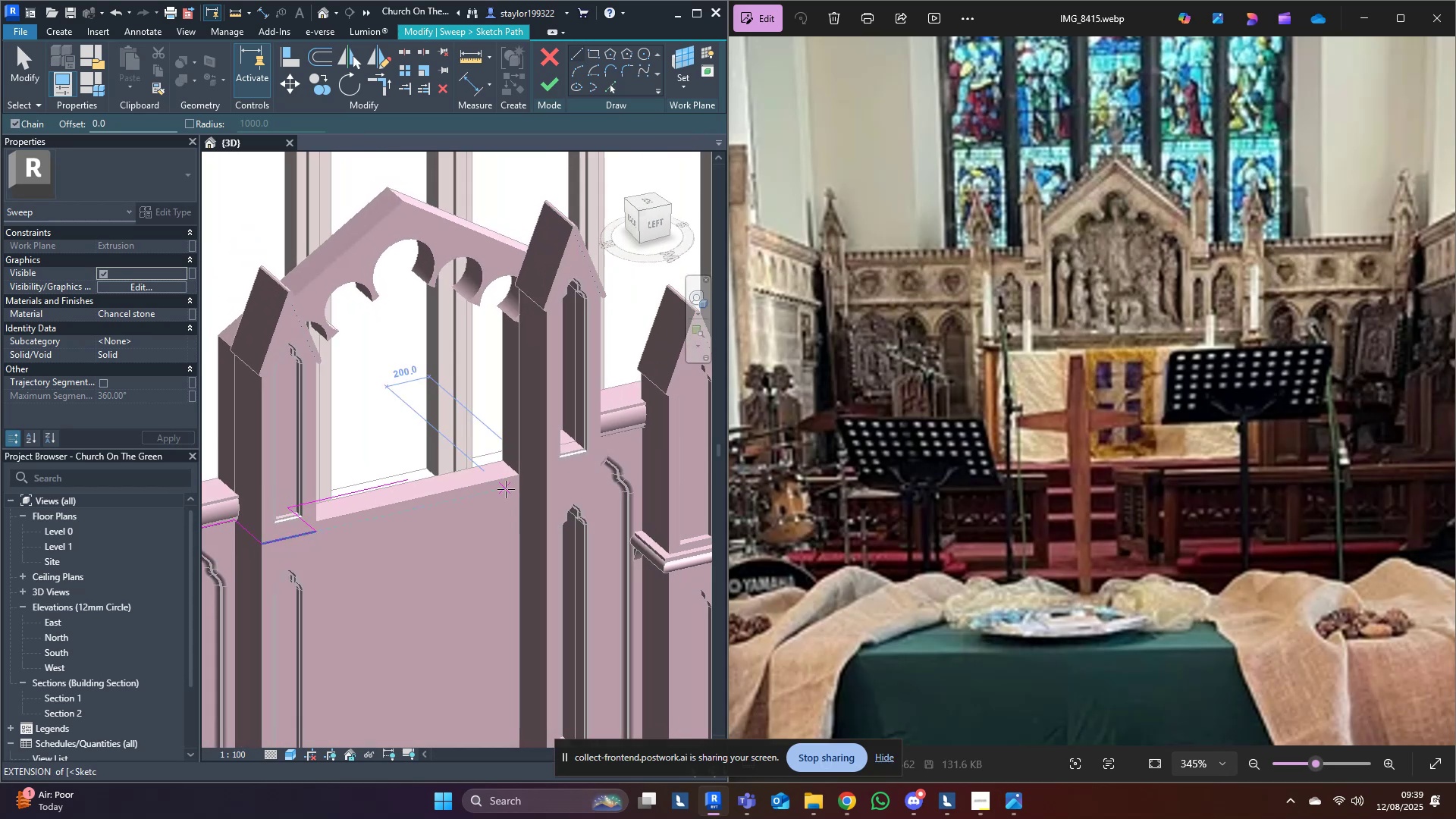 
type(al)
 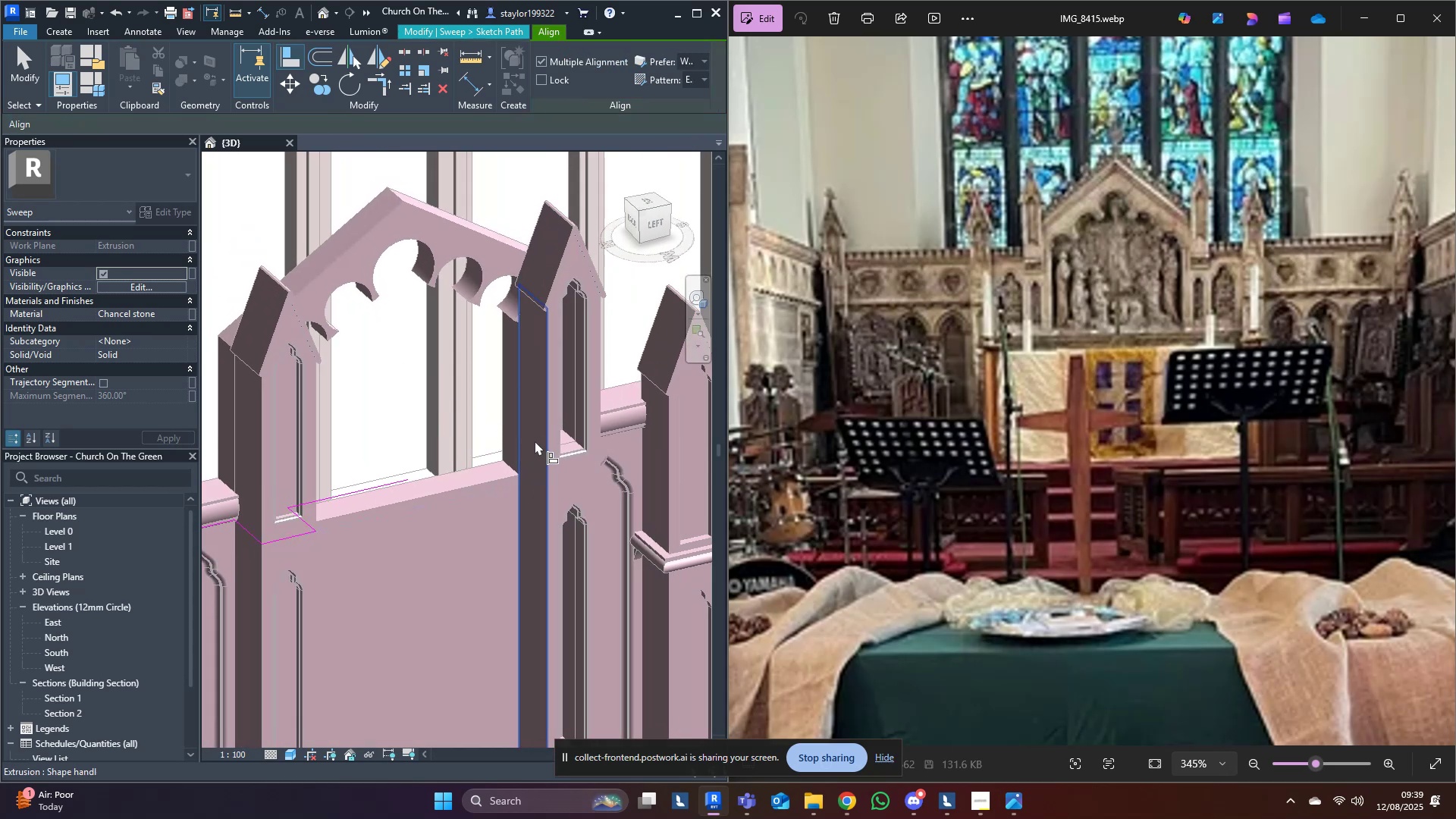 
left_click([535, 441])
 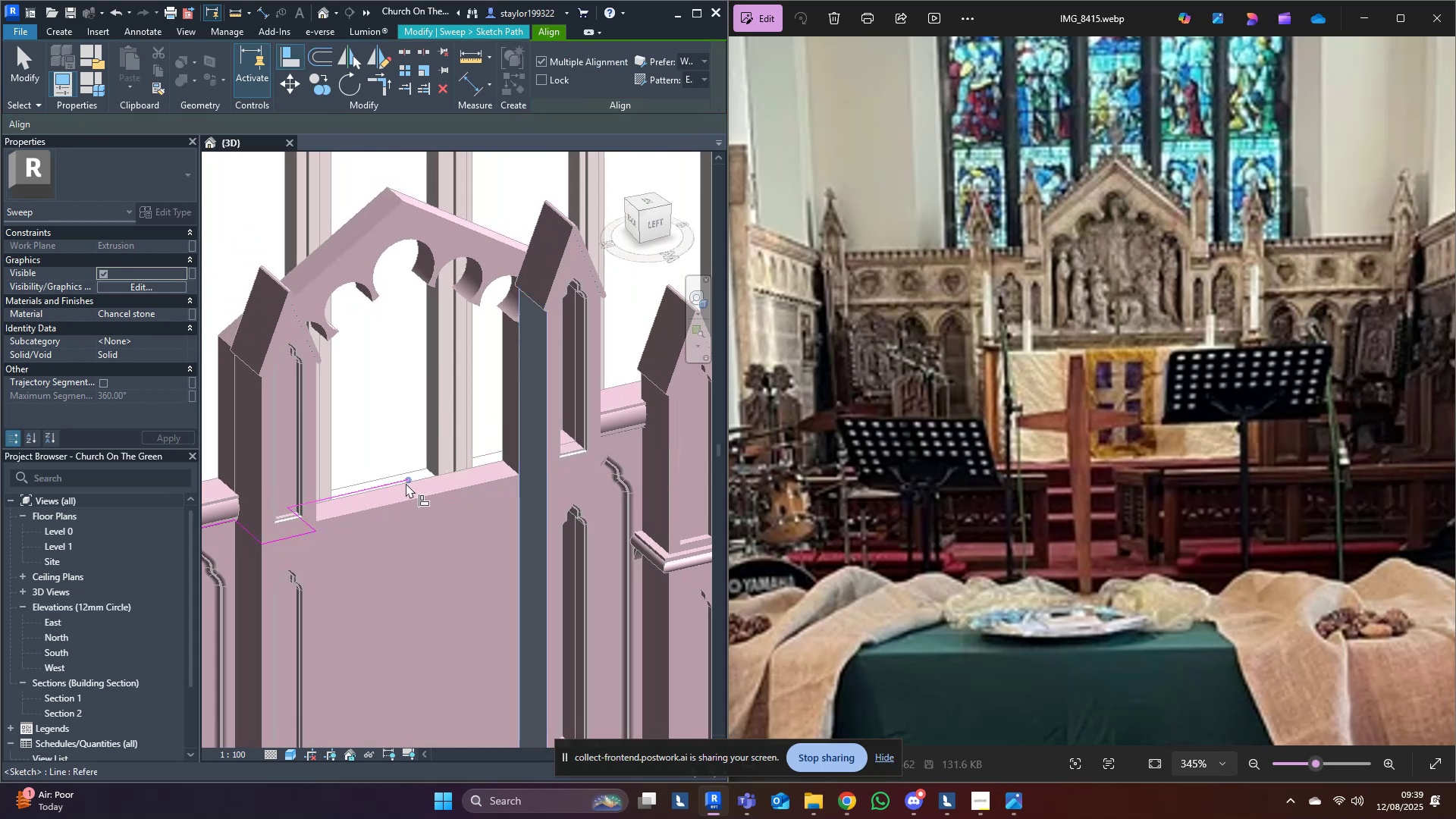 
left_click([408, 483])
 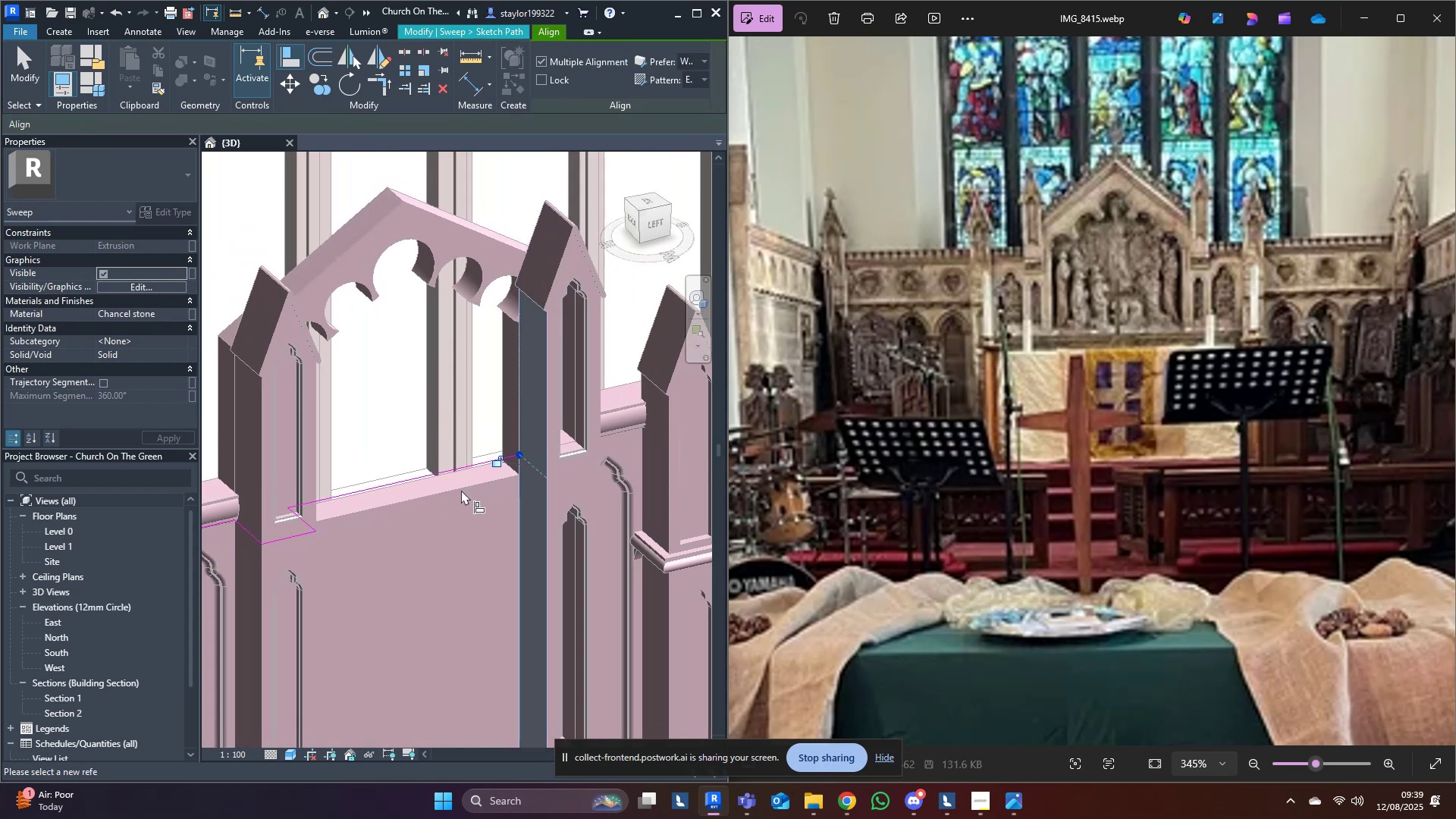 
key(Escape)
type(al)
 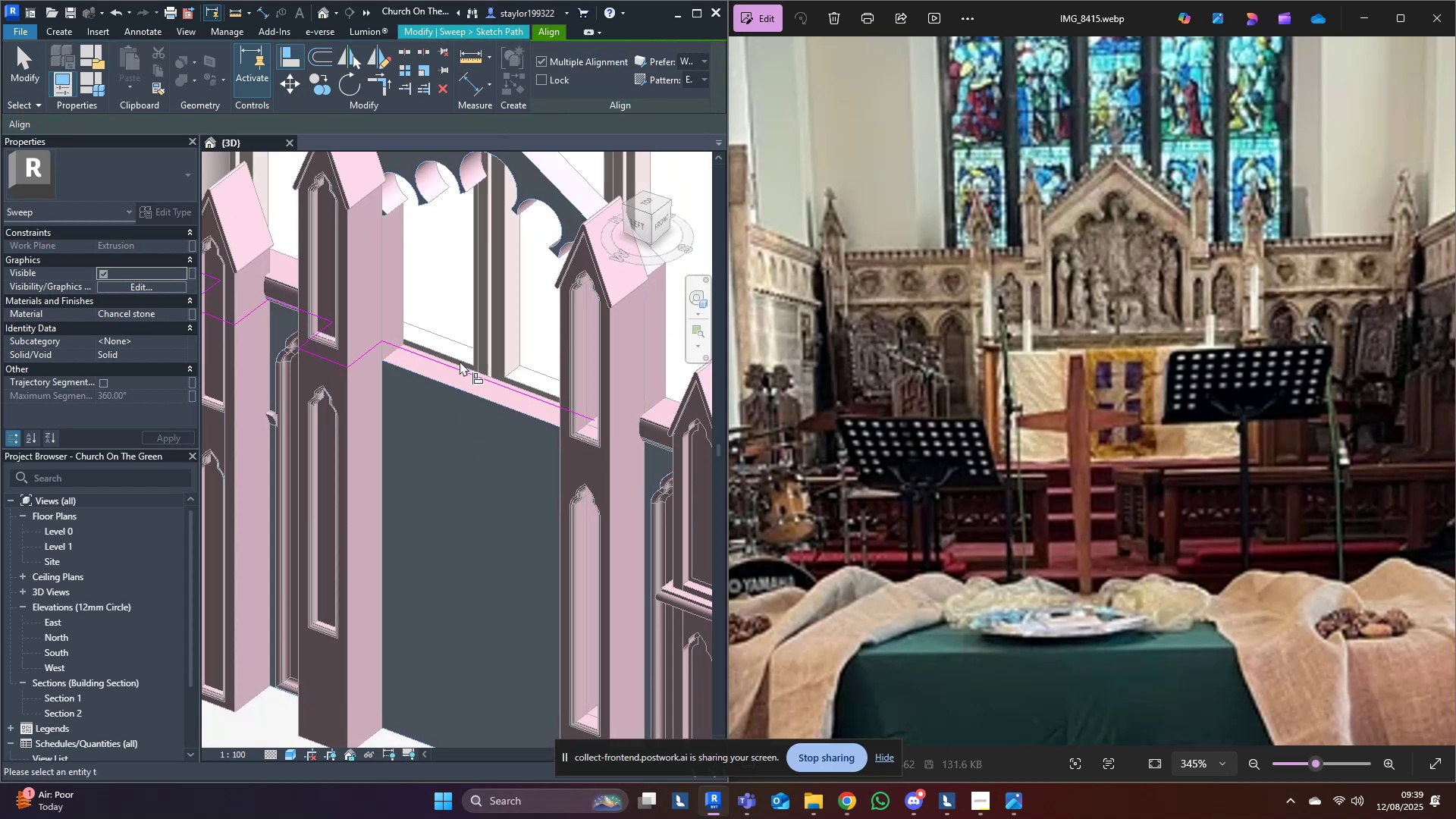 
hold_key(key=Escape, duration=2.25)
 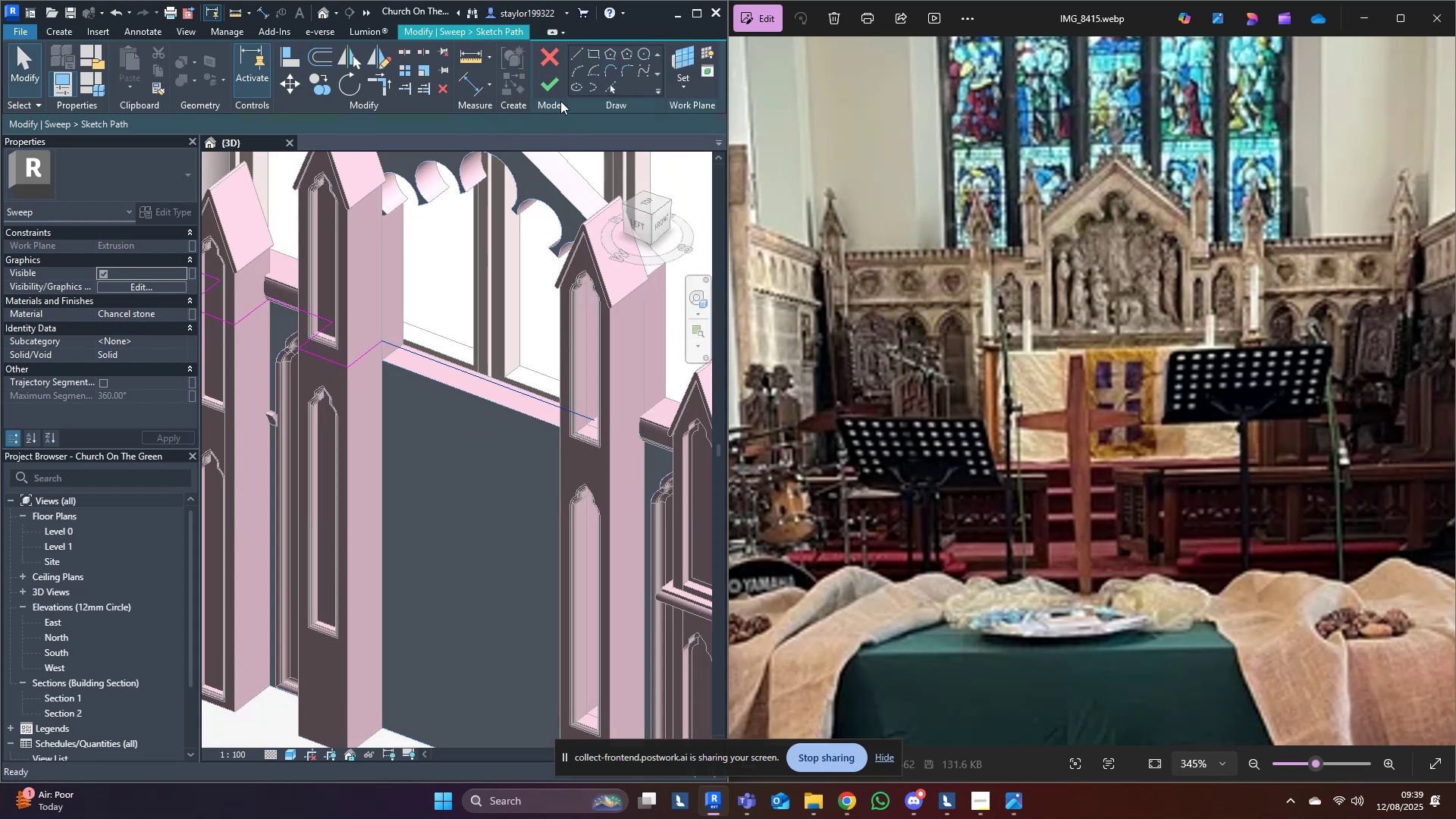 
left_click([468, 461])
 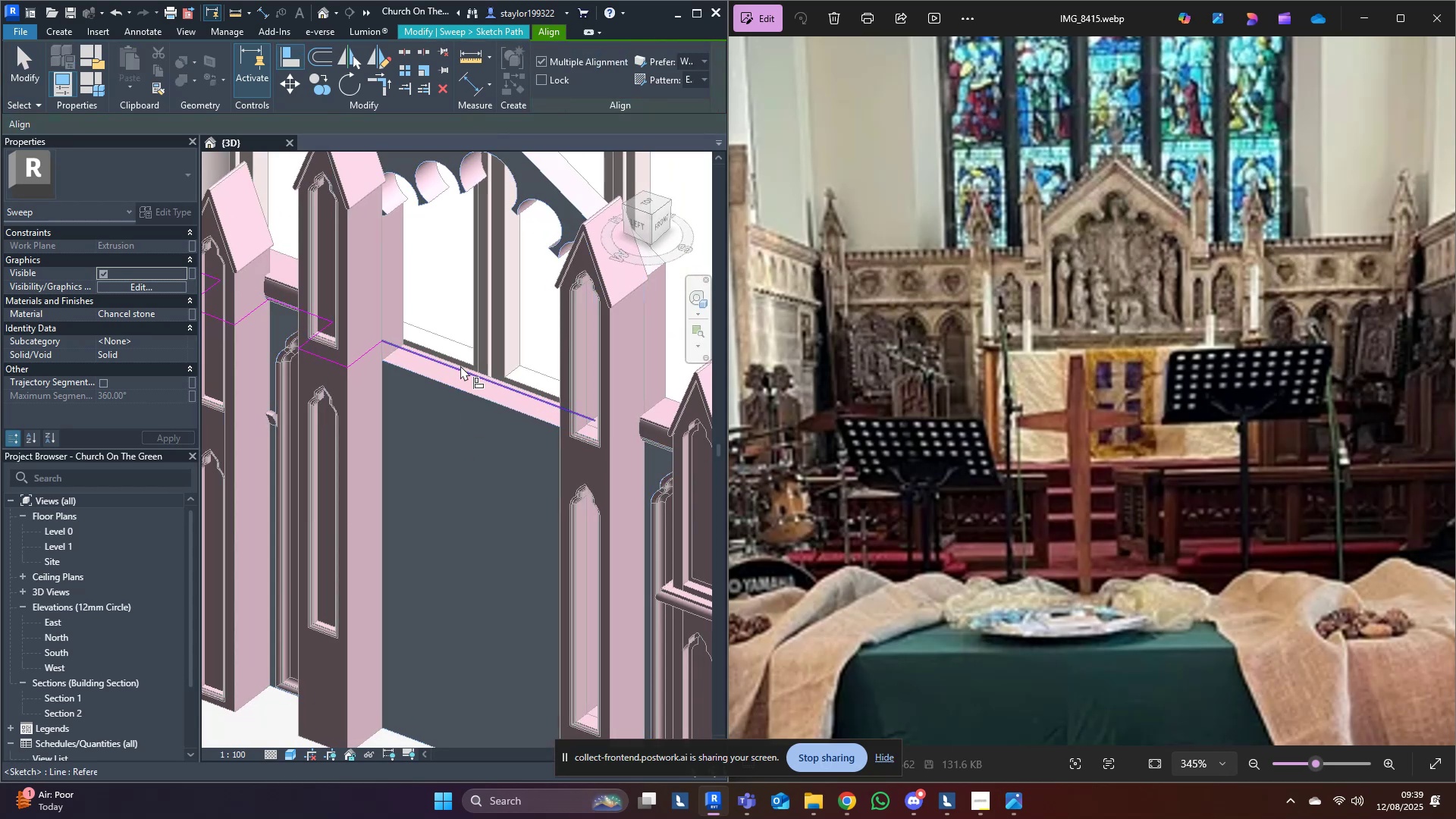 
left_click([460, 366])
 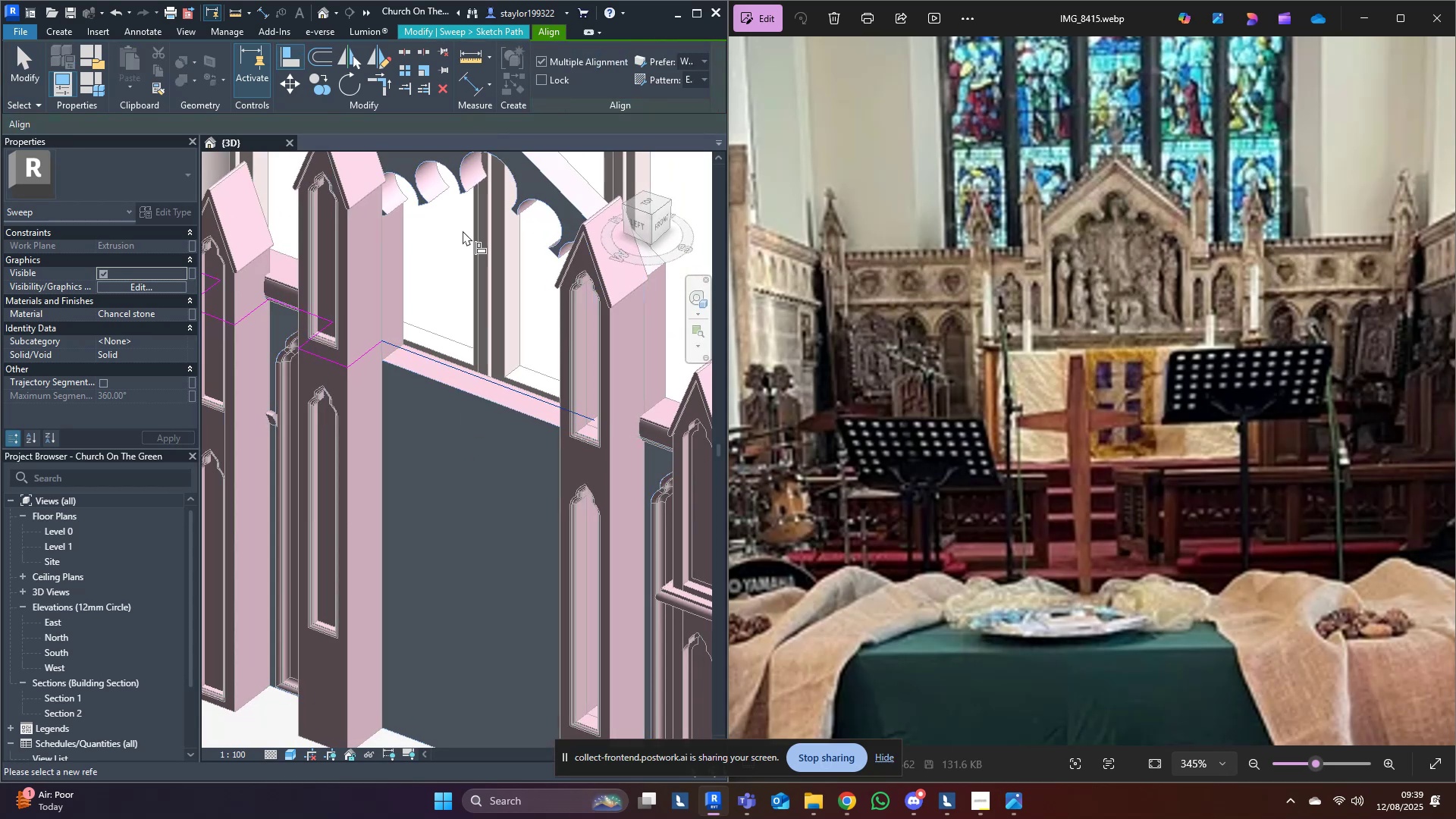 
key(Escape)
 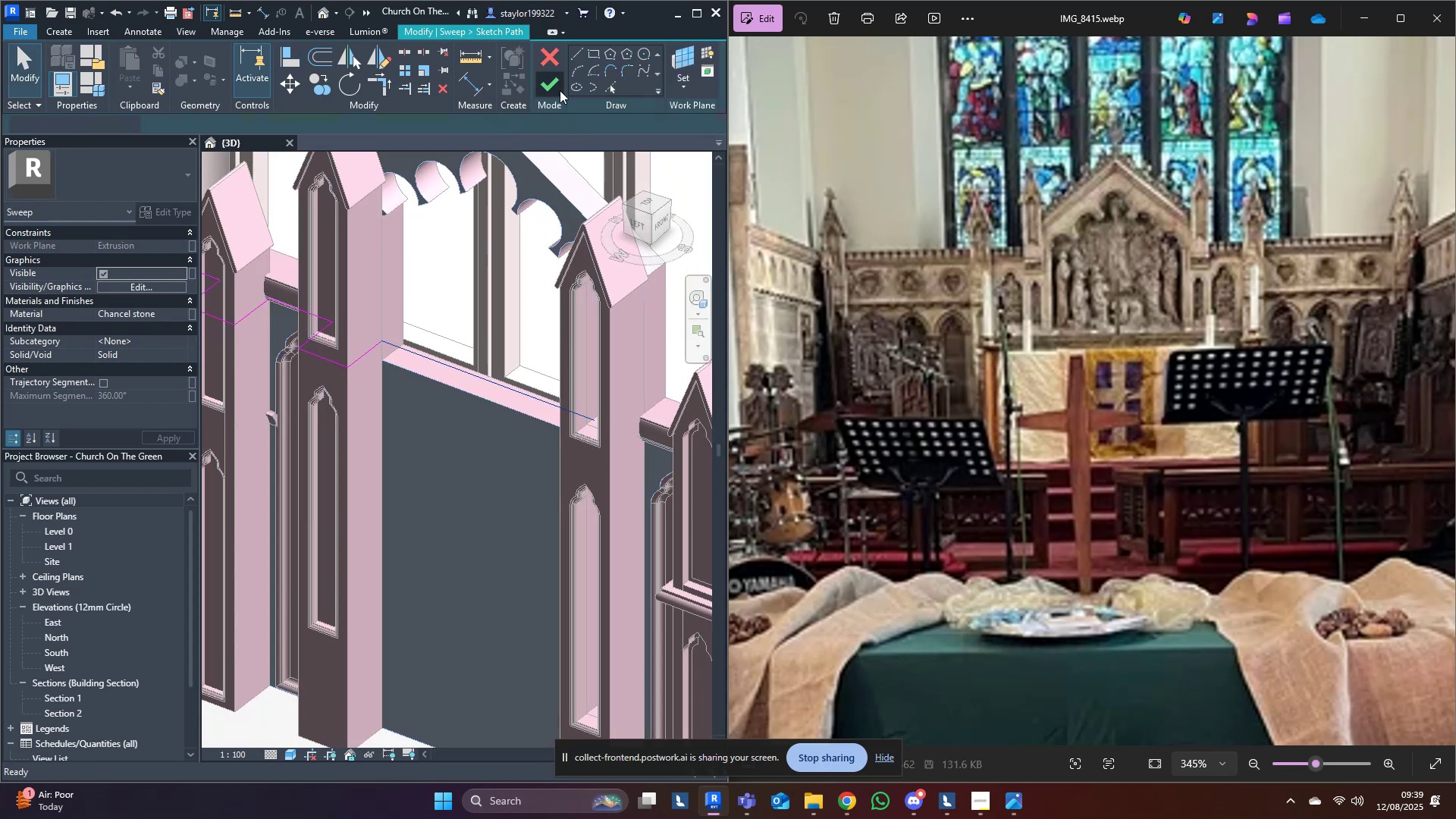 
double_click([554, 88])
 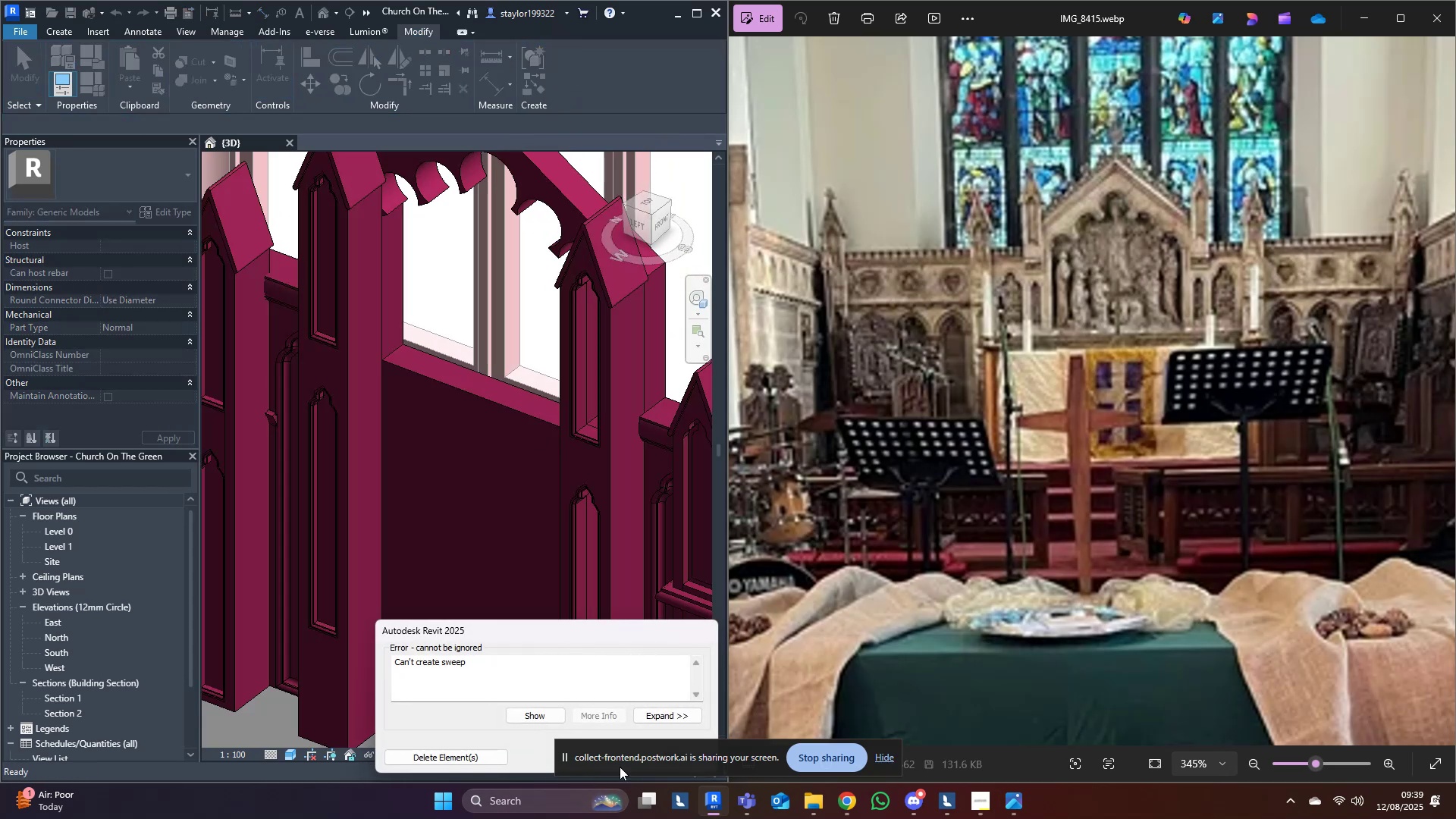 
left_click_drag(start_coordinate=[622, 760], to_coordinate=[1084, 60])
 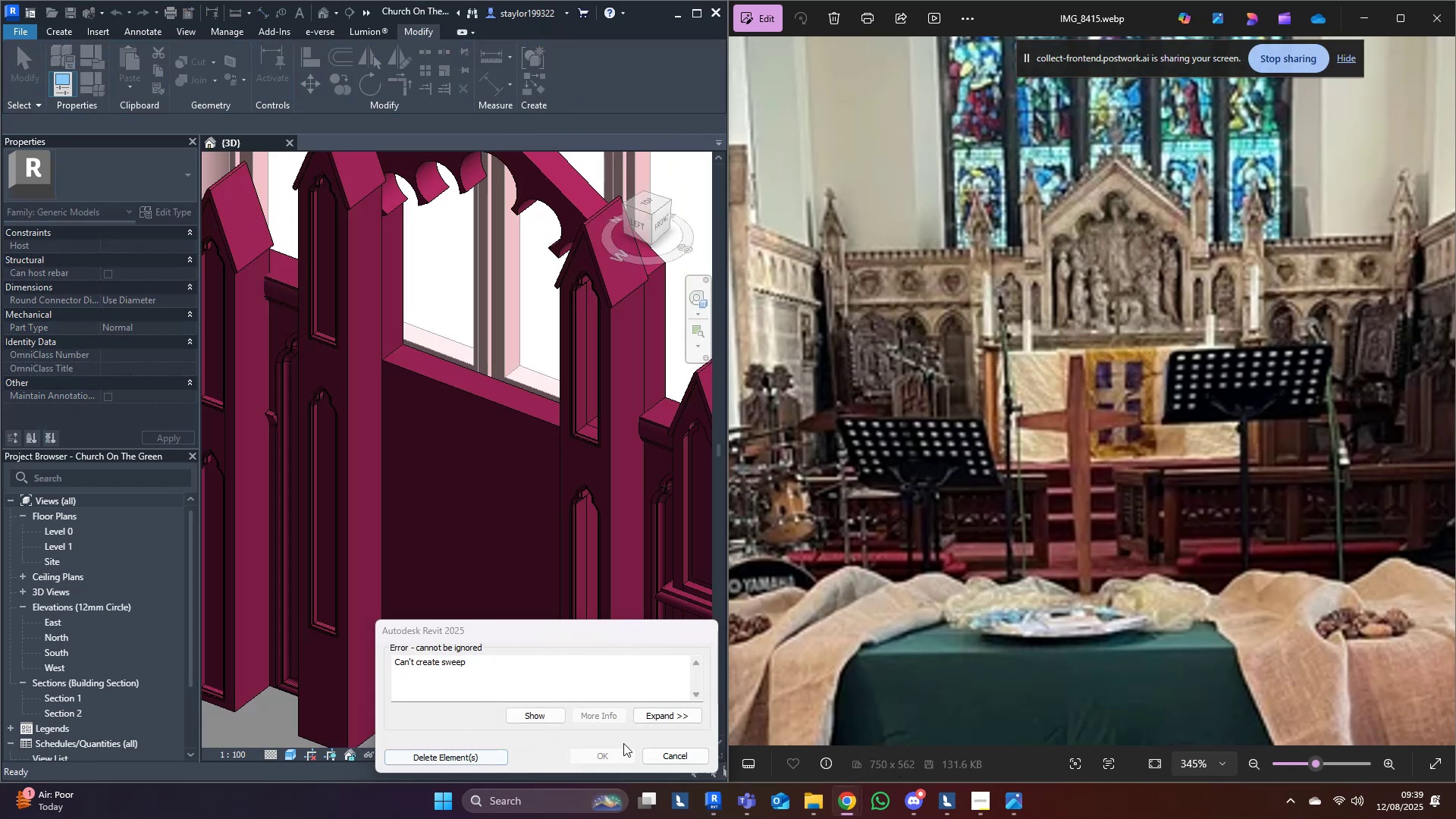 
left_click([667, 748])
 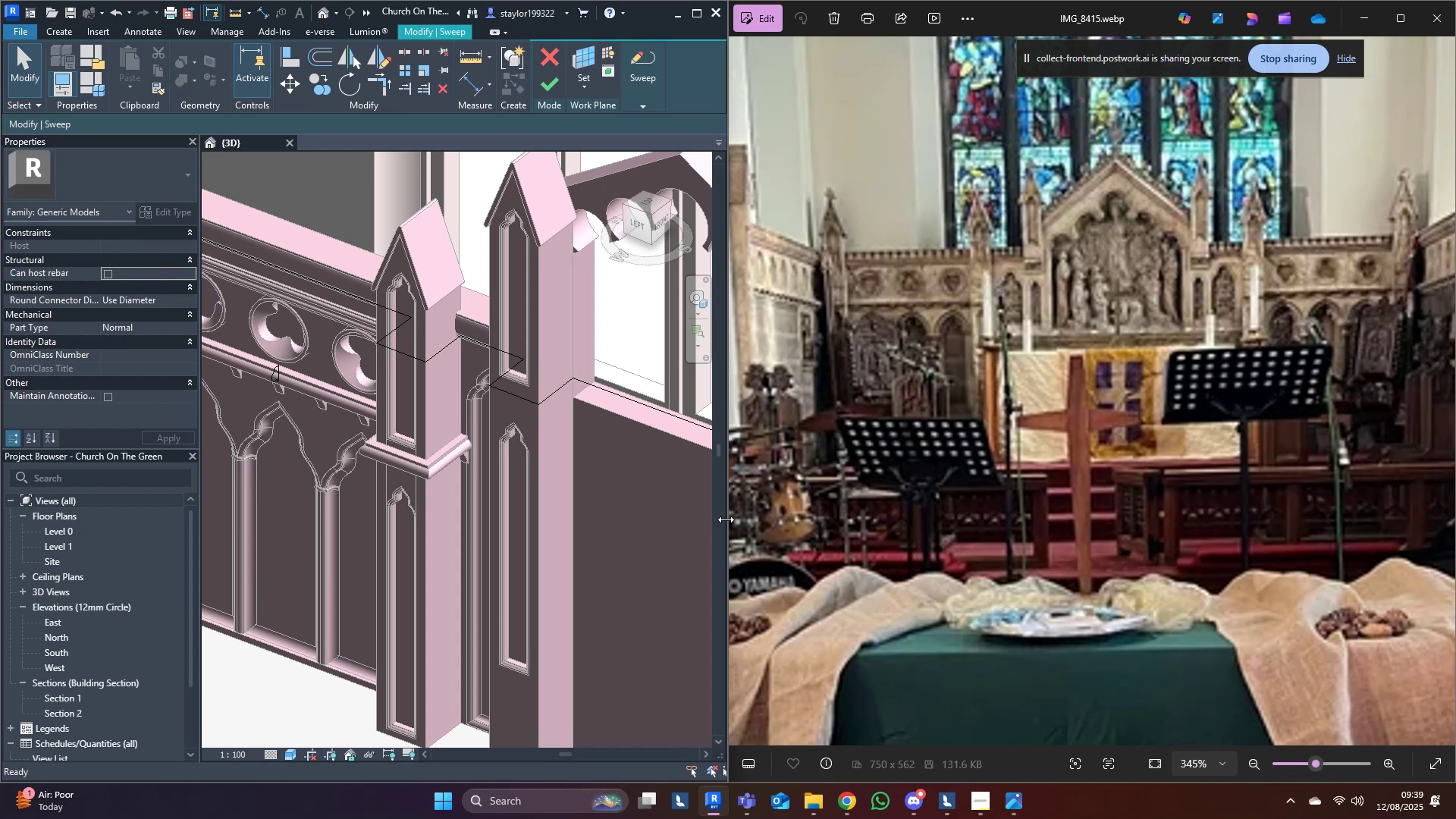 
key(Shift+ShiftLeft)
 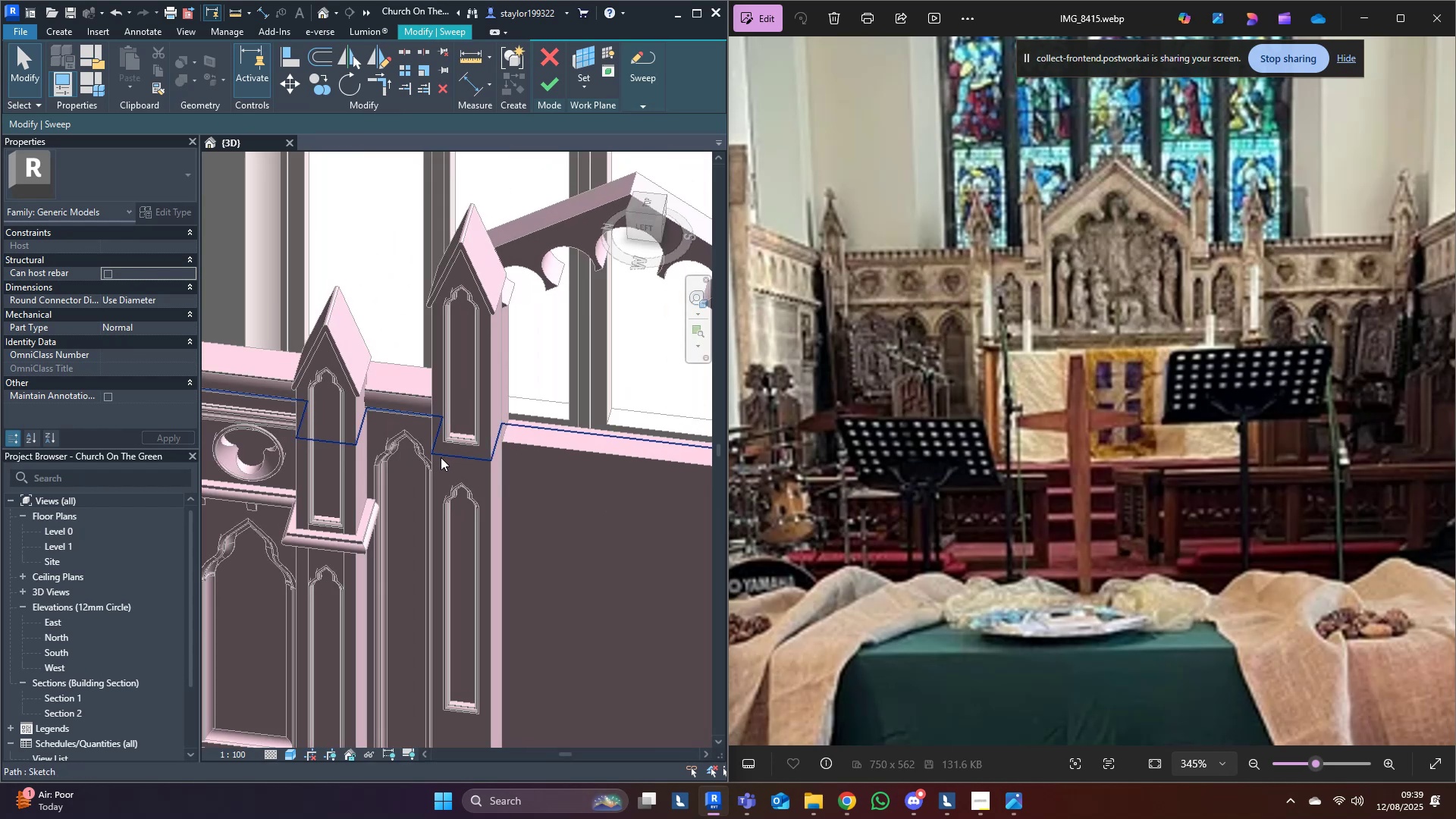 
double_click([441, 458])
 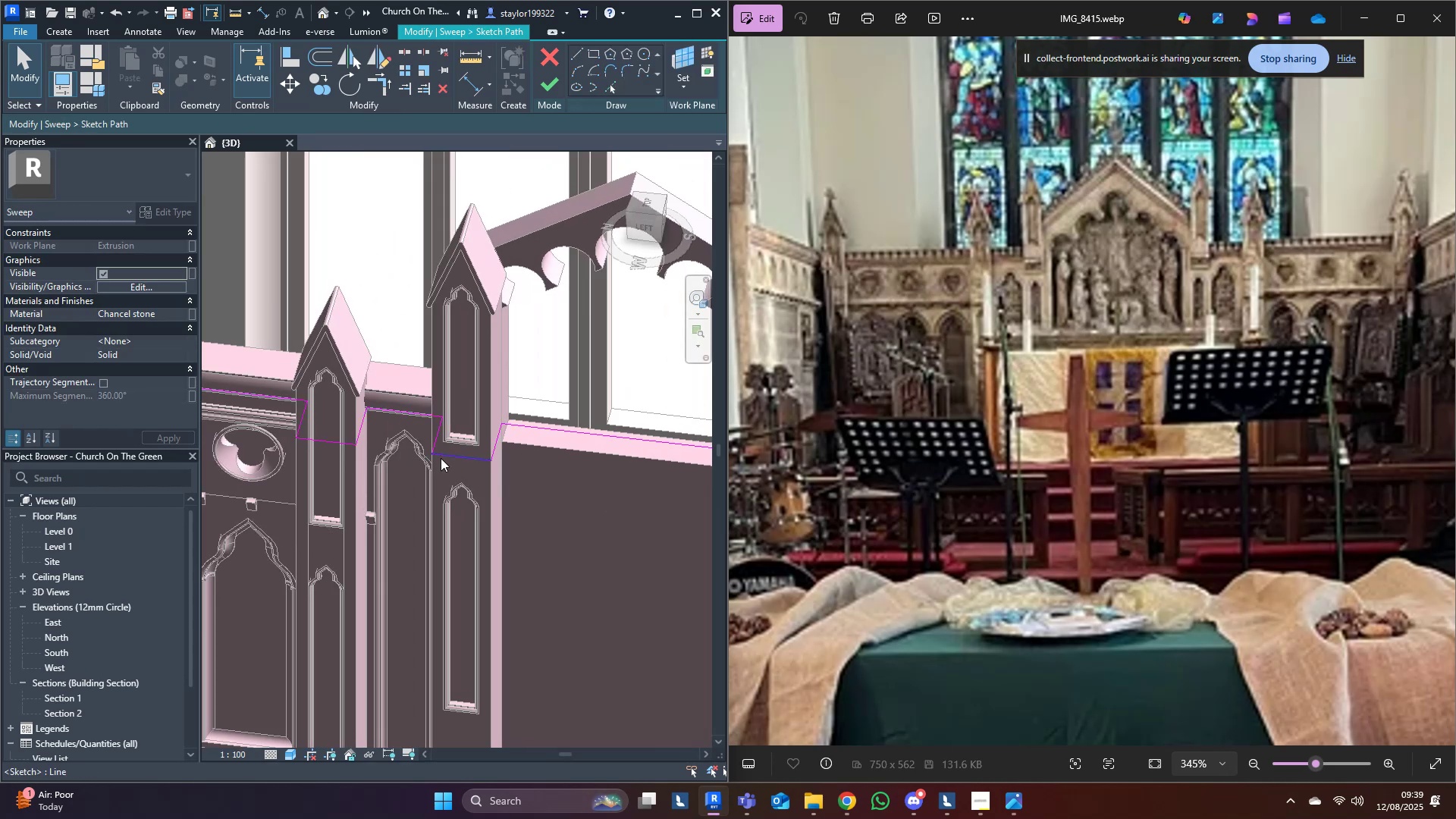 
key(Tab)
 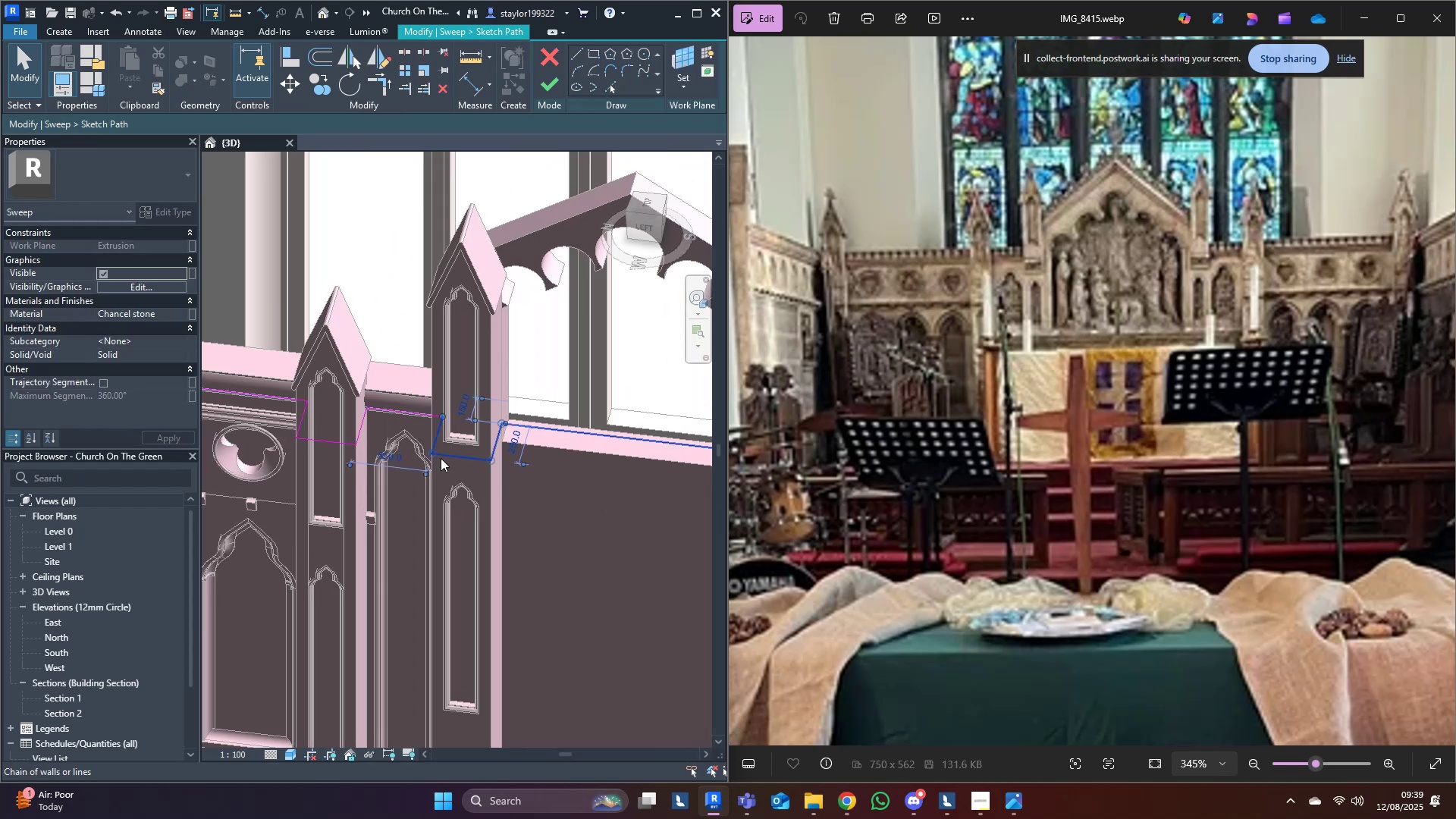 
left_click([441, 458])
 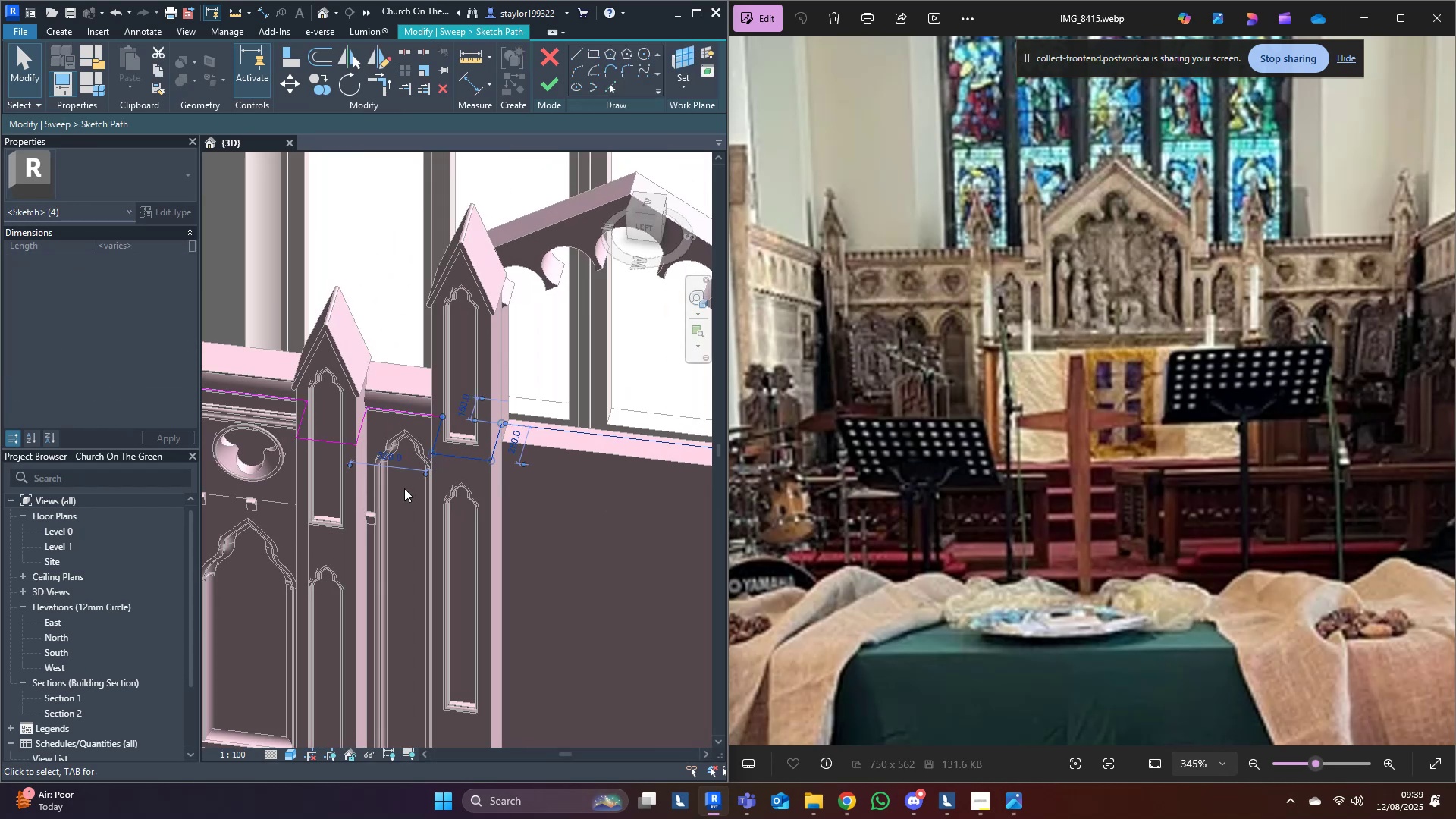 
left_click([397, 501])
 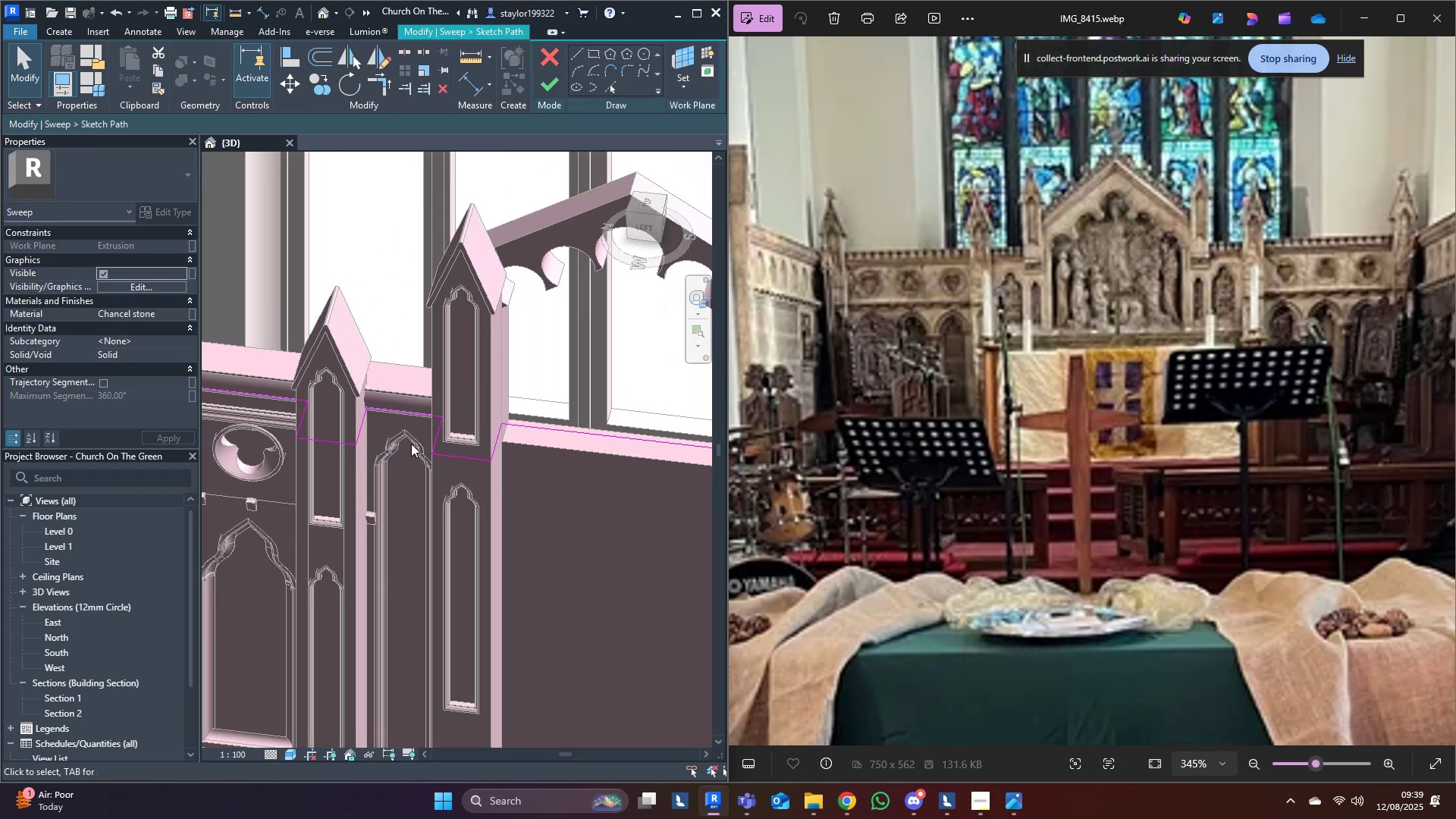 
scroll: coordinate [410, 428], scroll_direction: up, amount: 5.0
 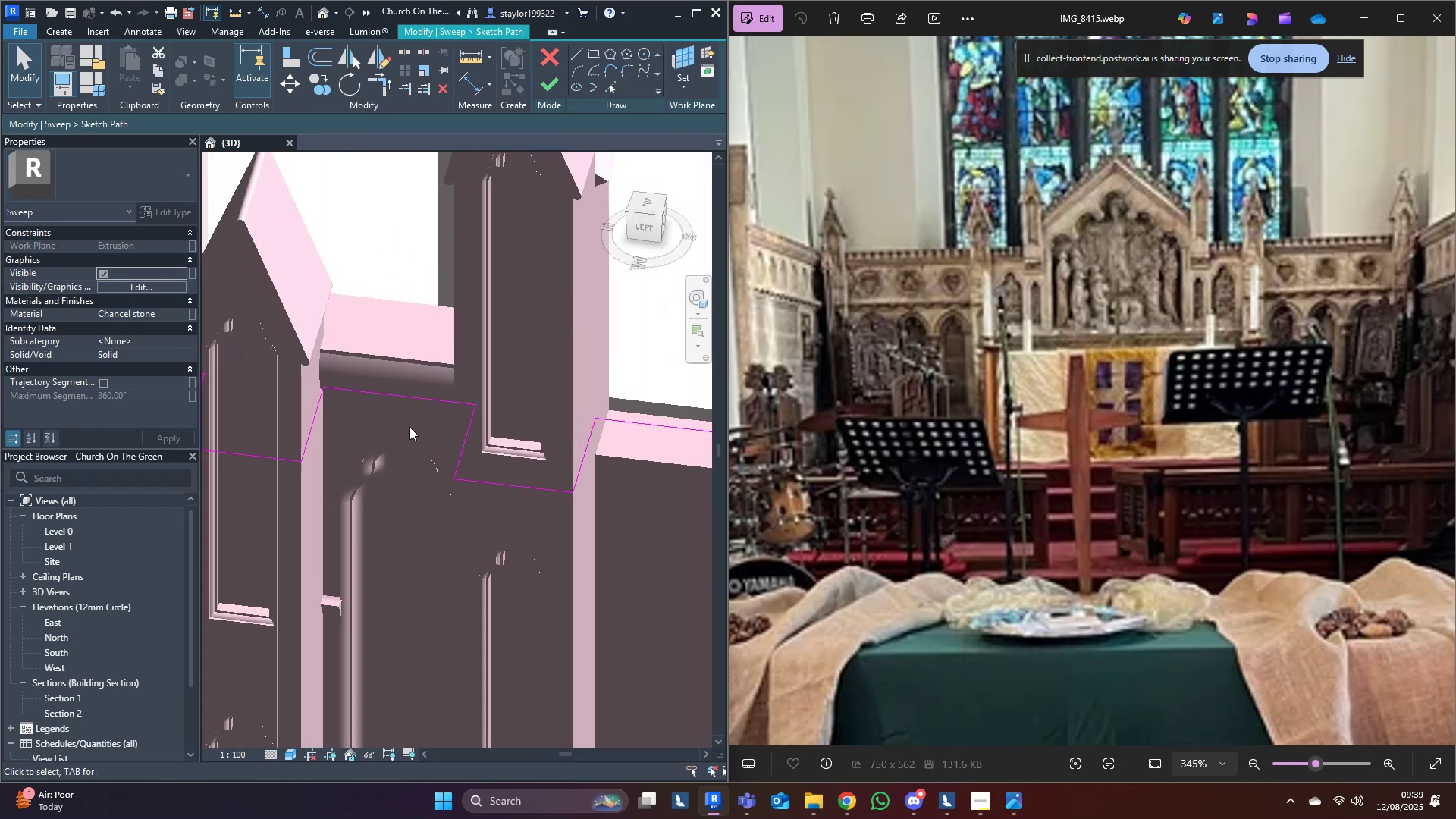 
key(R)
 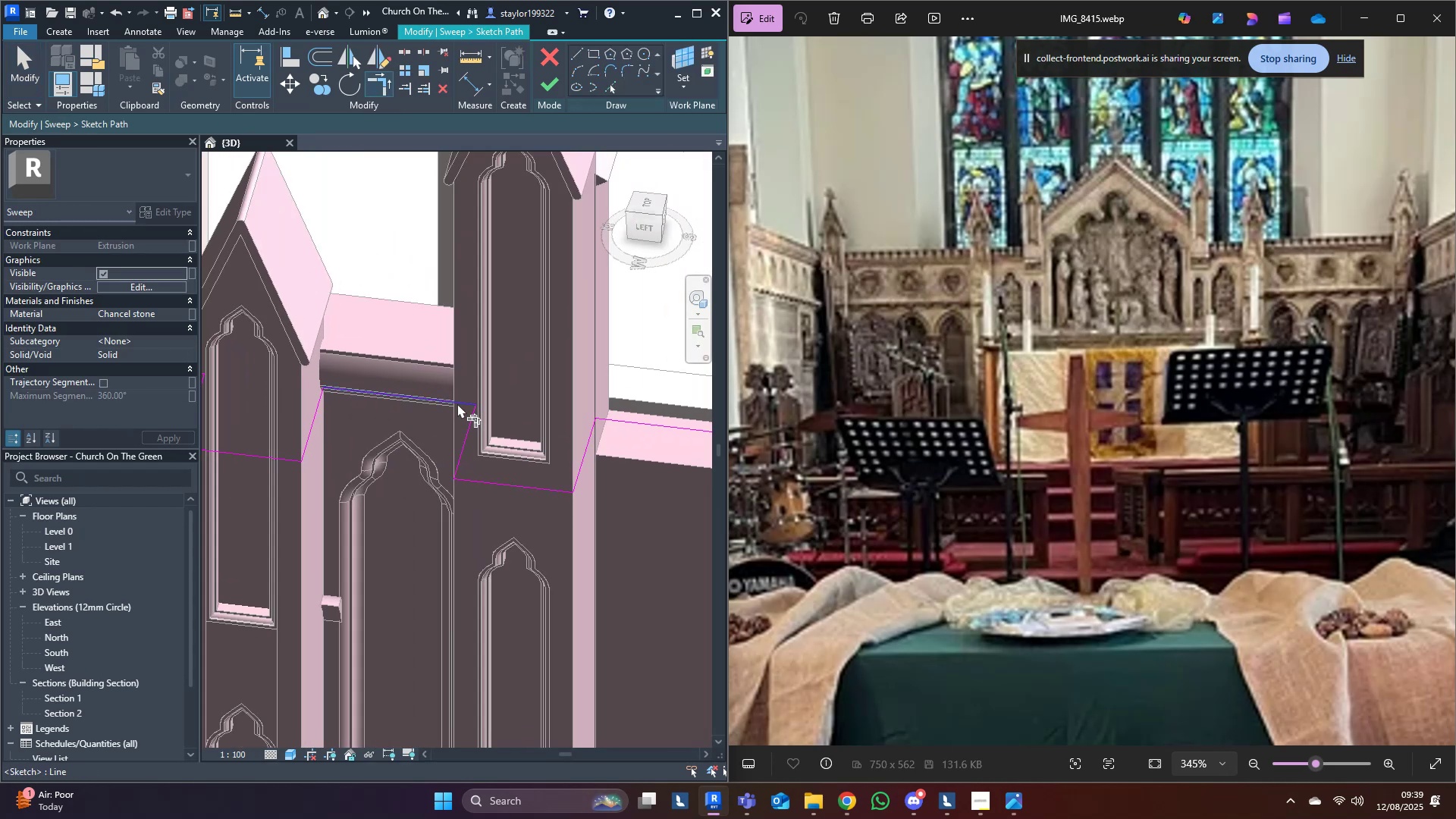 
left_click([457, 403])
 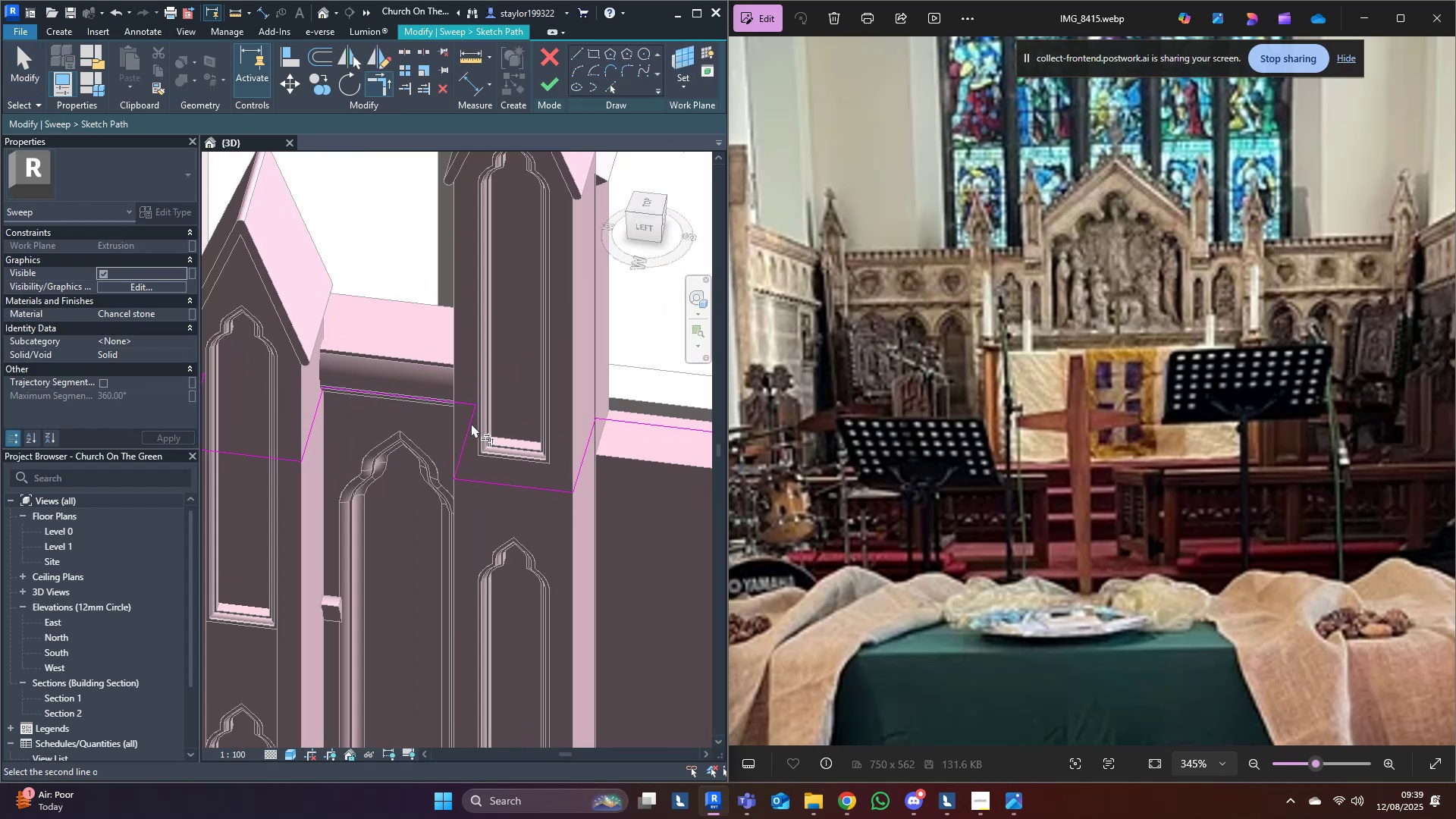 
left_click([472, 423])
 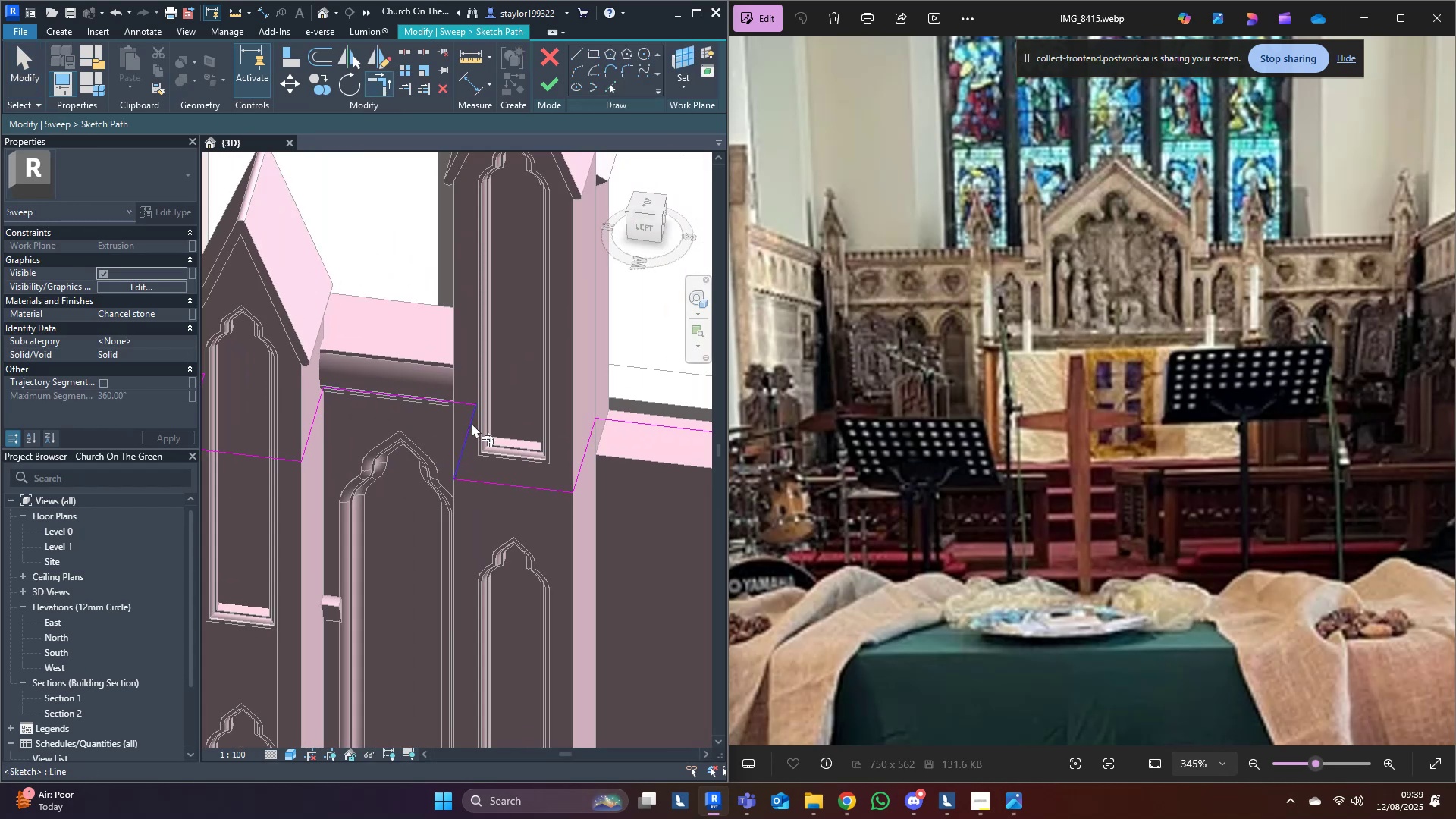 
type(md)
 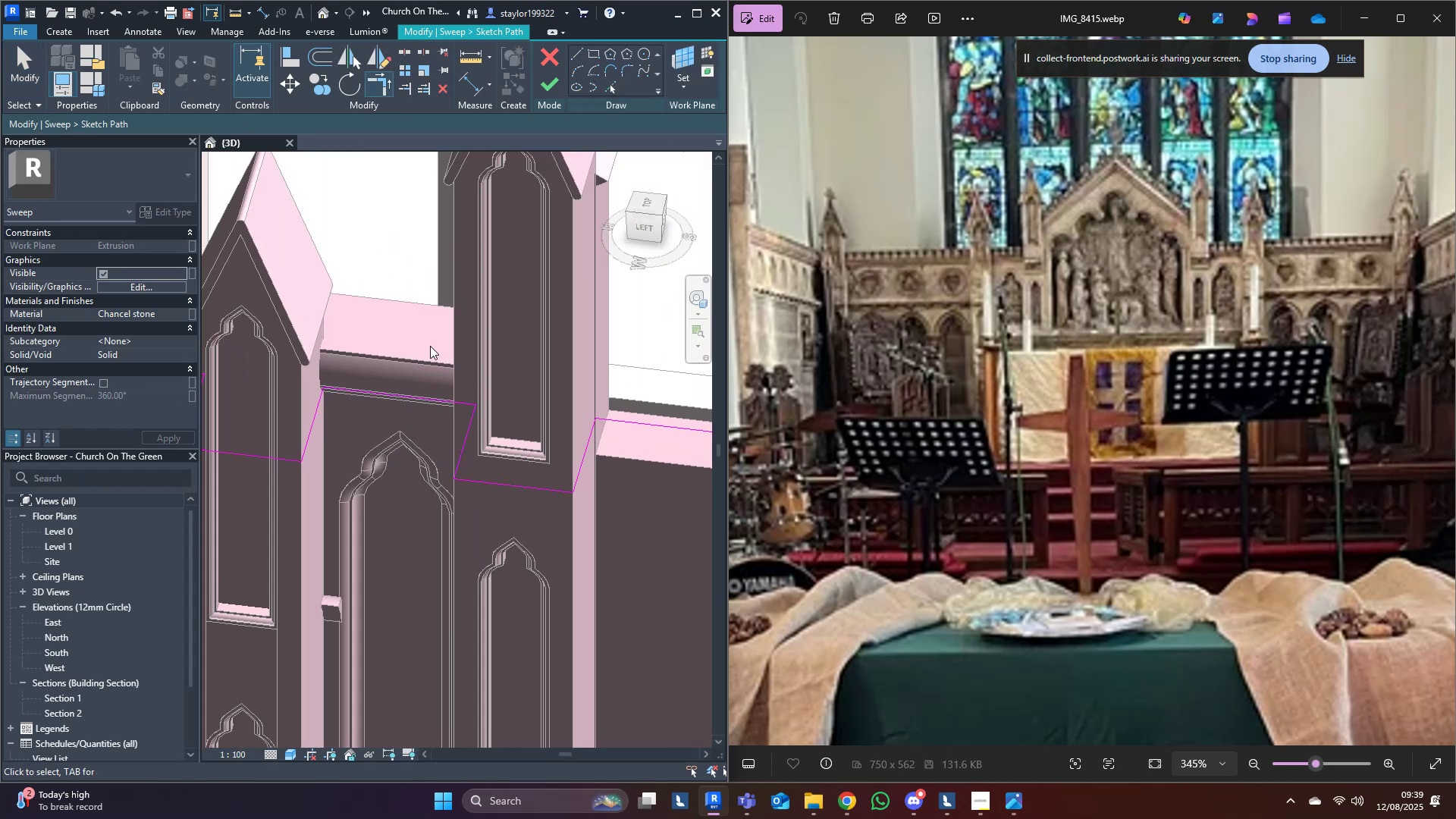 
left_click_drag(start_coordinate=[430, 345], to_coordinate=[497, 523])
 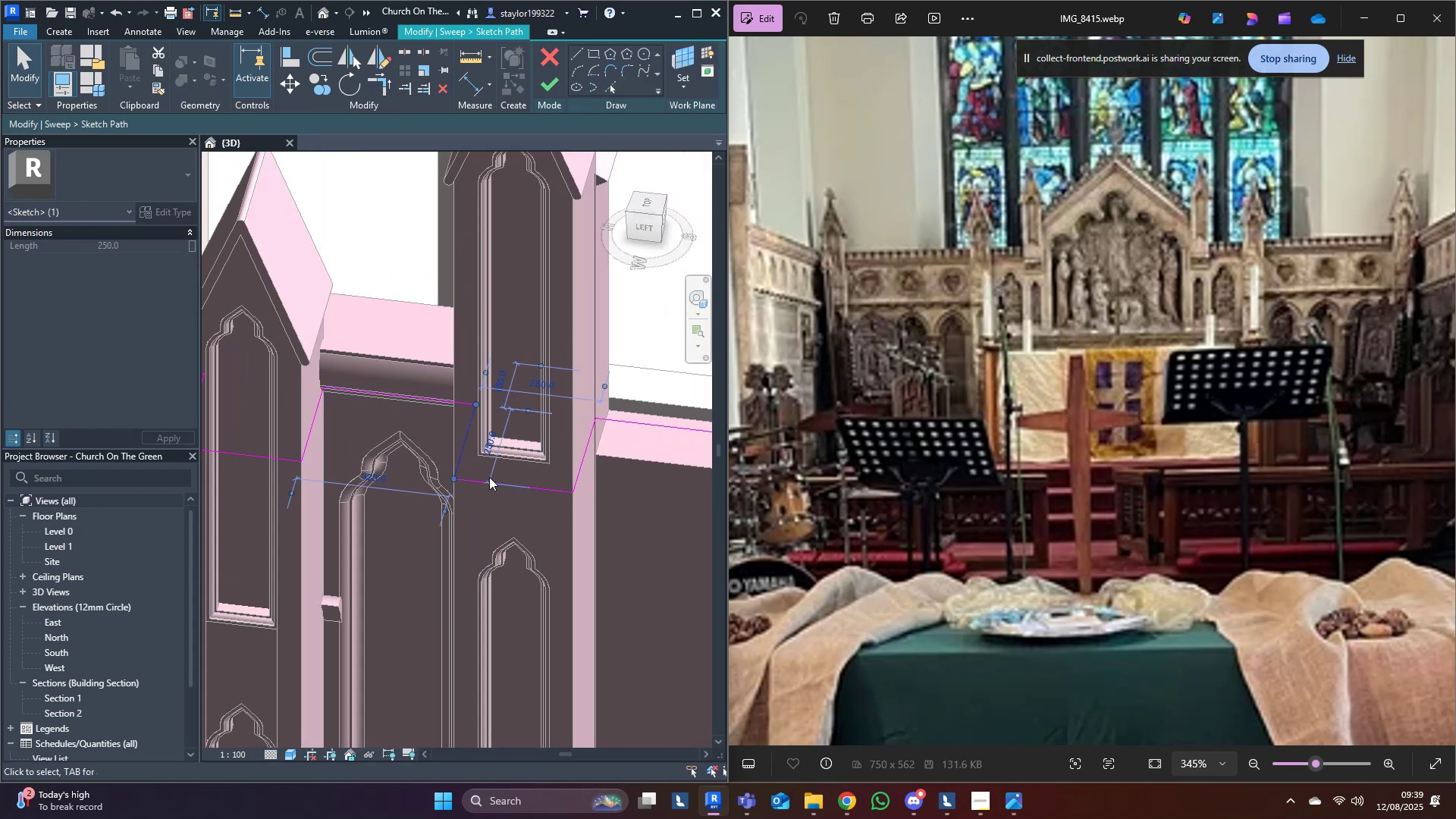 
left_click([484, 466])
 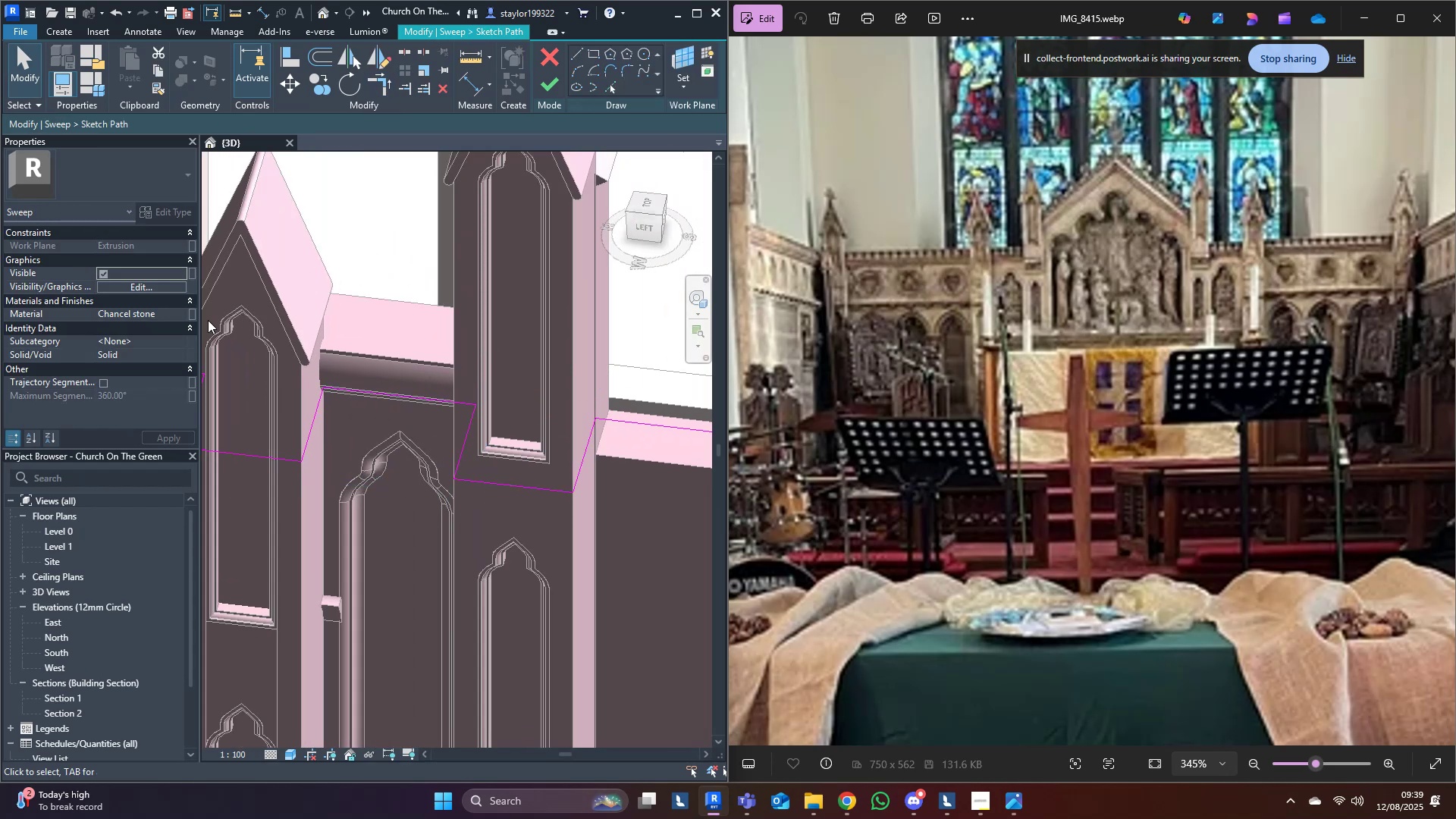 
left_click_drag(start_coordinate=[303, 355], to_coordinate=[505, 434])
 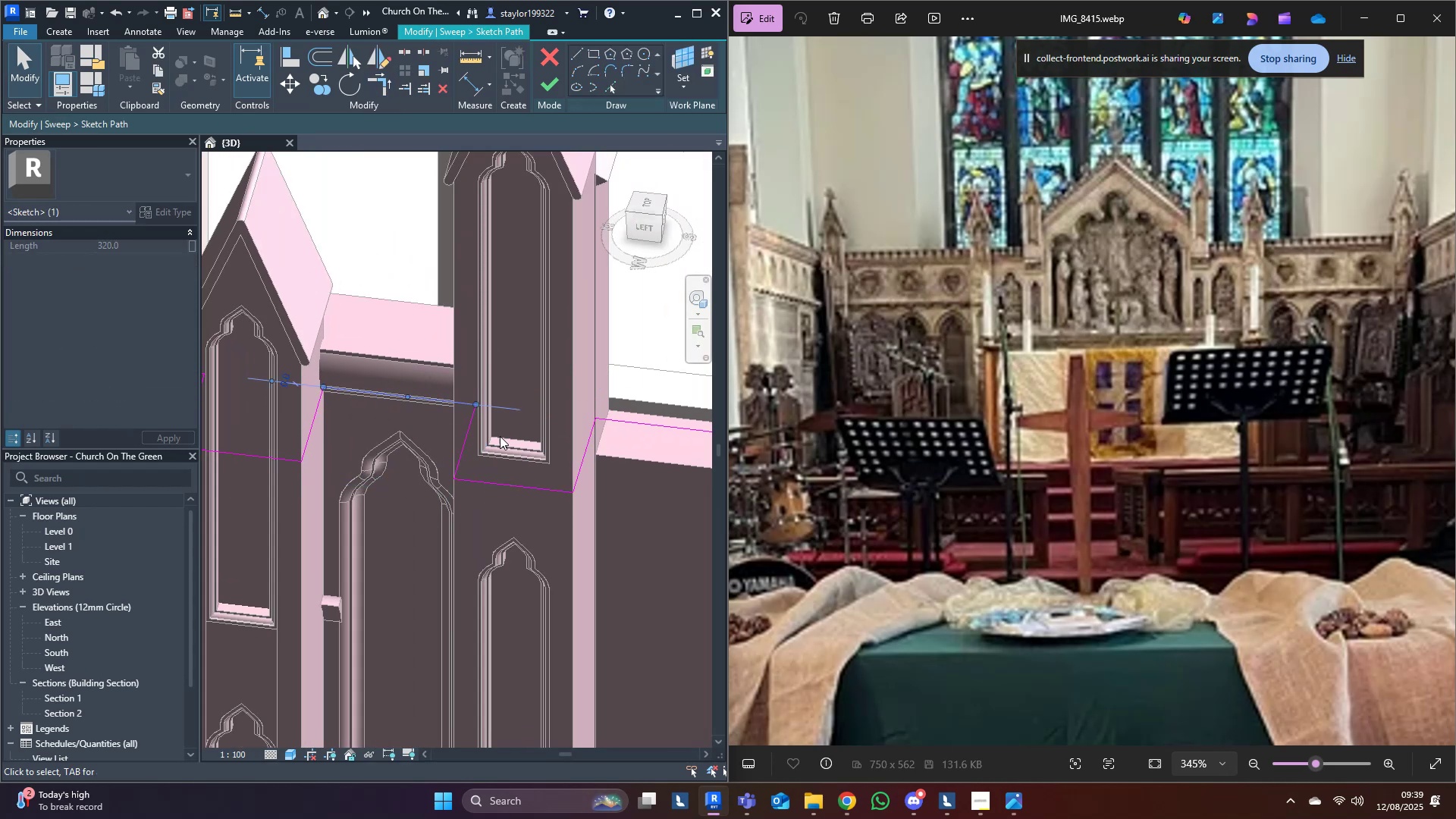 
hold_key(key=ShiftLeft, duration=0.33)
 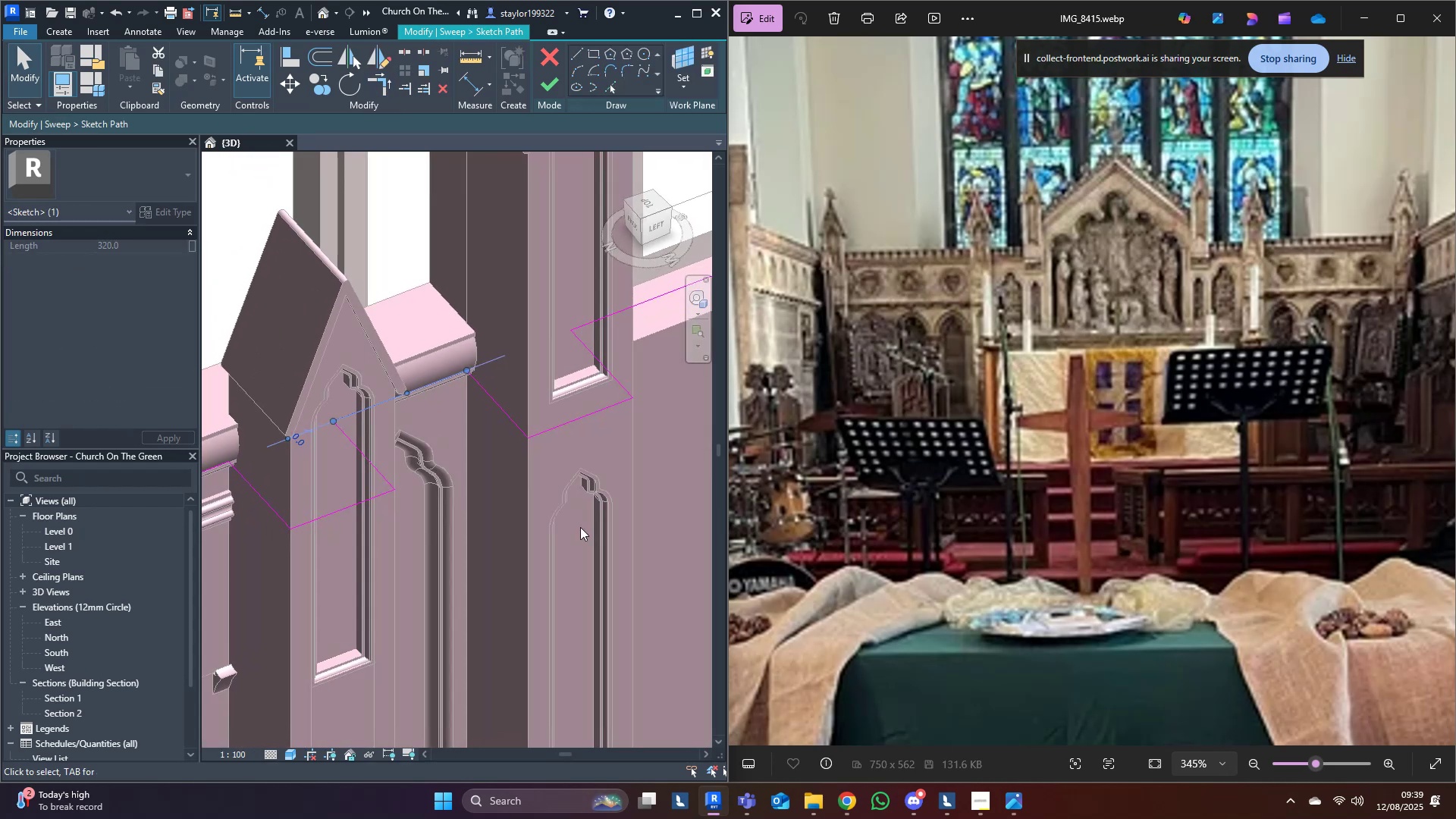 
left_click([576, 541])
 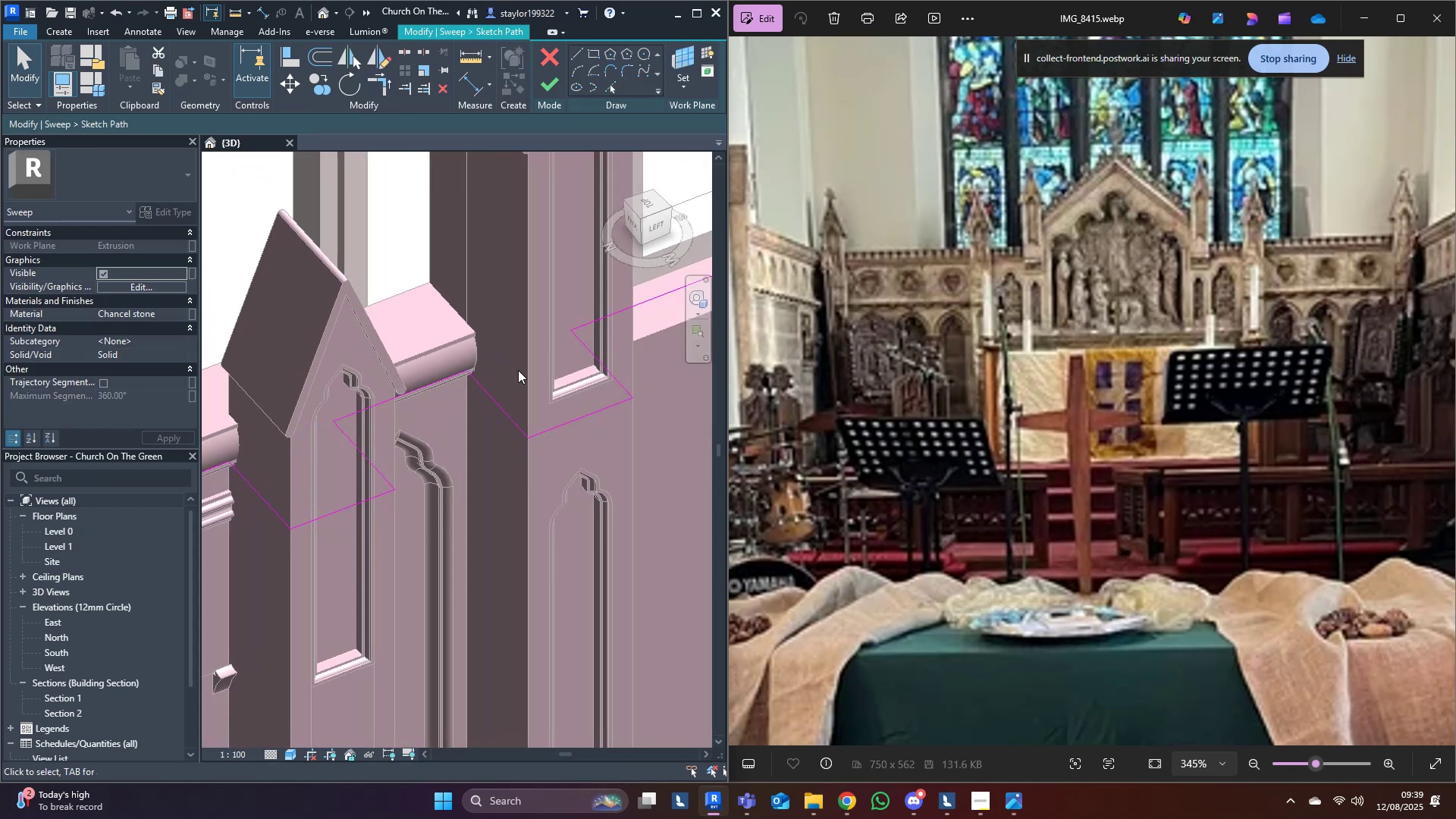 
scroll: coordinate [439, 397], scroll_direction: up, amount: 10.0
 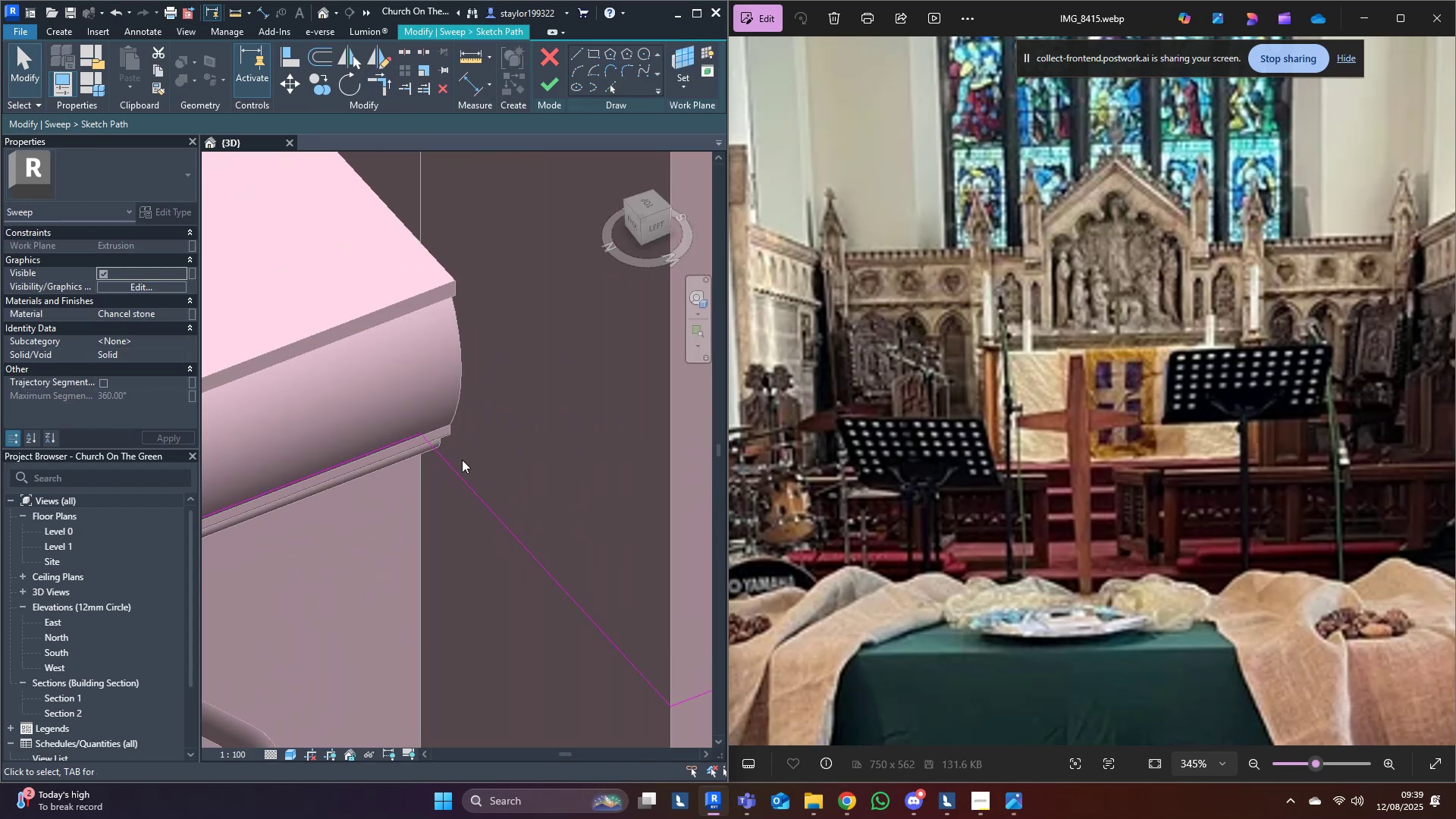 
scroll: coordinate [557, 448], scroll_direction: down, amount: 15.0
 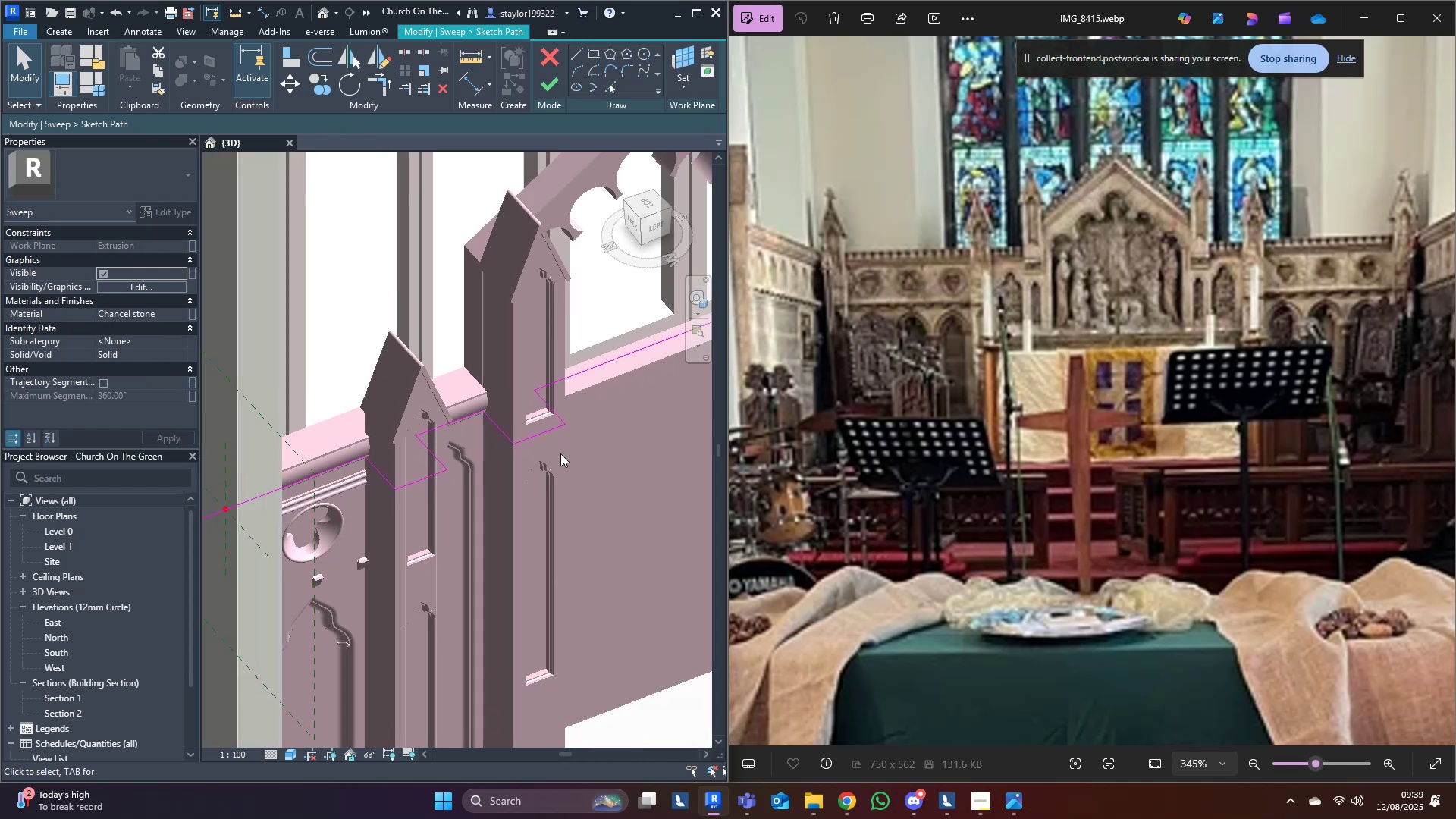 
hold_key(key=ShiftLeft, duration=0.62)
 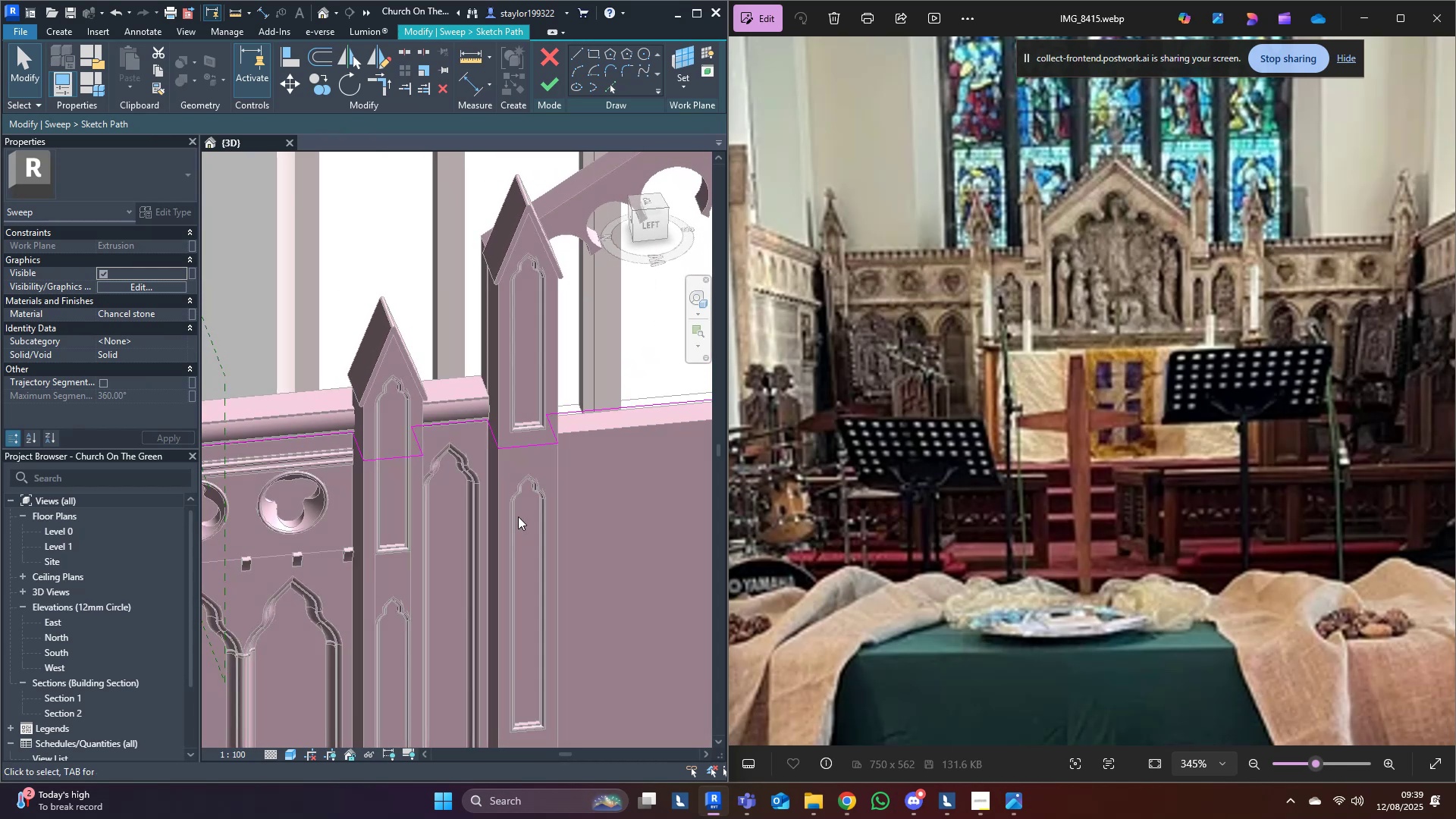 
scroll: coordinate [518, 516], scroll_direction: down, amount: 3.0
 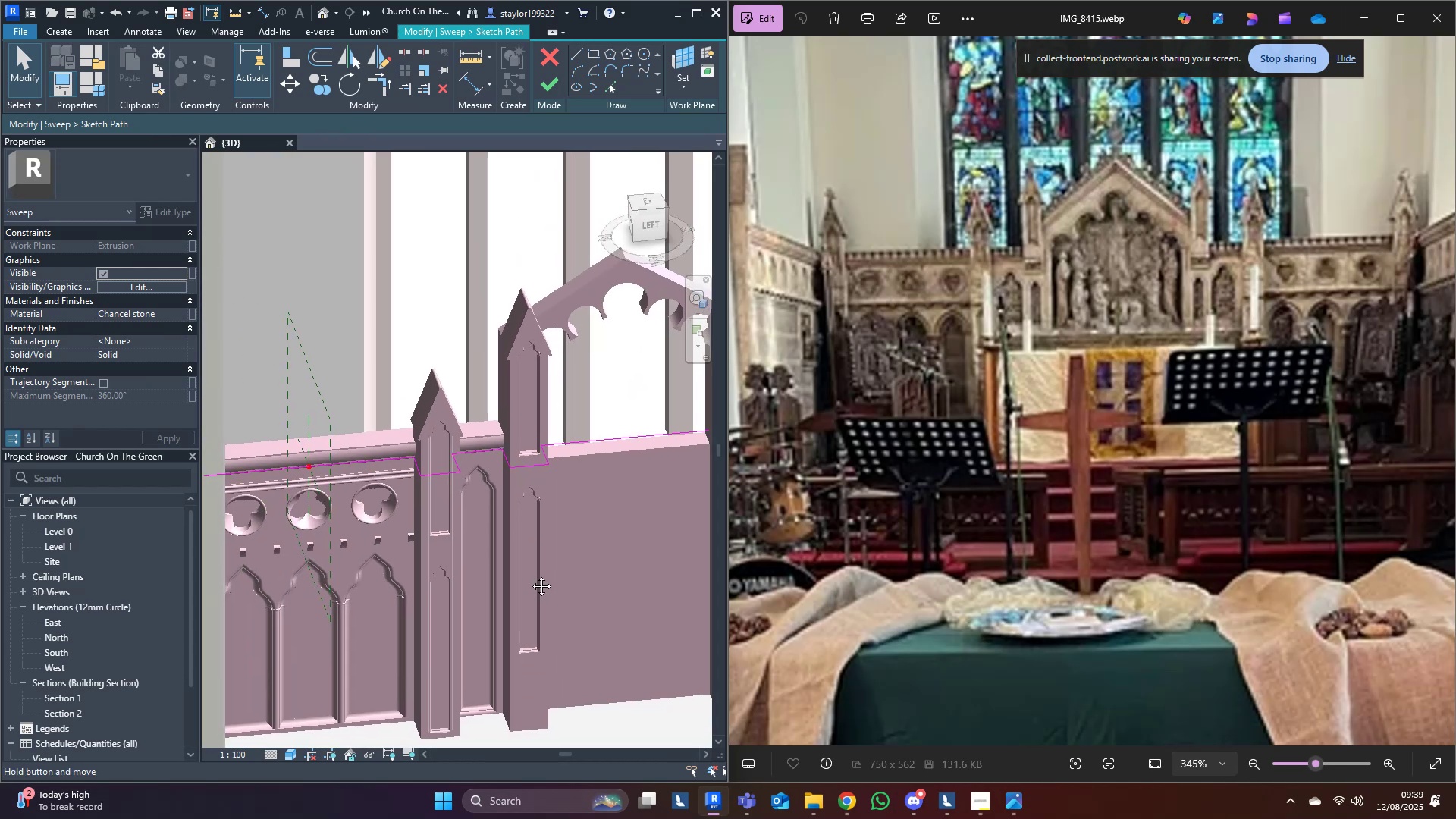 
hold_key(key=ShiftLeft, duration=0.92)
 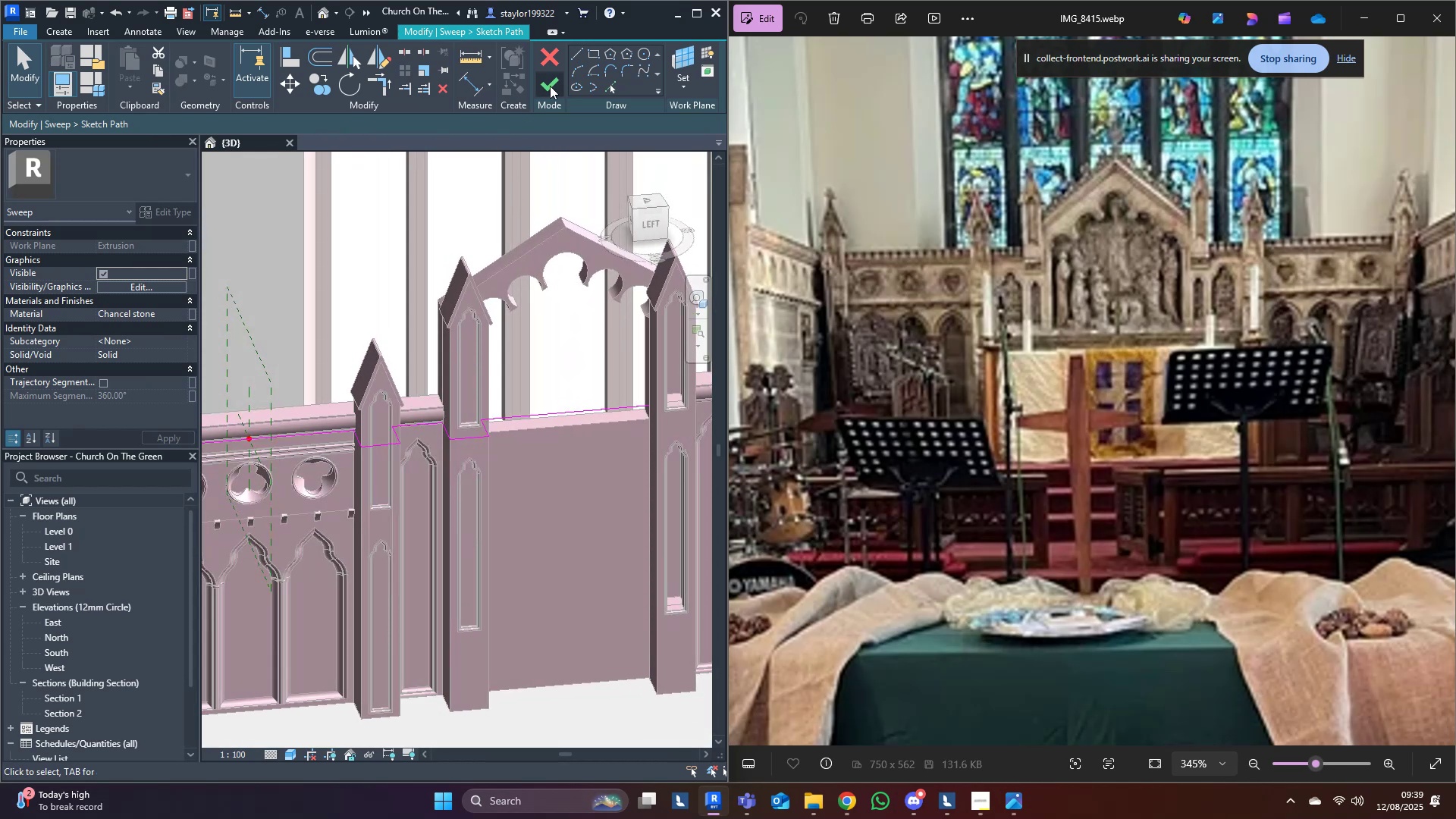 
left_click([553, 82])
 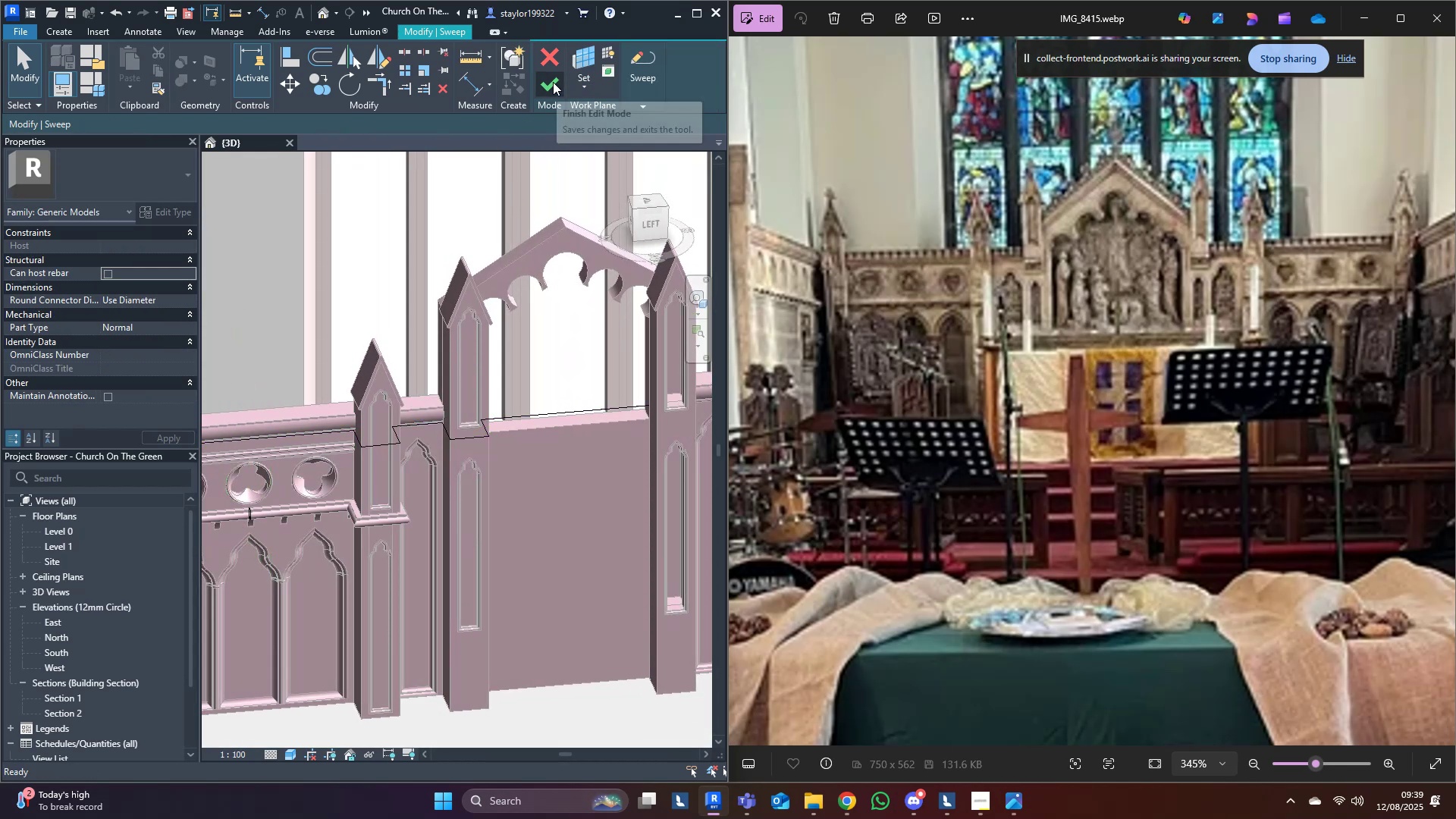 
left_click([553, 82])
 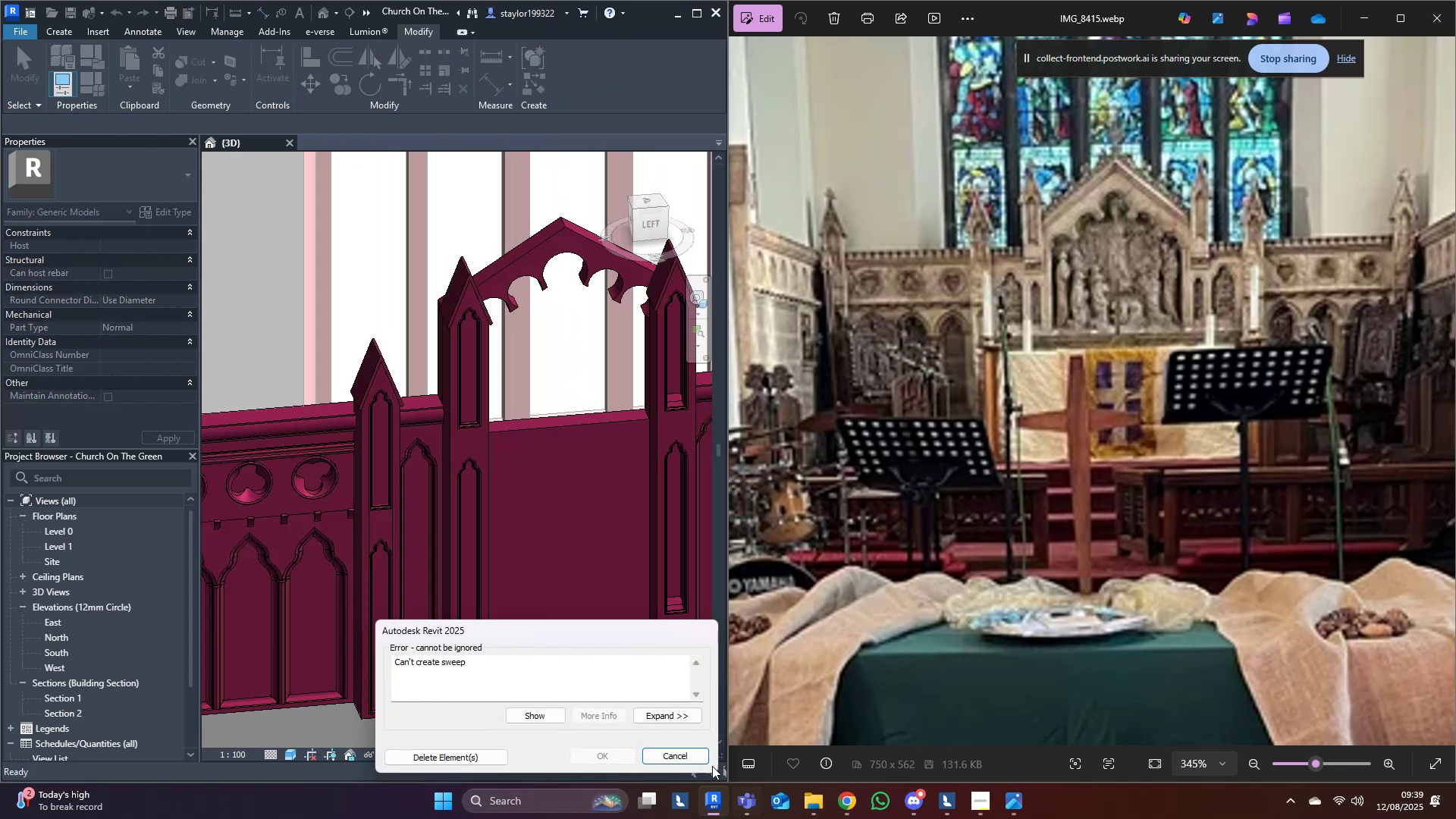 
left_click([698, 748])
 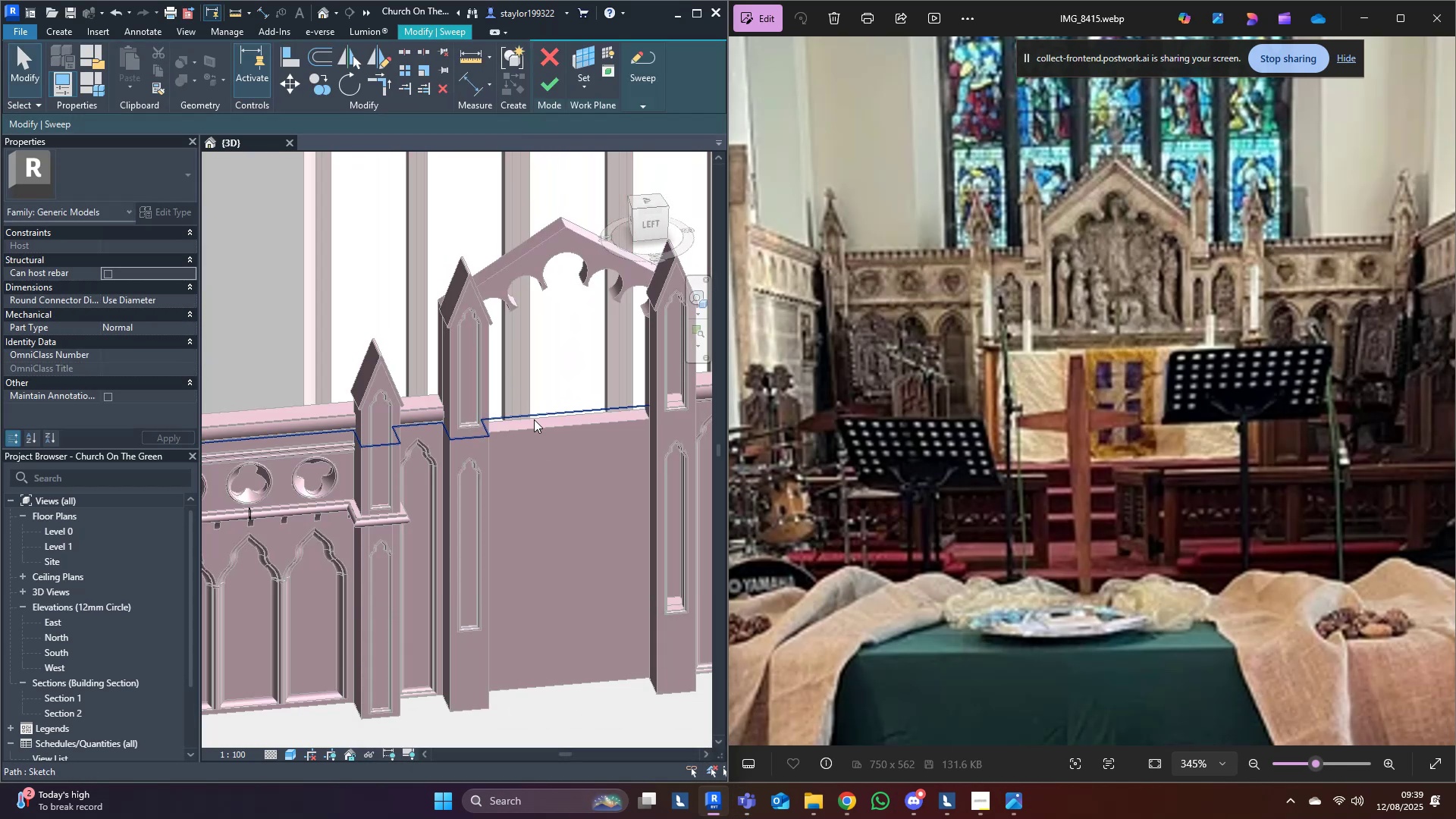 
double_click([535, 419])
 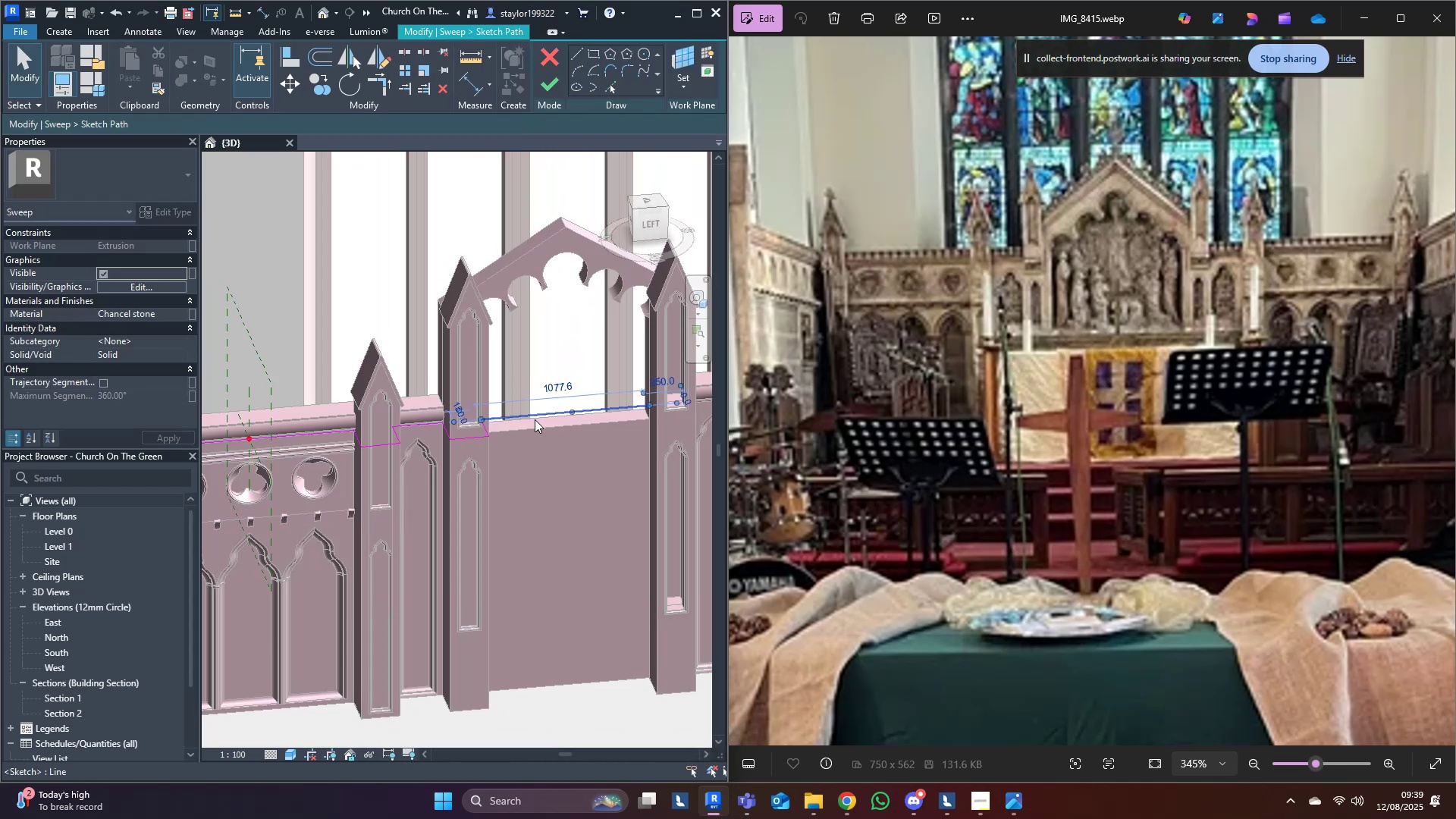 
triple_click([535, 419])
 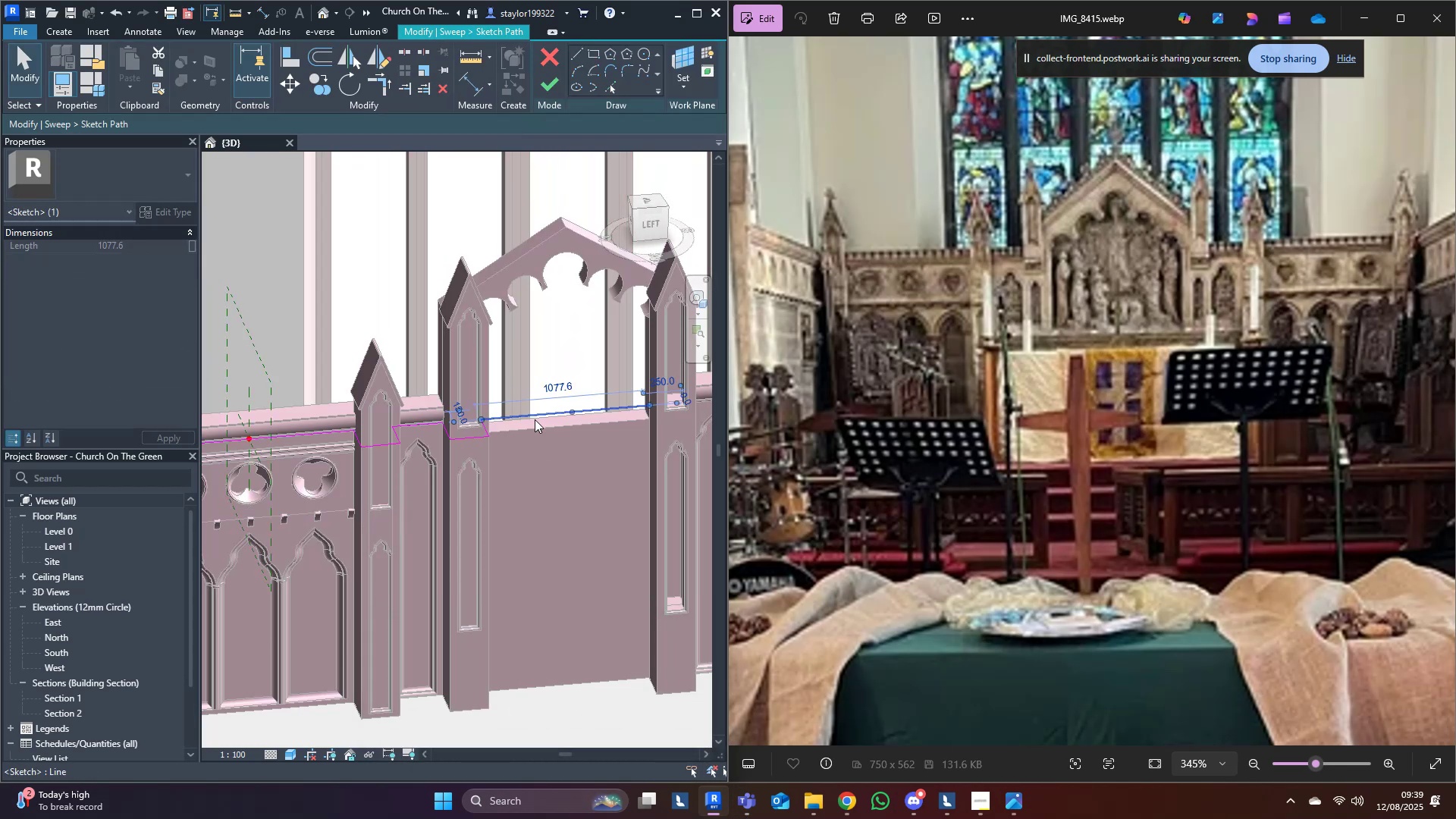 
key(Control+X)
 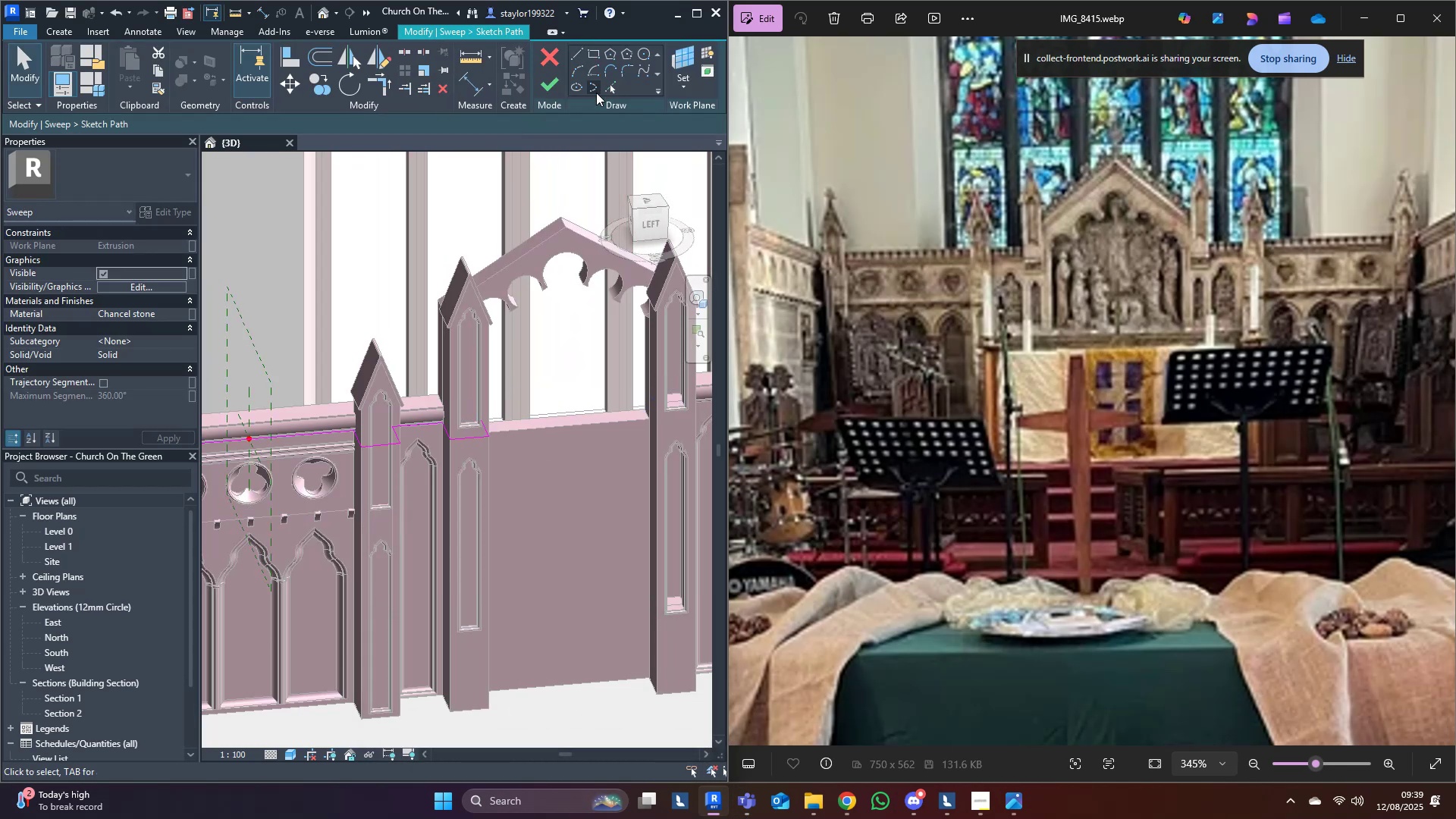 
left_click([557, 88])
 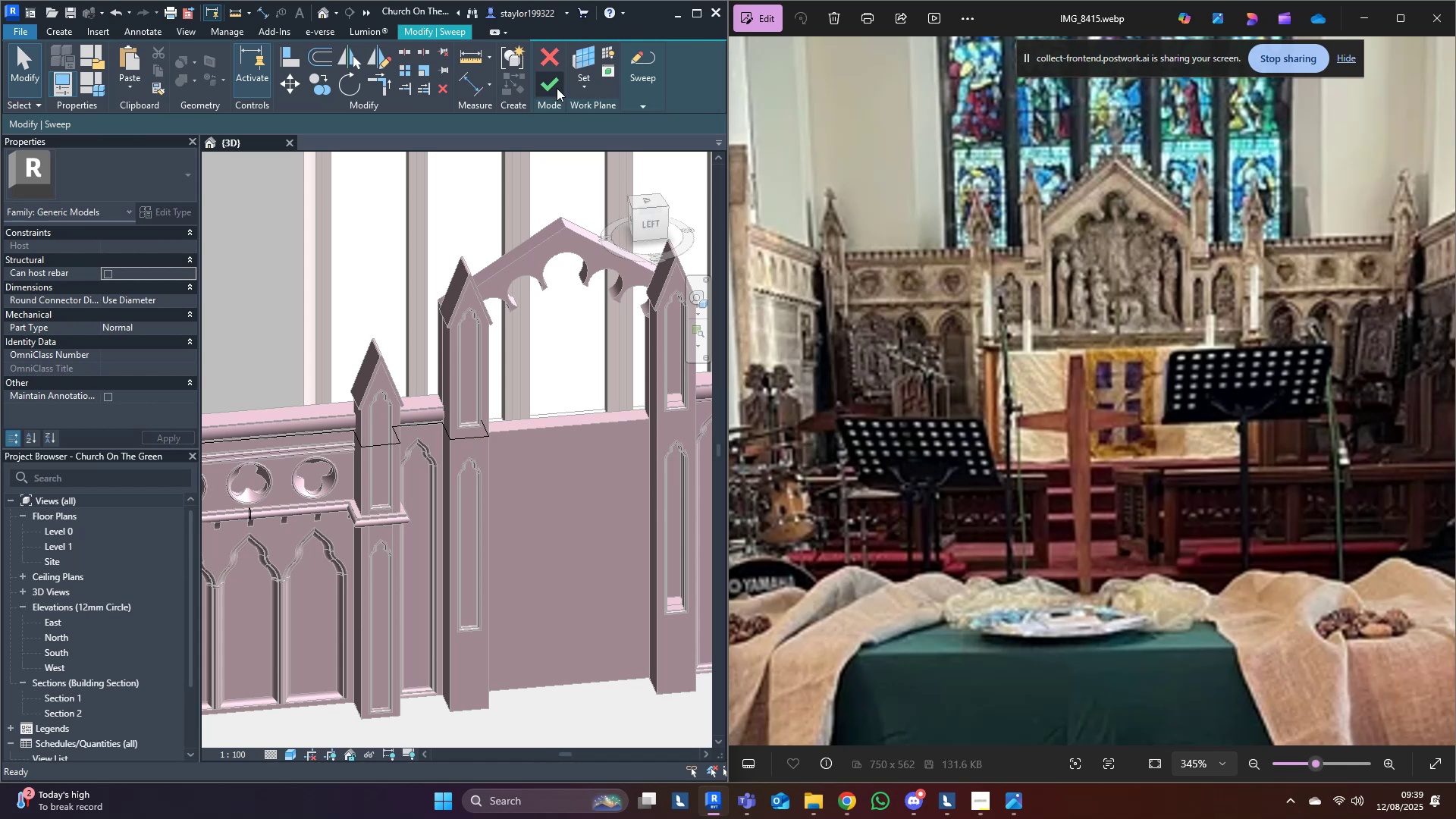 
double_click([557, 88])
 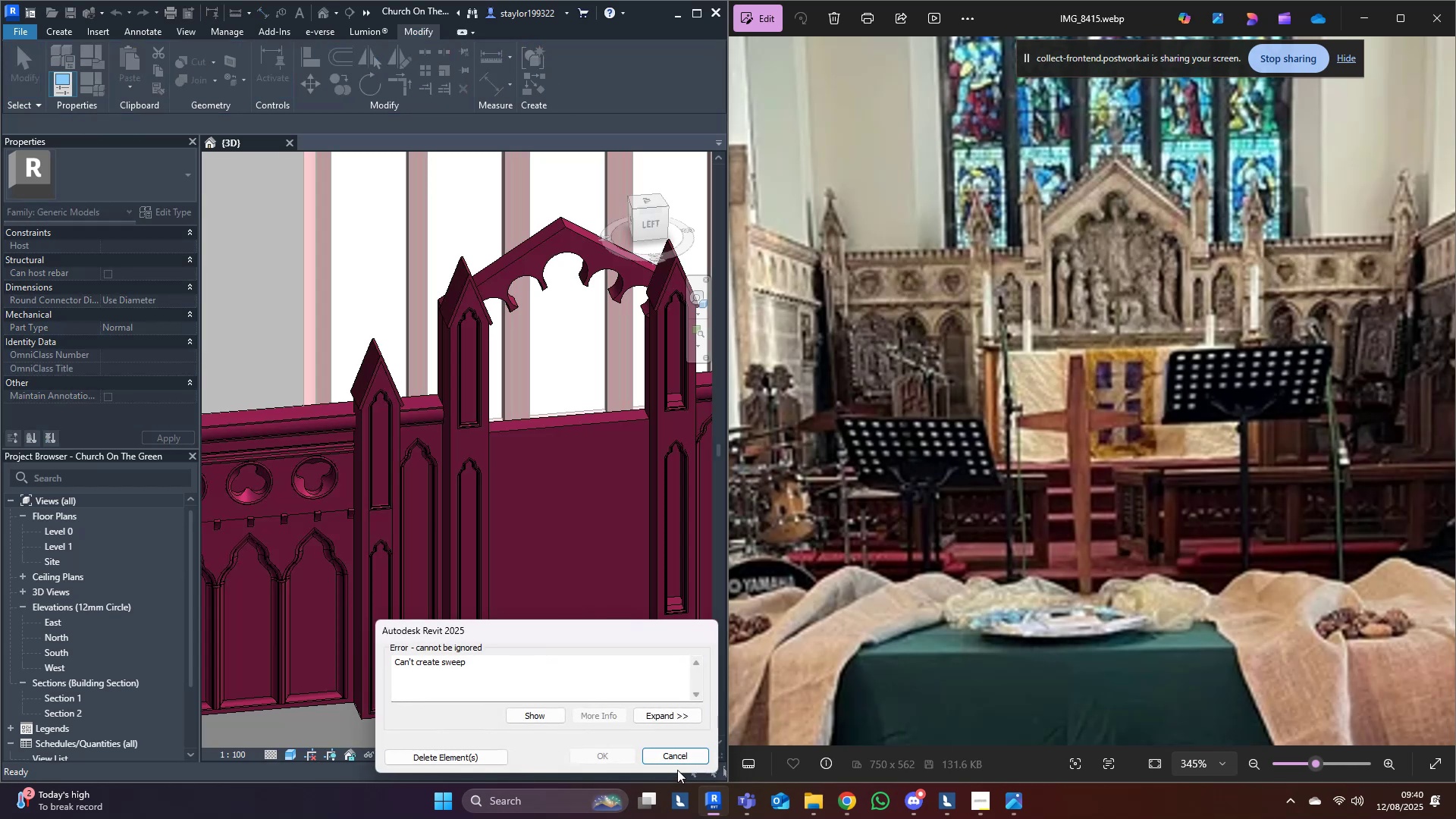 
left_click([681, 764])
 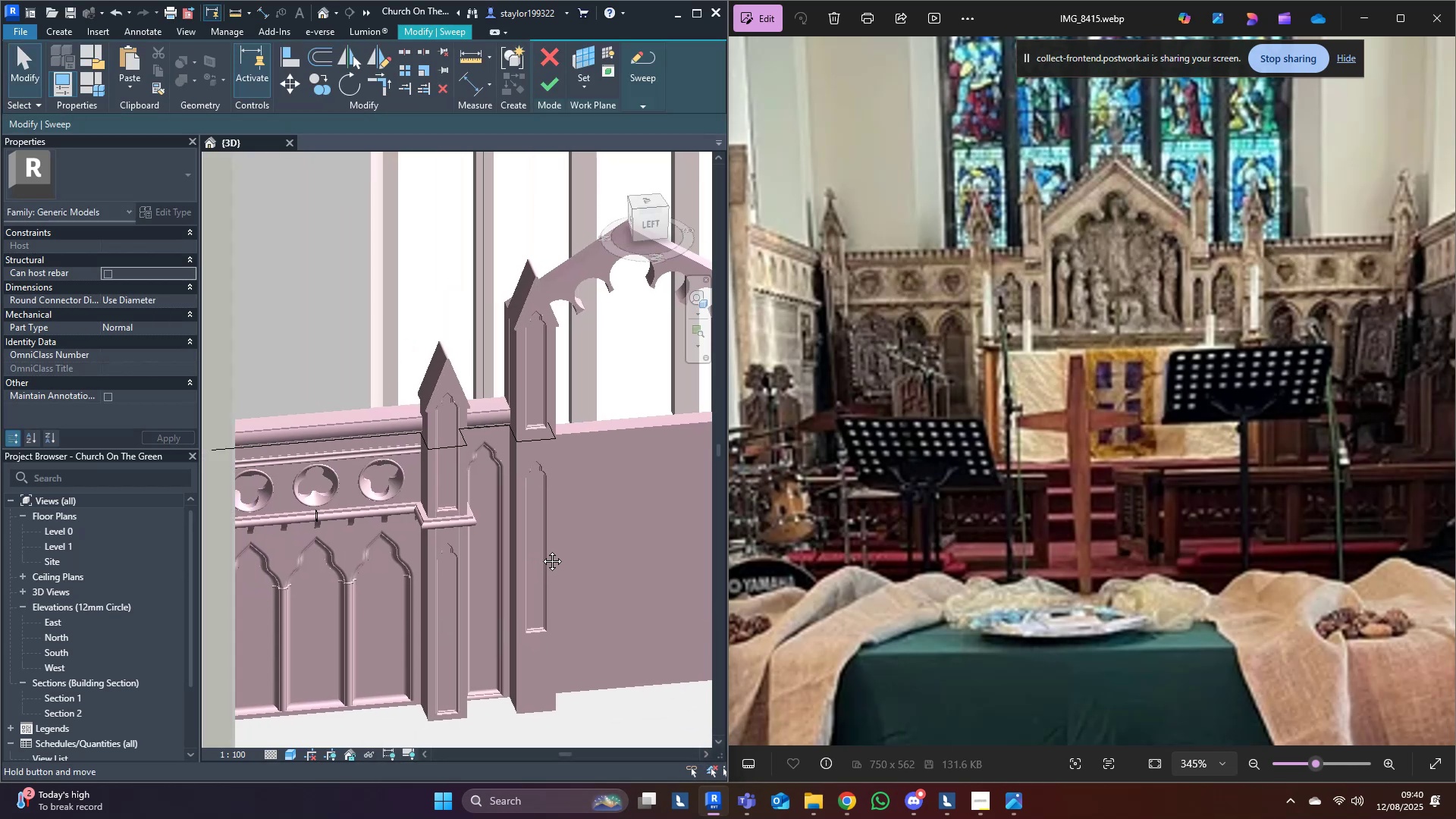 
hold_key(key=ShiftLeft, duration=1.12)
 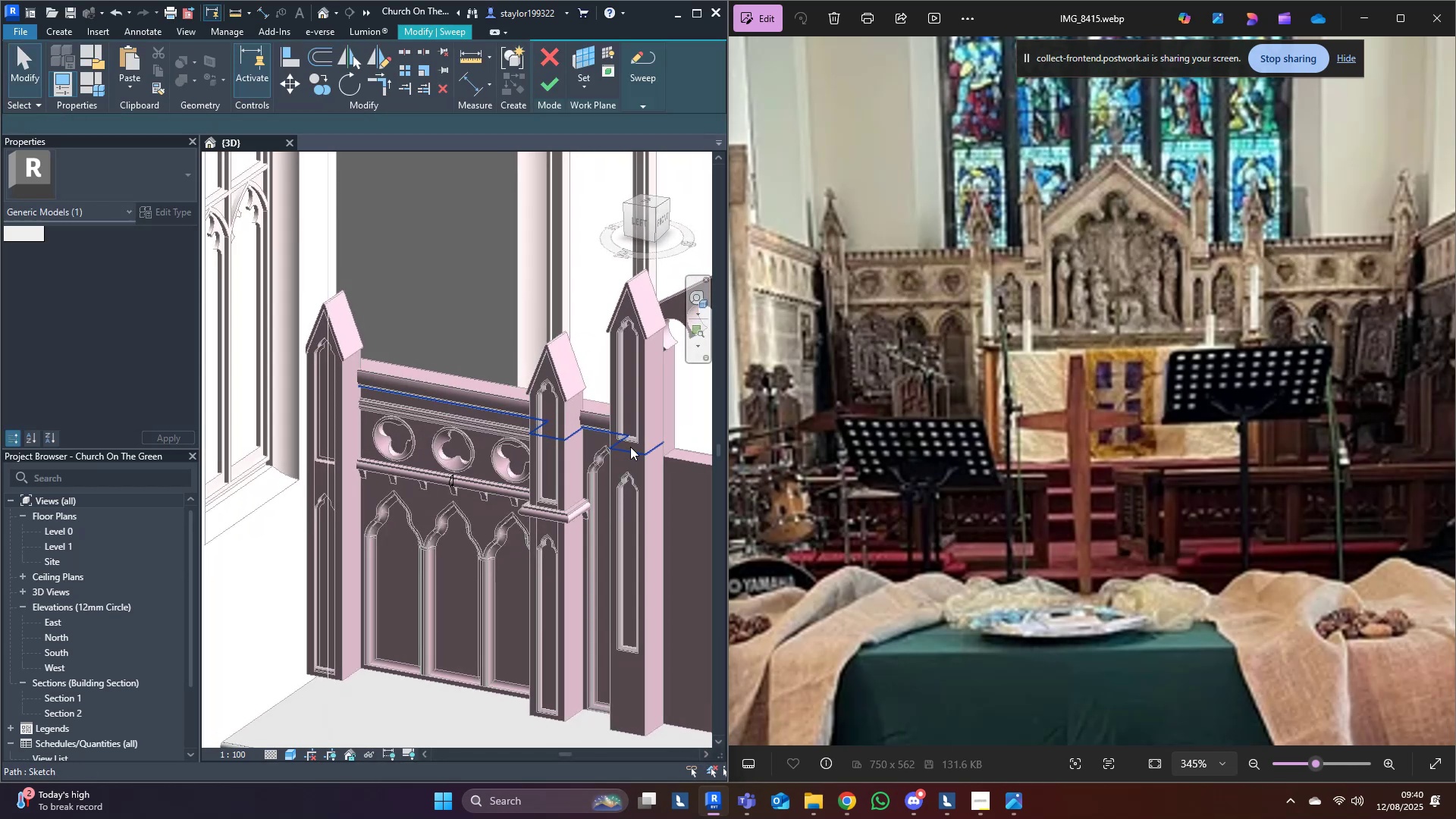 
left_click([630, 447])
 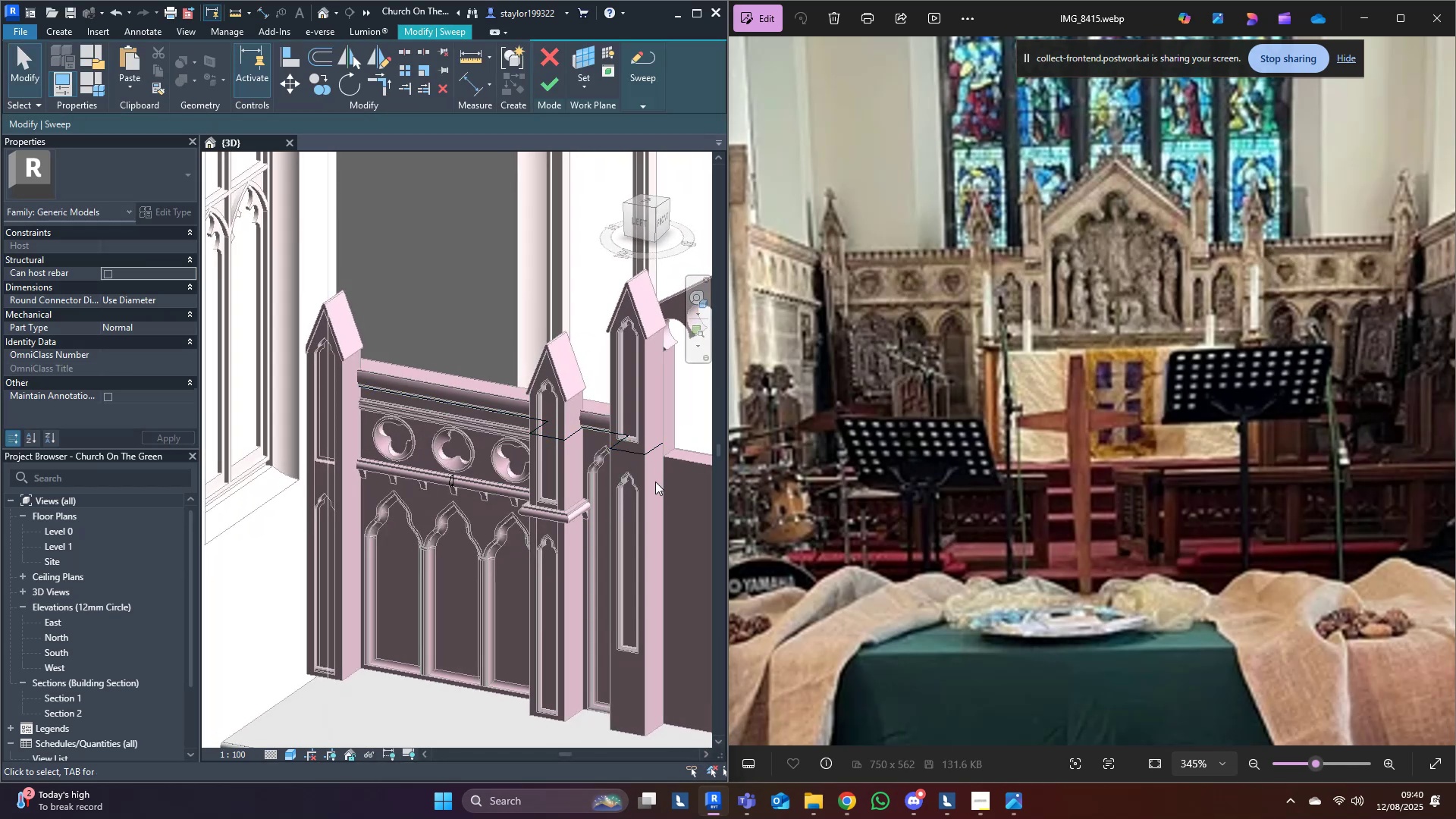 
double_click([650, 457])
 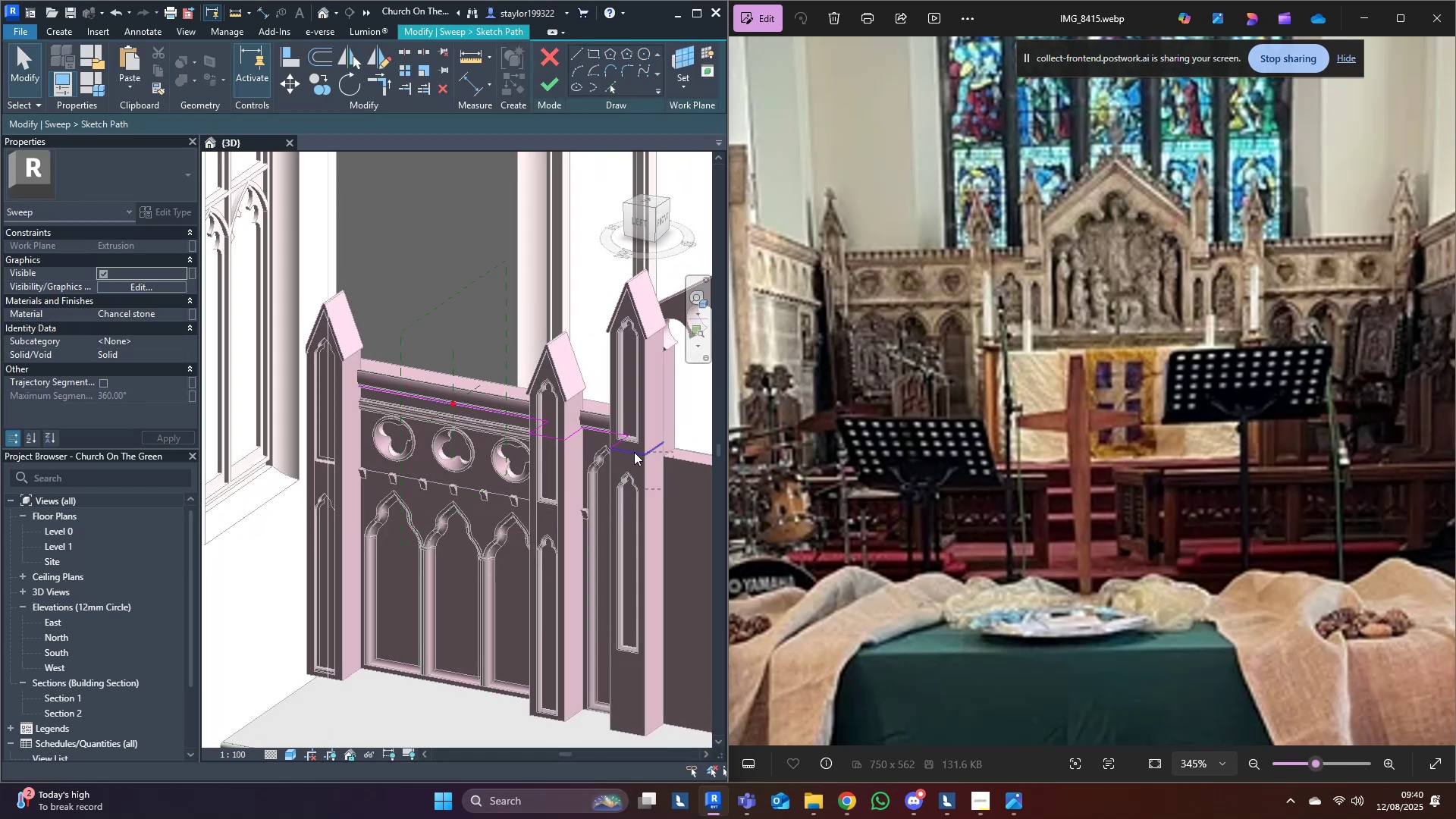 
key(Control+X)
 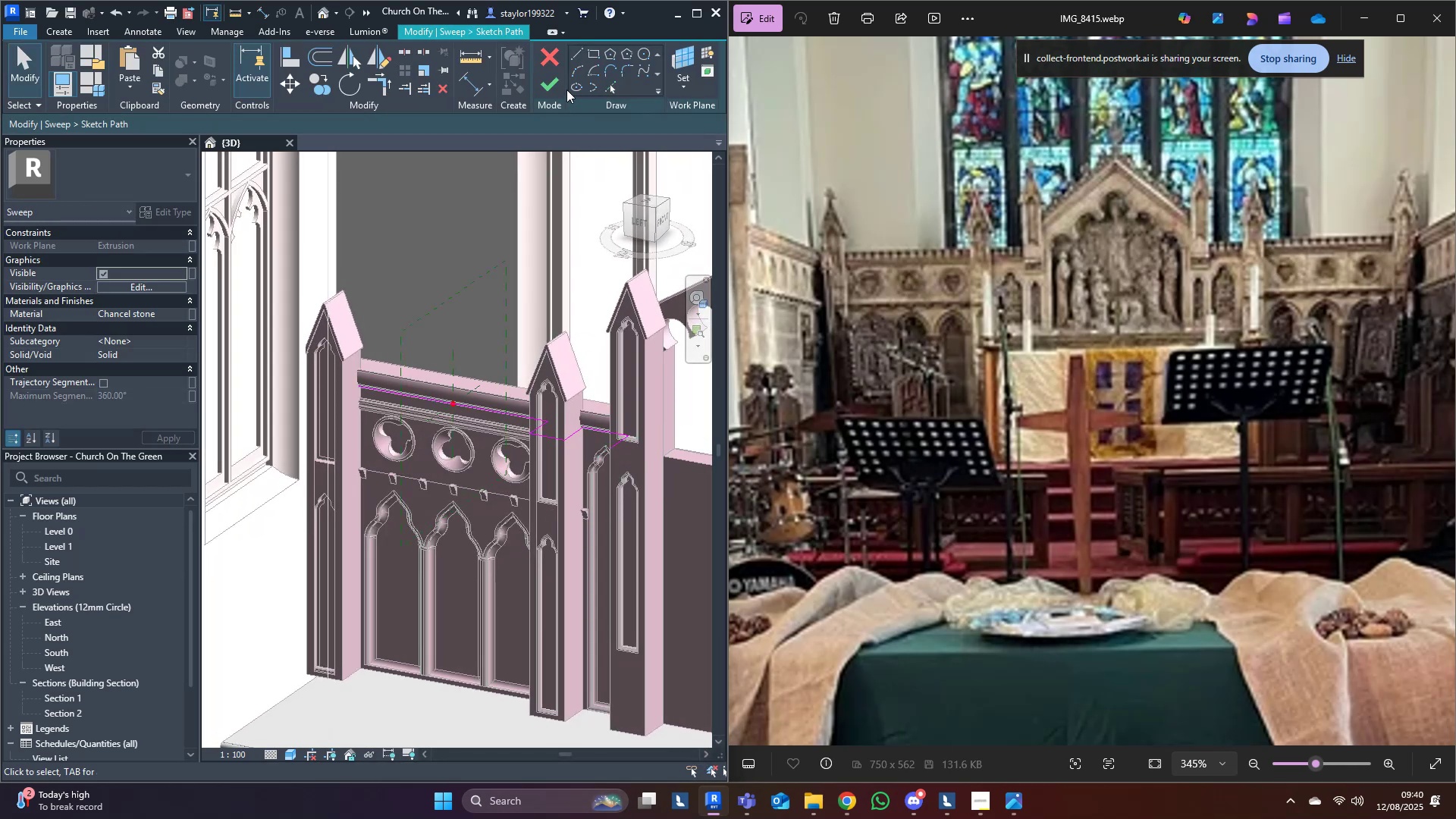 
left_click([548, 75])
 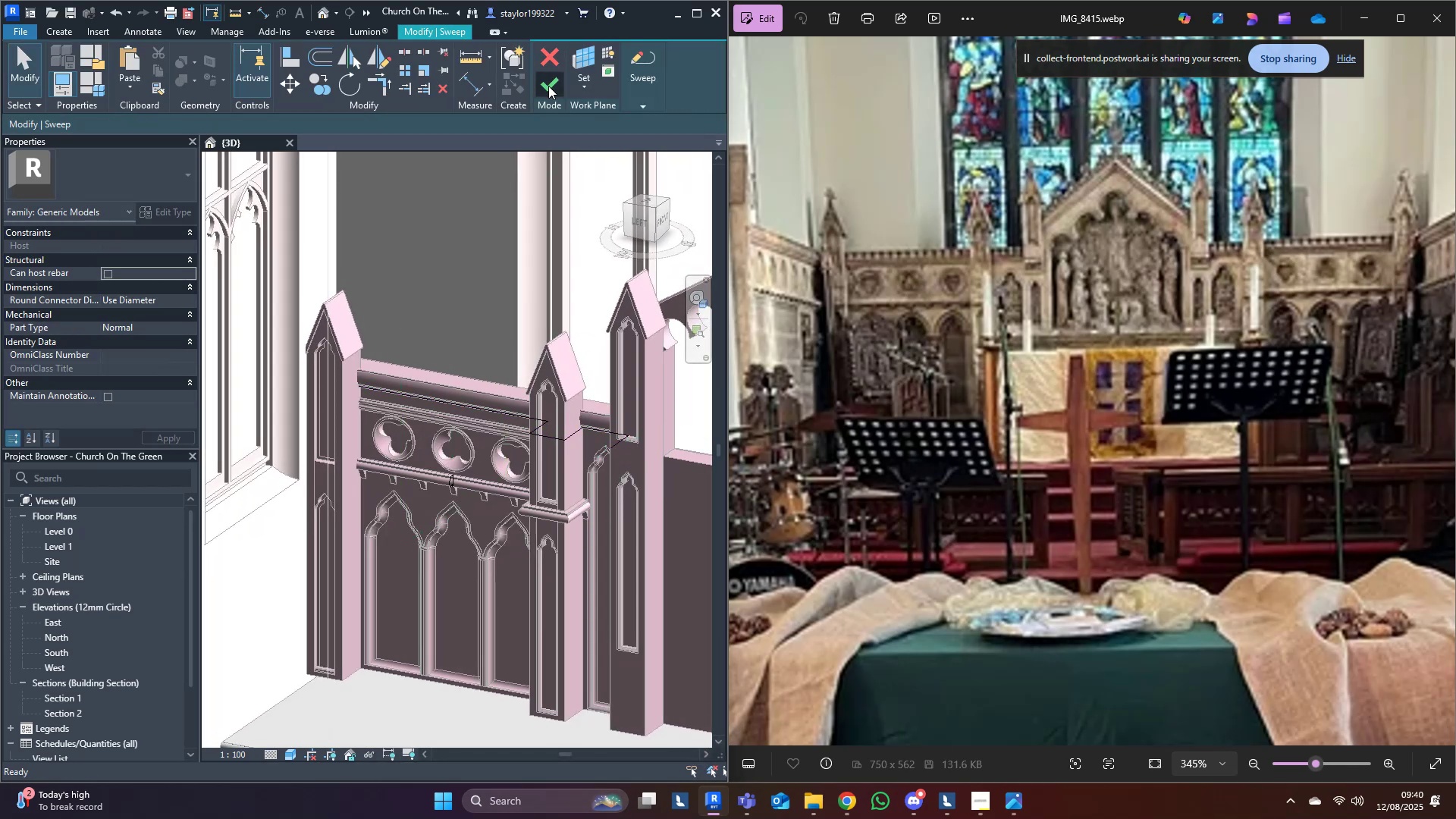 
double_click([548, 86])
 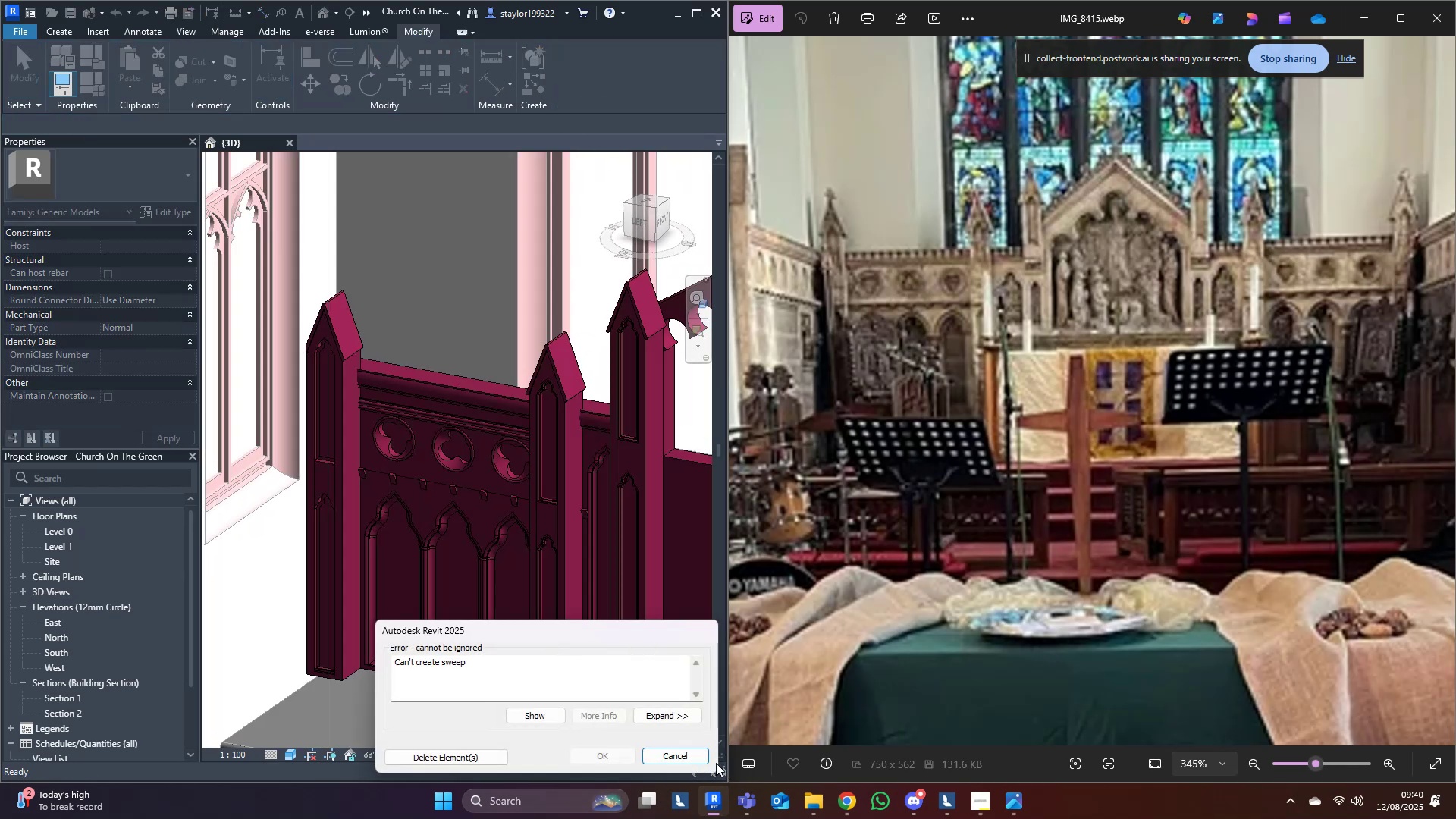 
left_click([696, 755])
 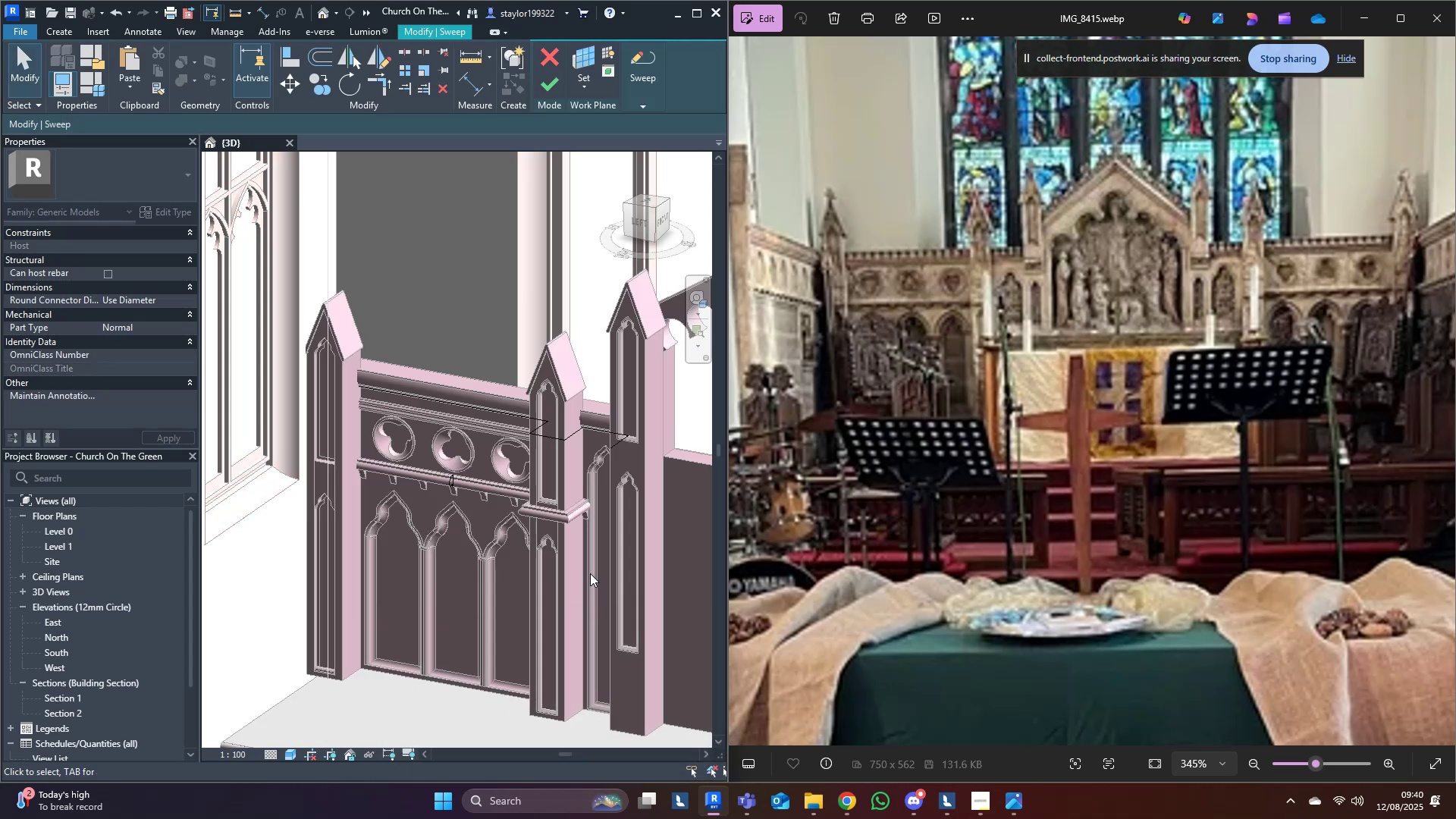 
middle_click([590, 573])
 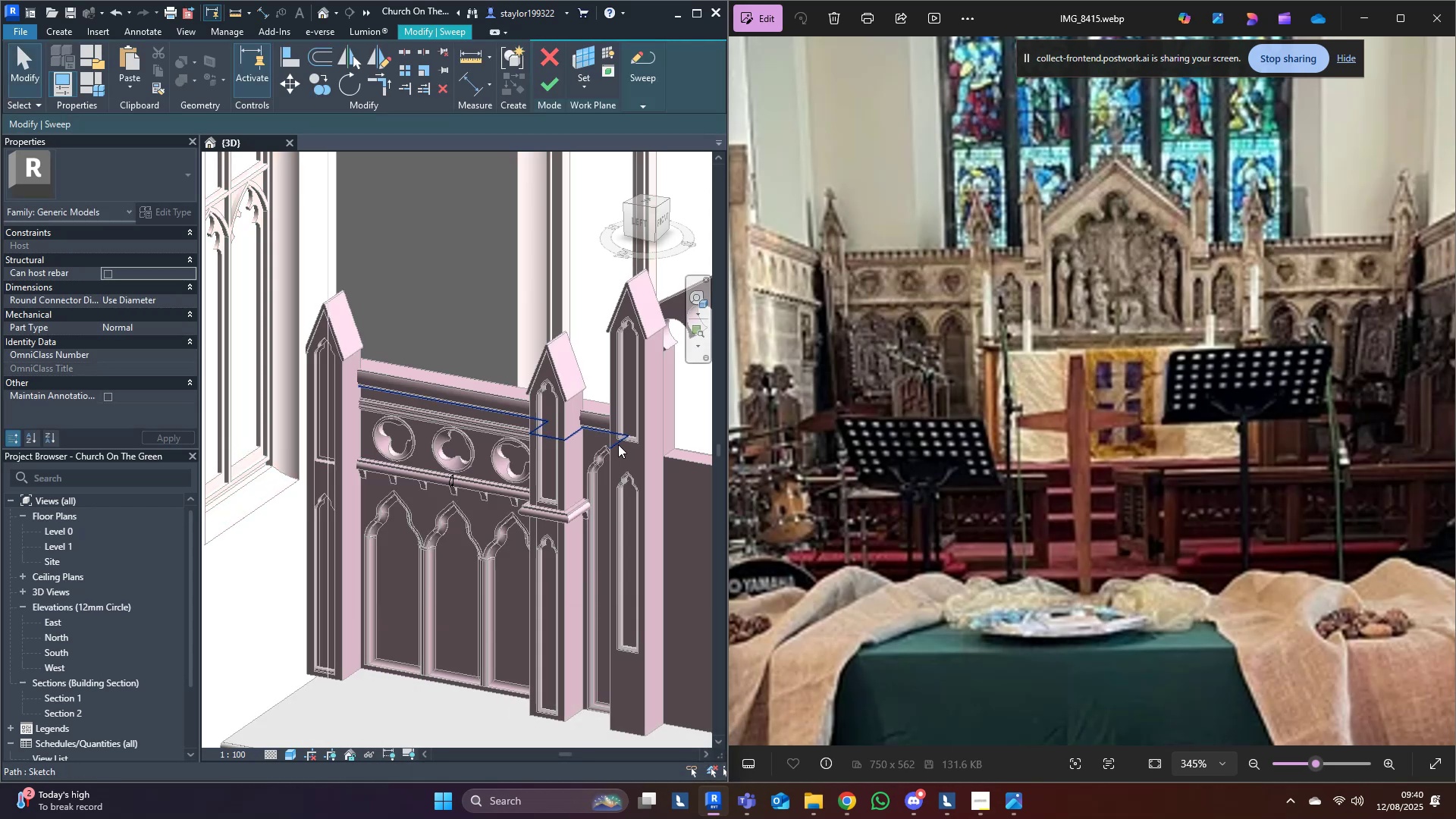 
left_click([617, 444])
 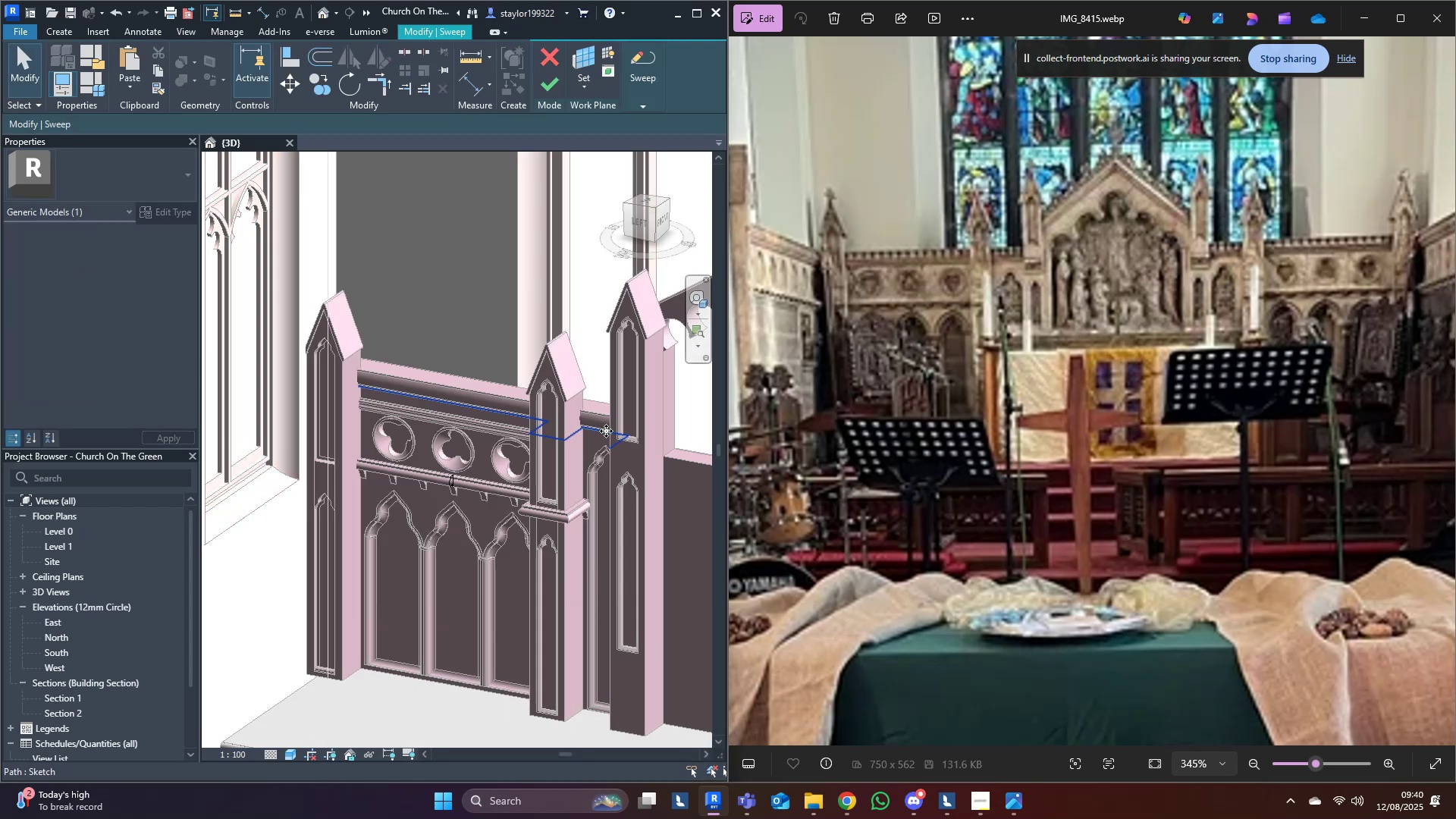 
left_click([613, 436])
 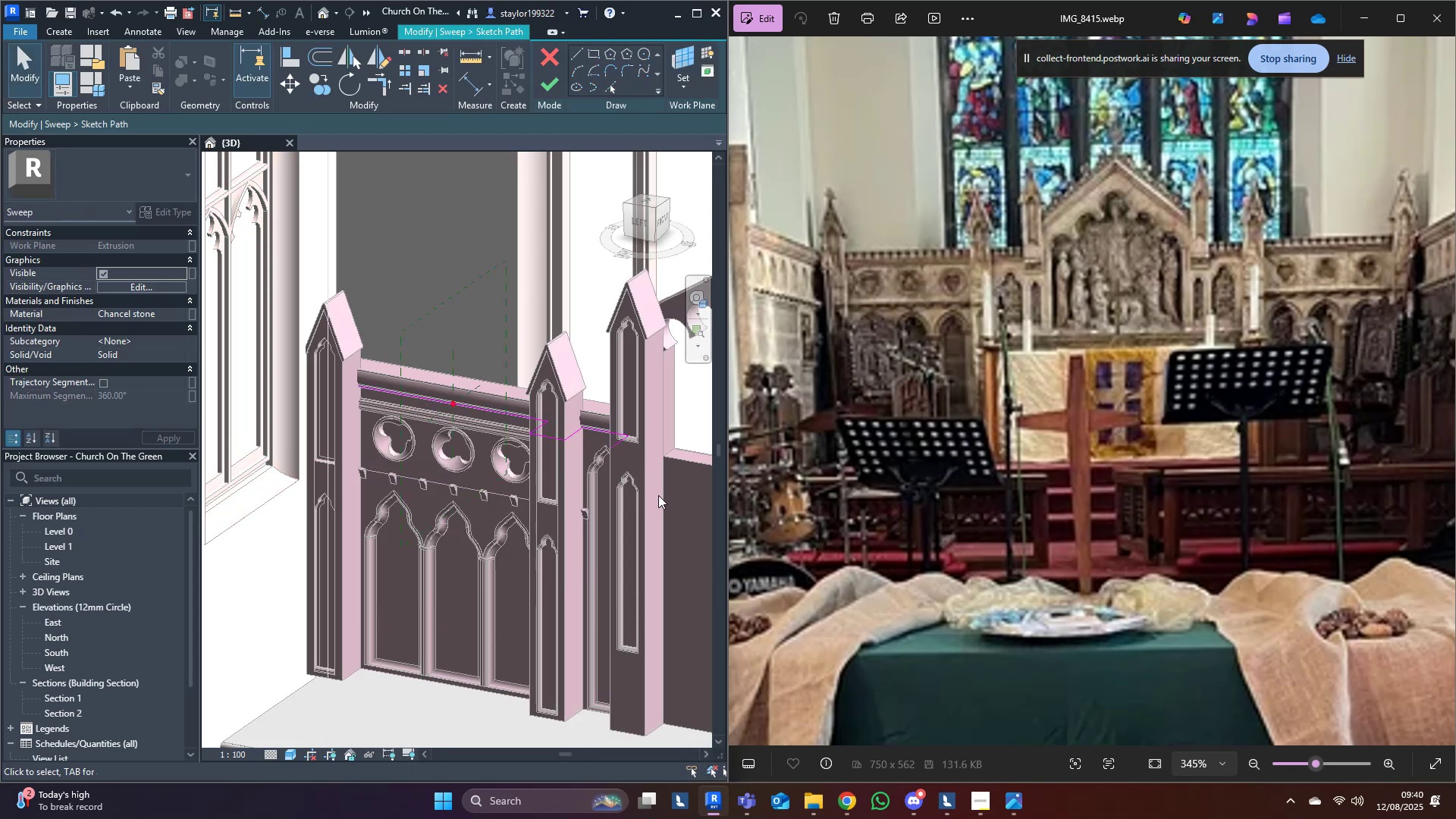 
left_click_drag(start_coordinate=[669, 506], to_coordinate=[596, 400])
 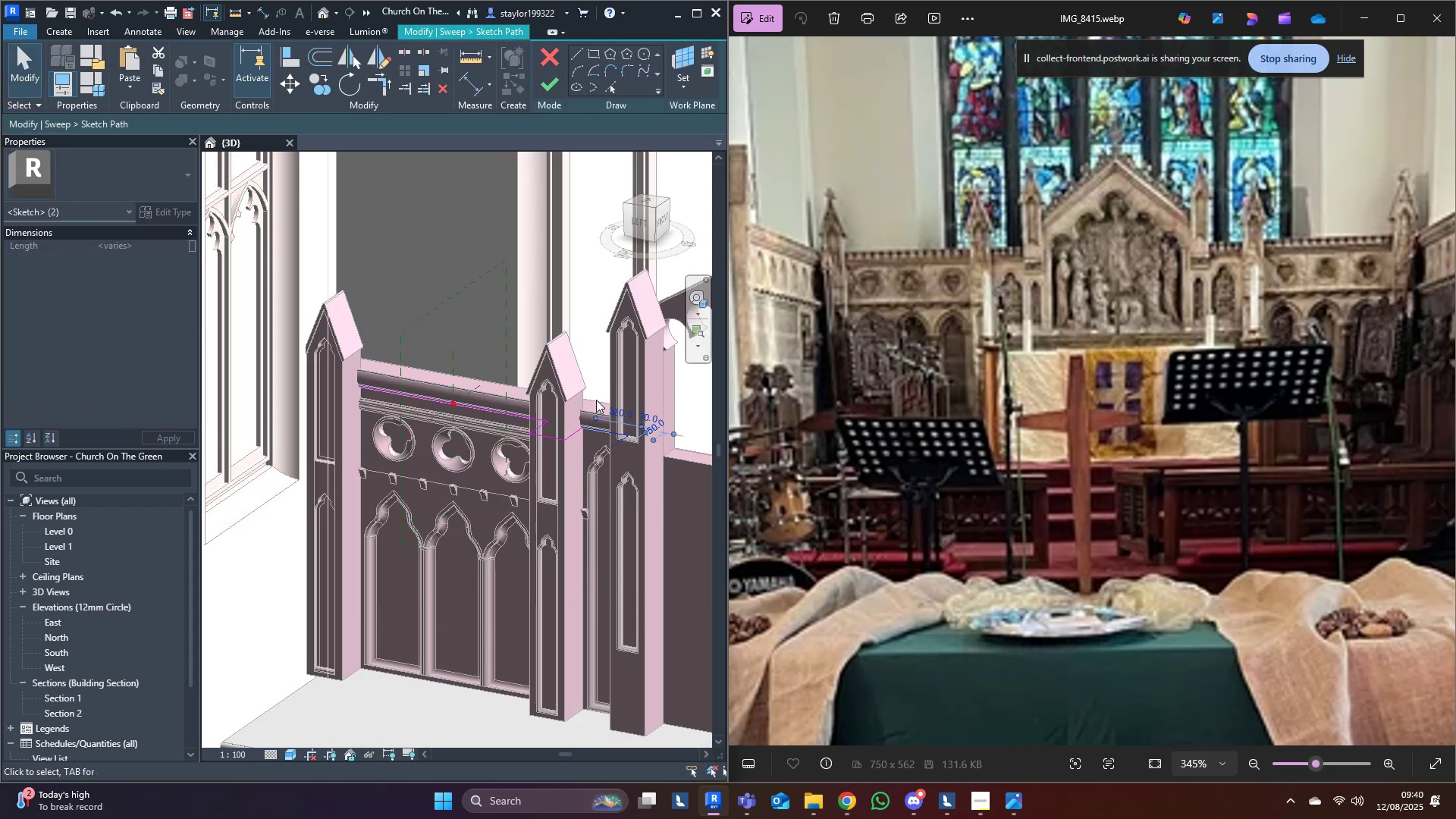 
key(Control+X)
 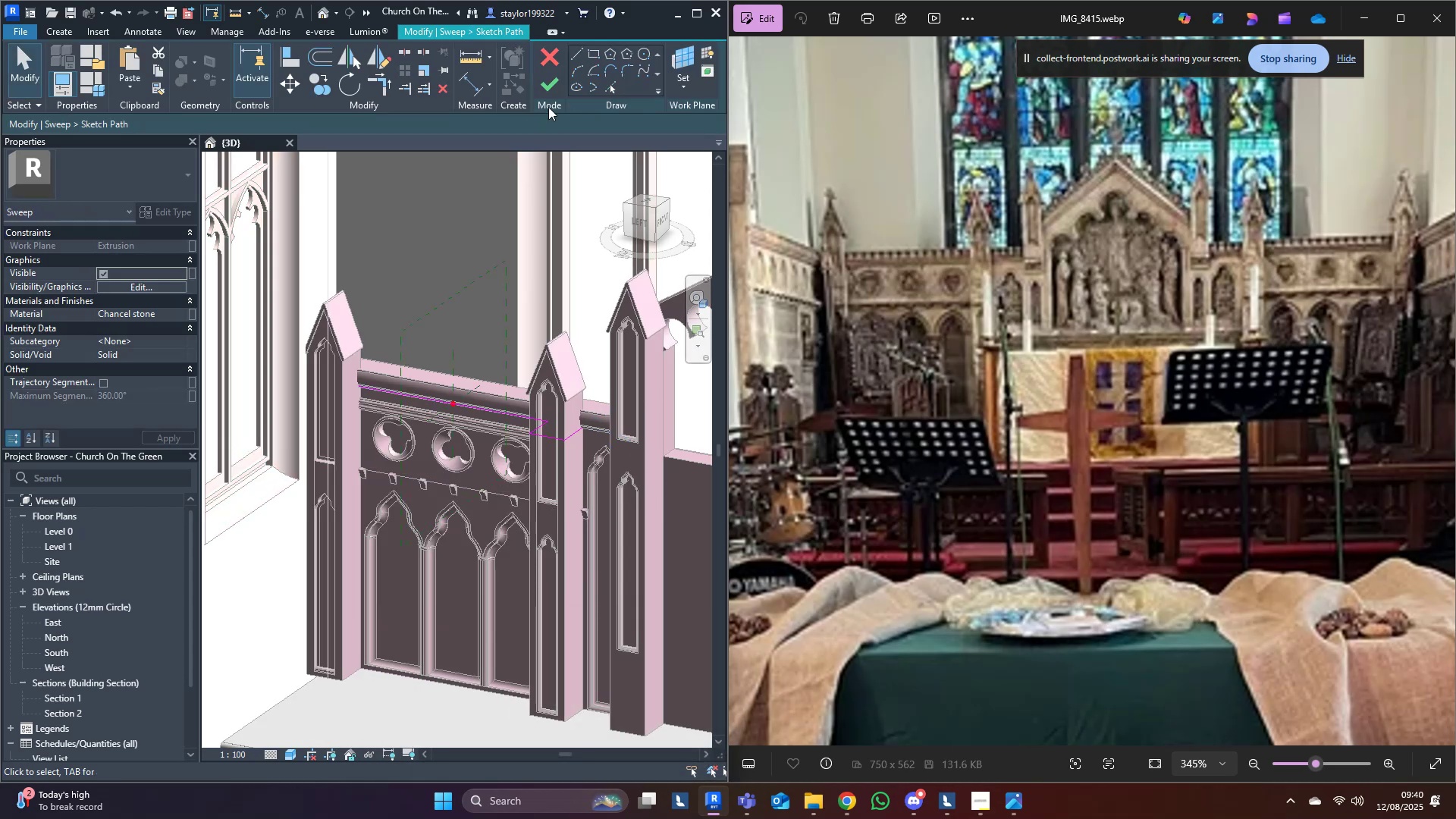 
left_click([559, 87])
 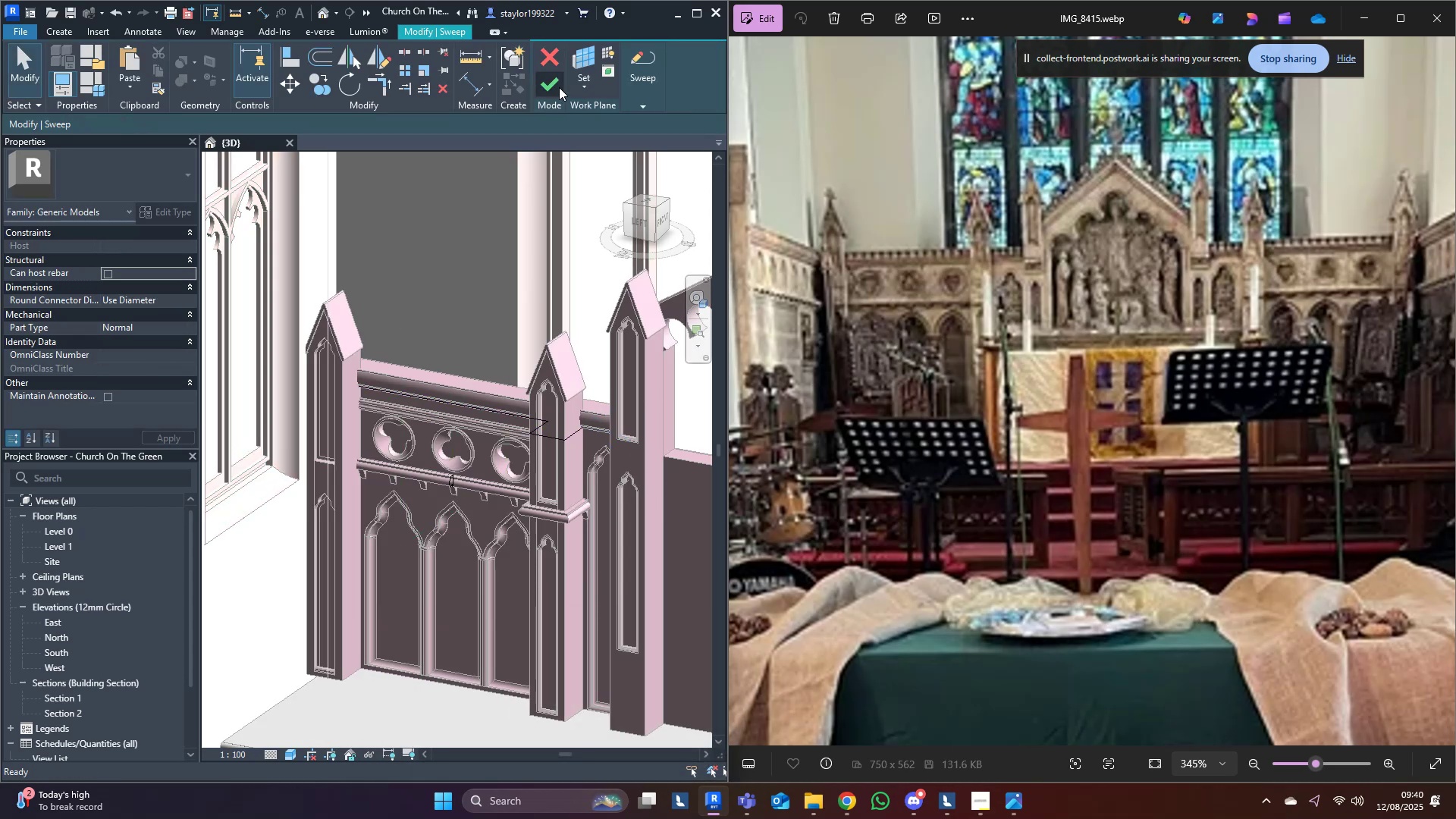 
left_click([559, 87])
 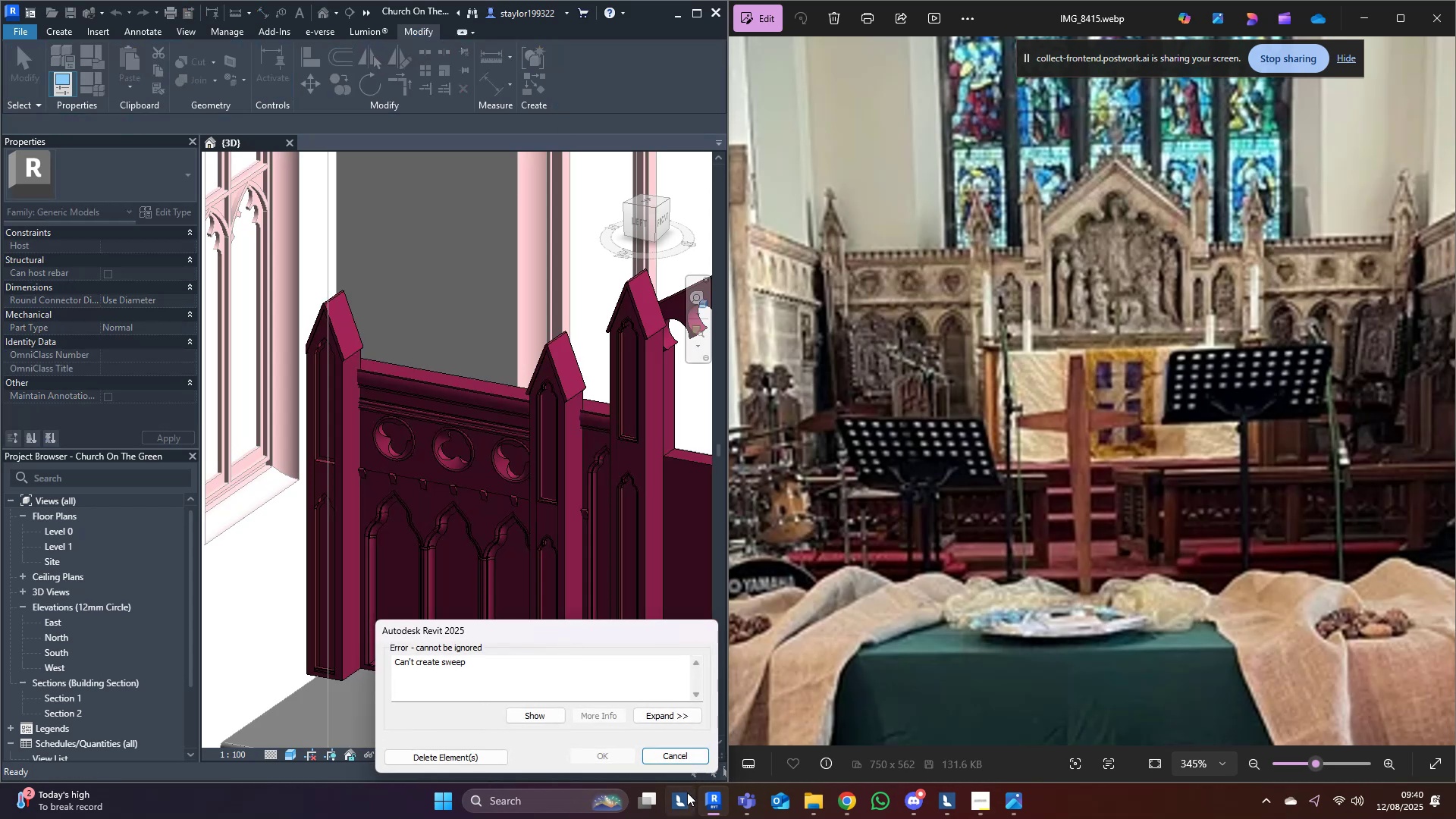 
left_click([682, 755])
 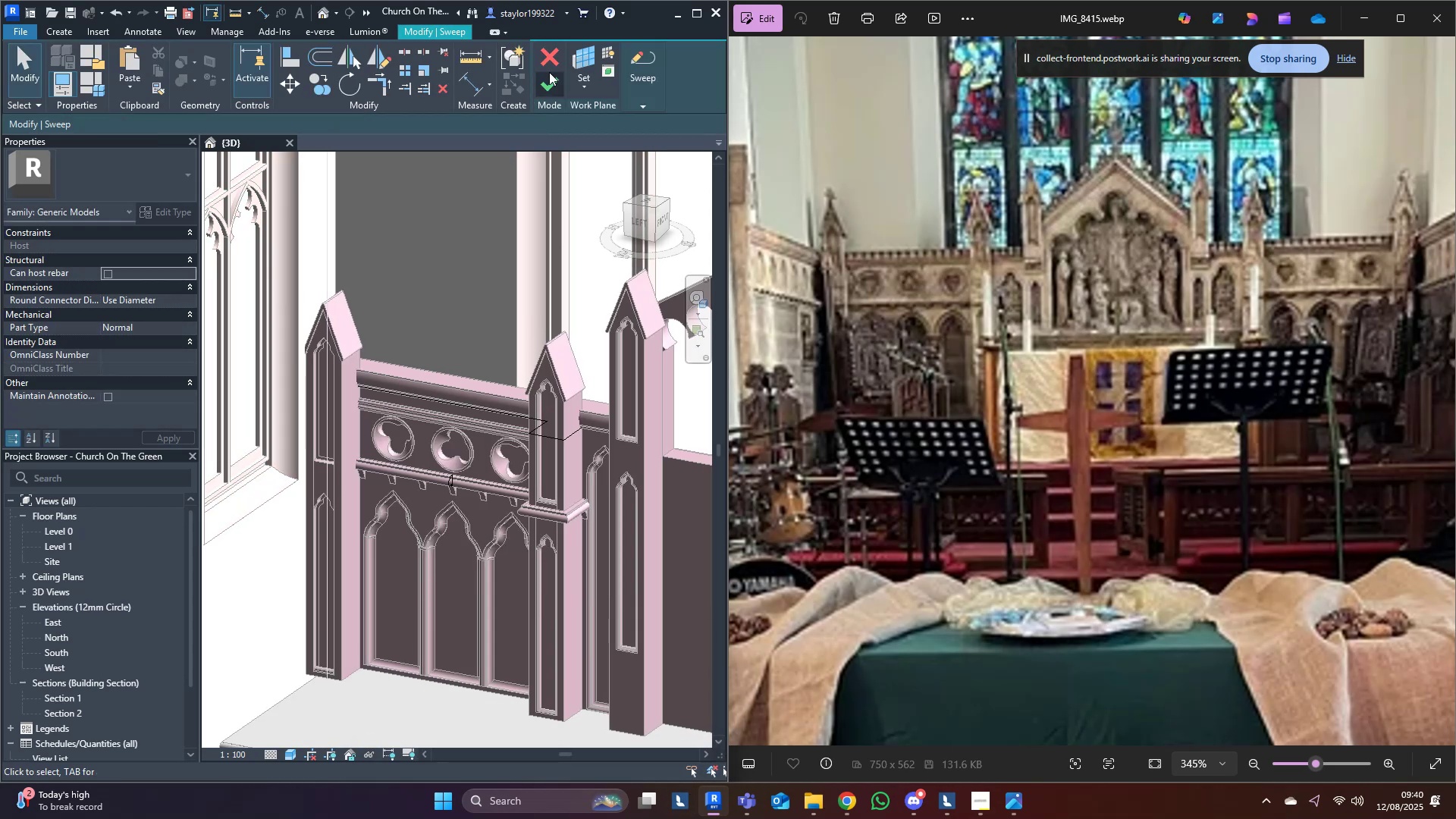 
left_click([555, 57])
 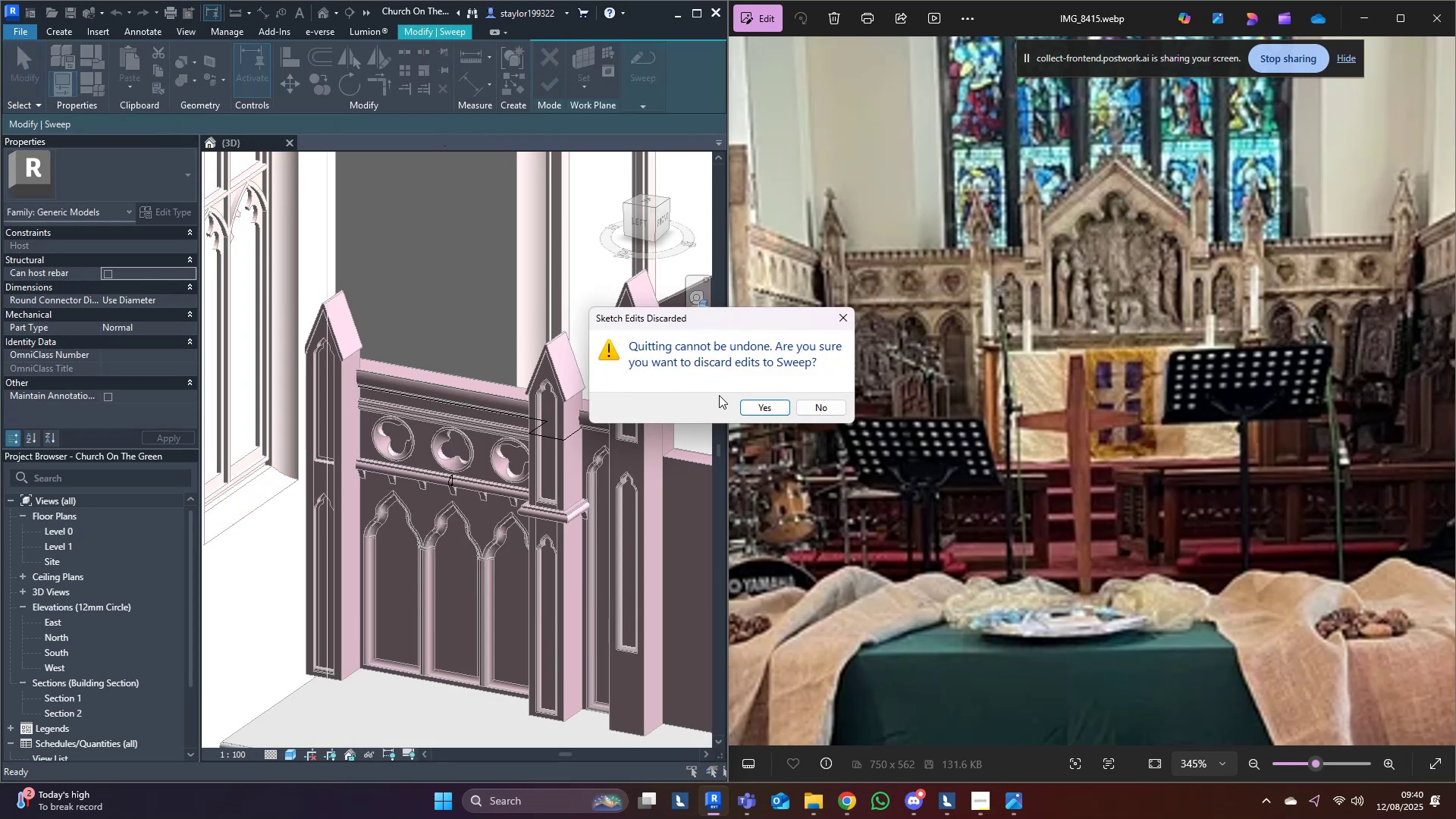 
left_click([750, 406])
 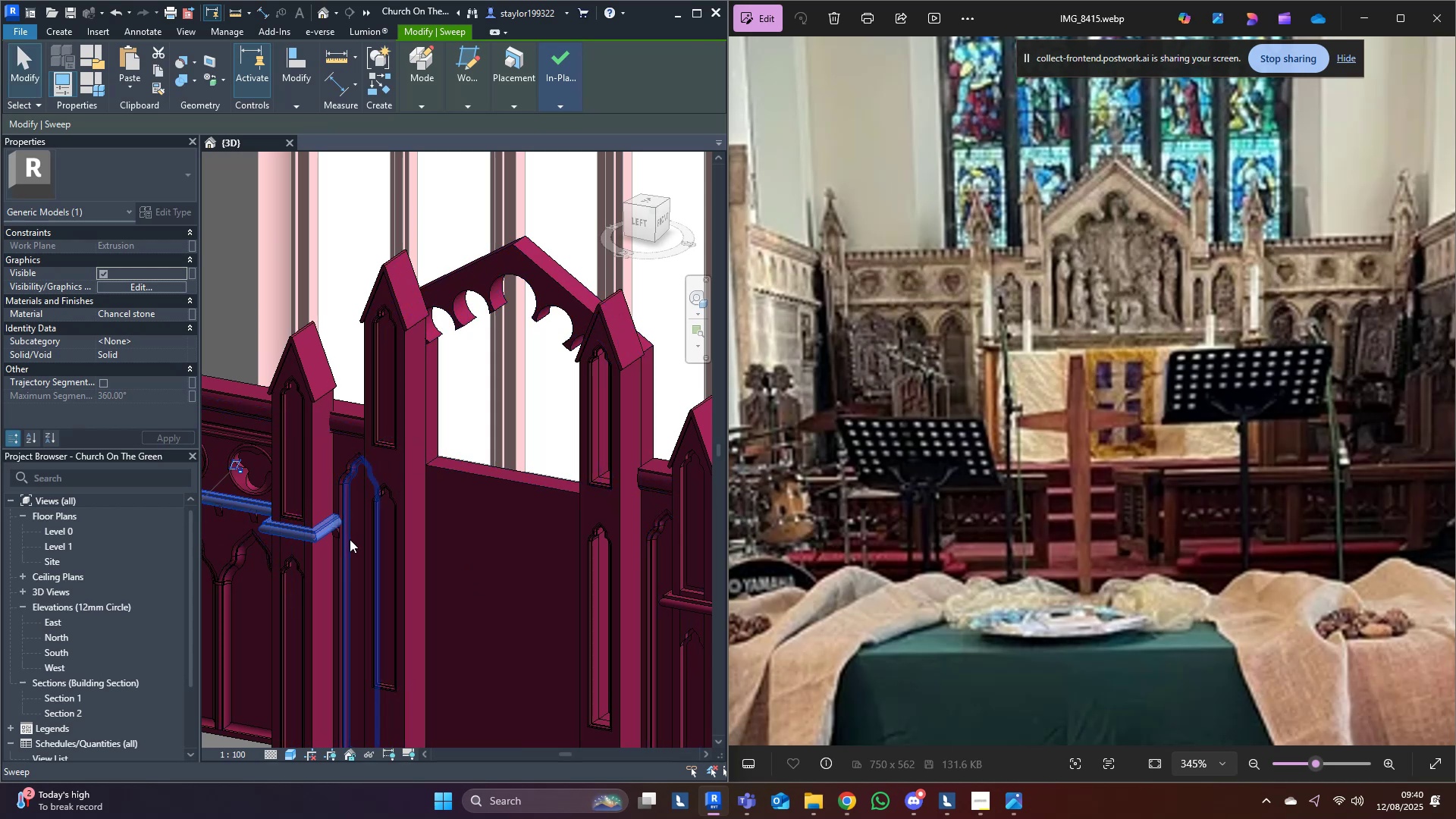 
key(Shift+ShiftLeft)
 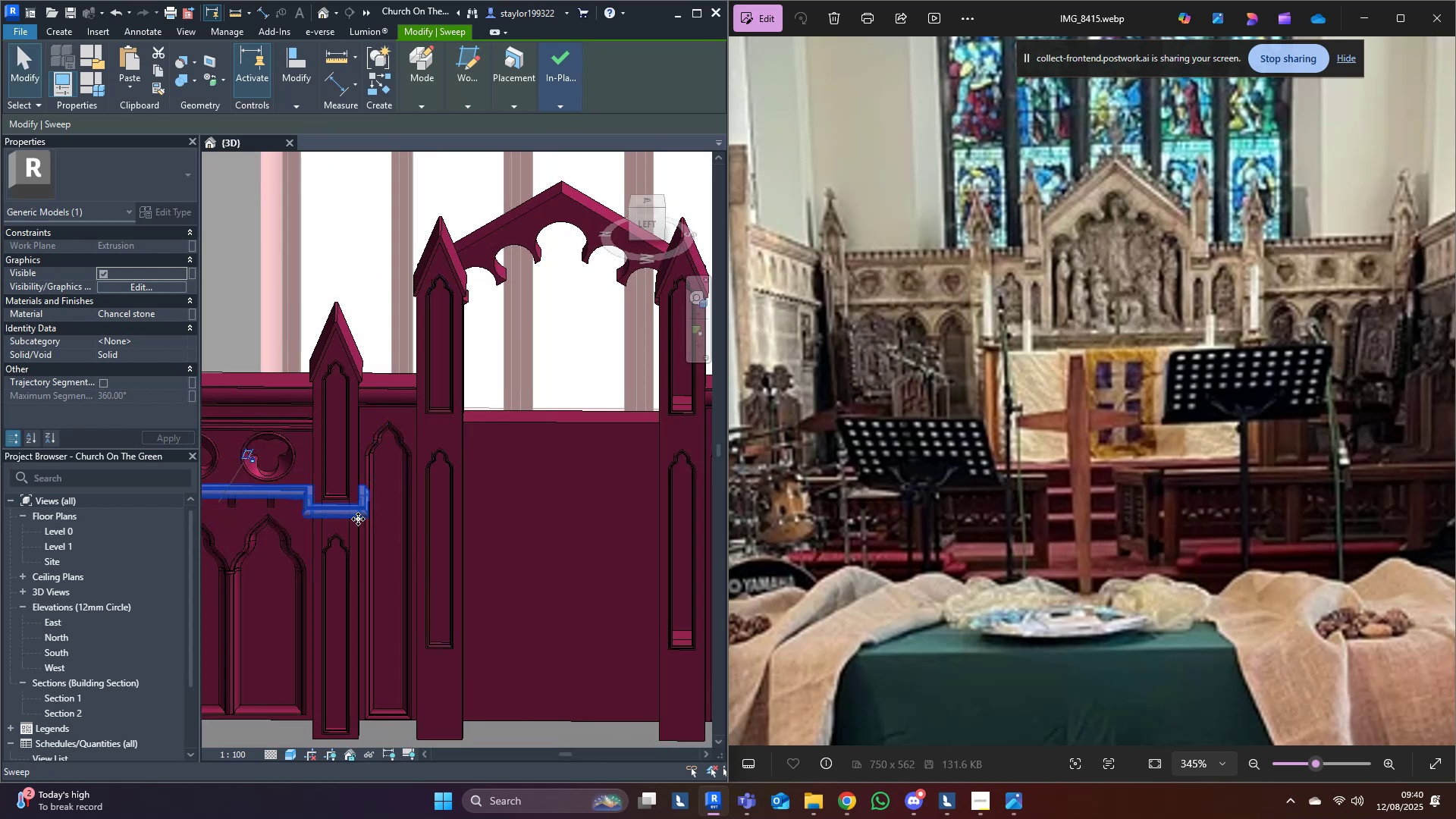 
double_click([358, 519])
 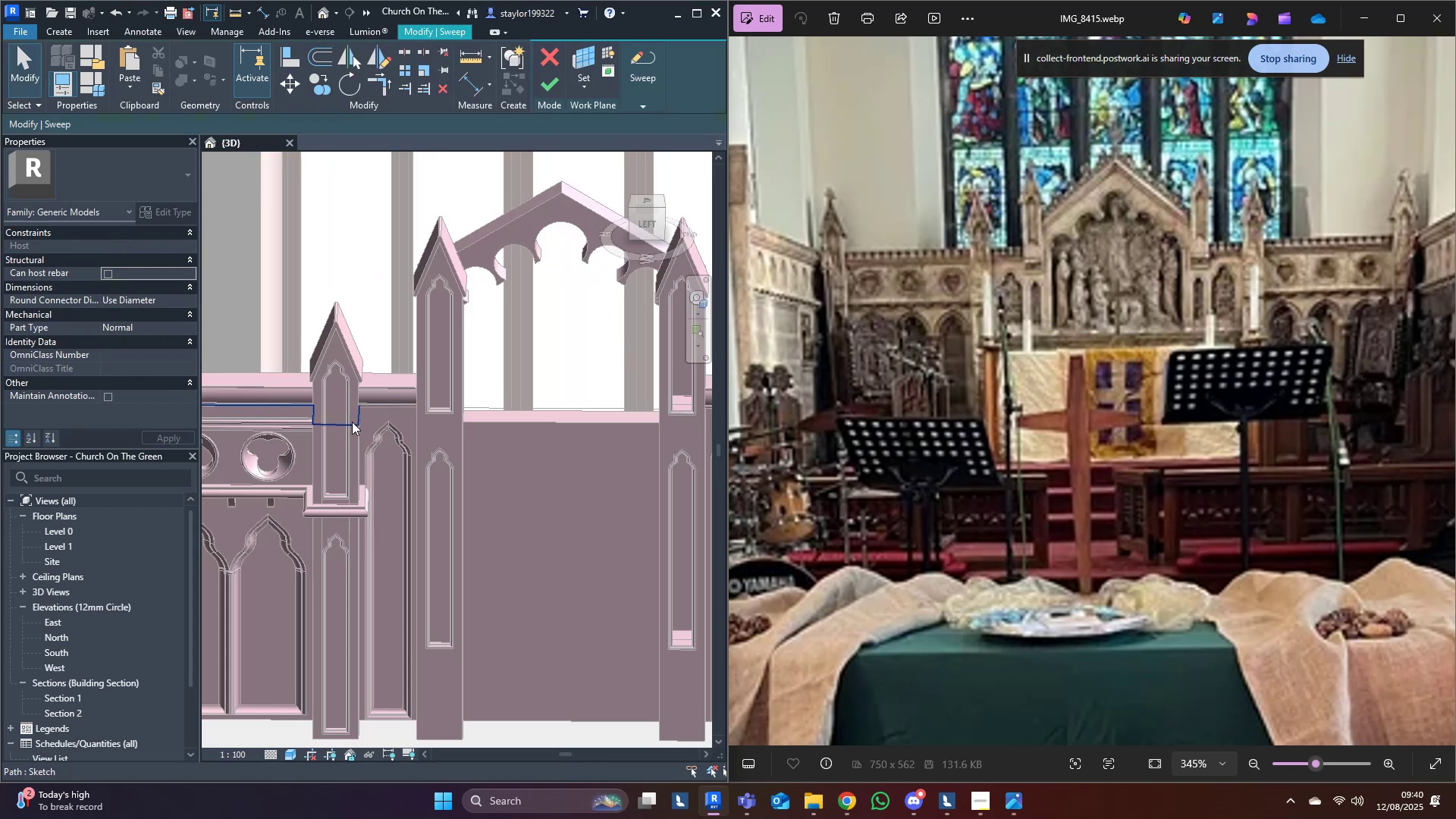 
double_click([350, 420])
 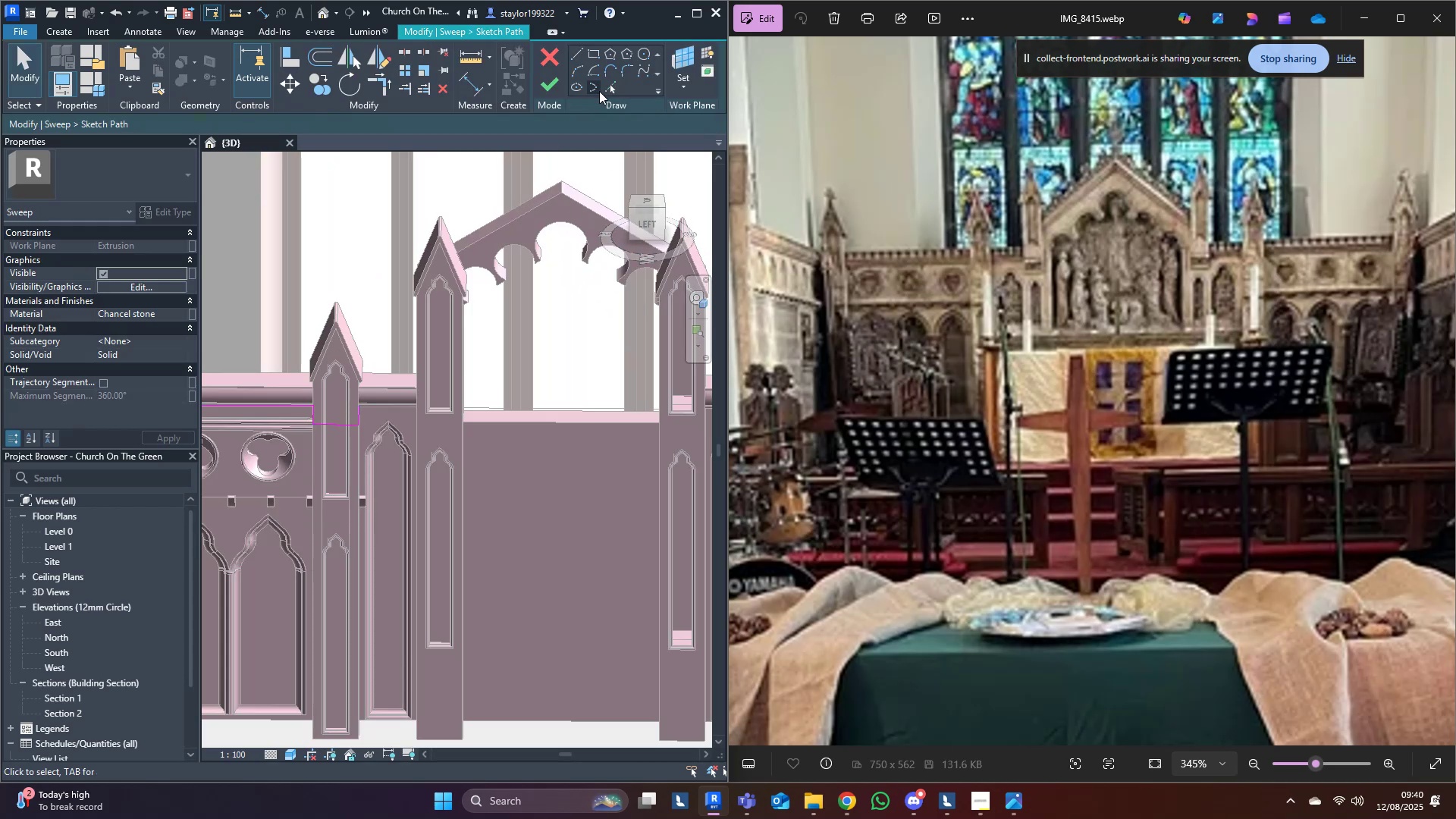 
left_click([613, 89])
 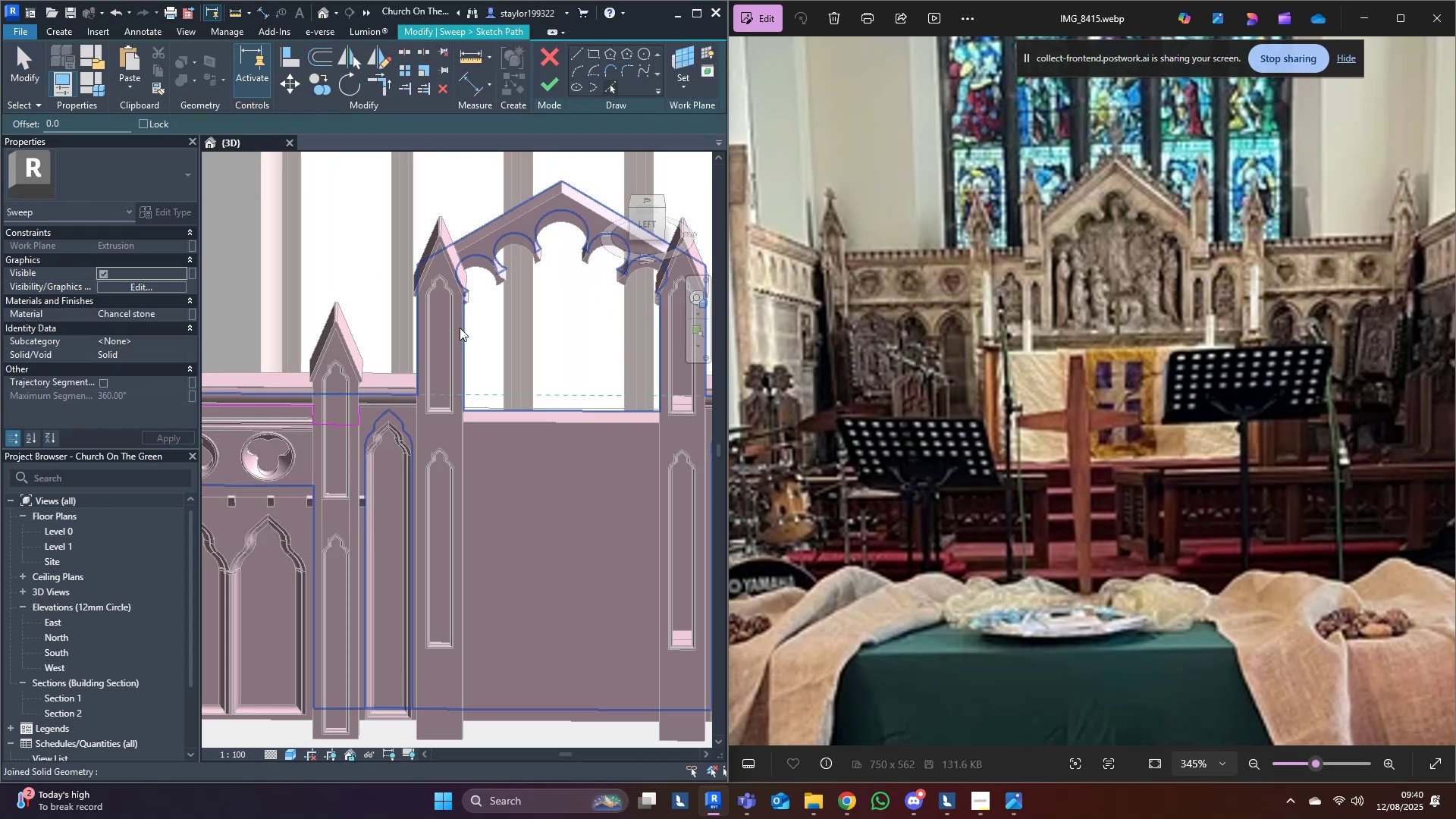 
scroll: coordinate [321, 542], scroll_direction: up, amount: 3.0
 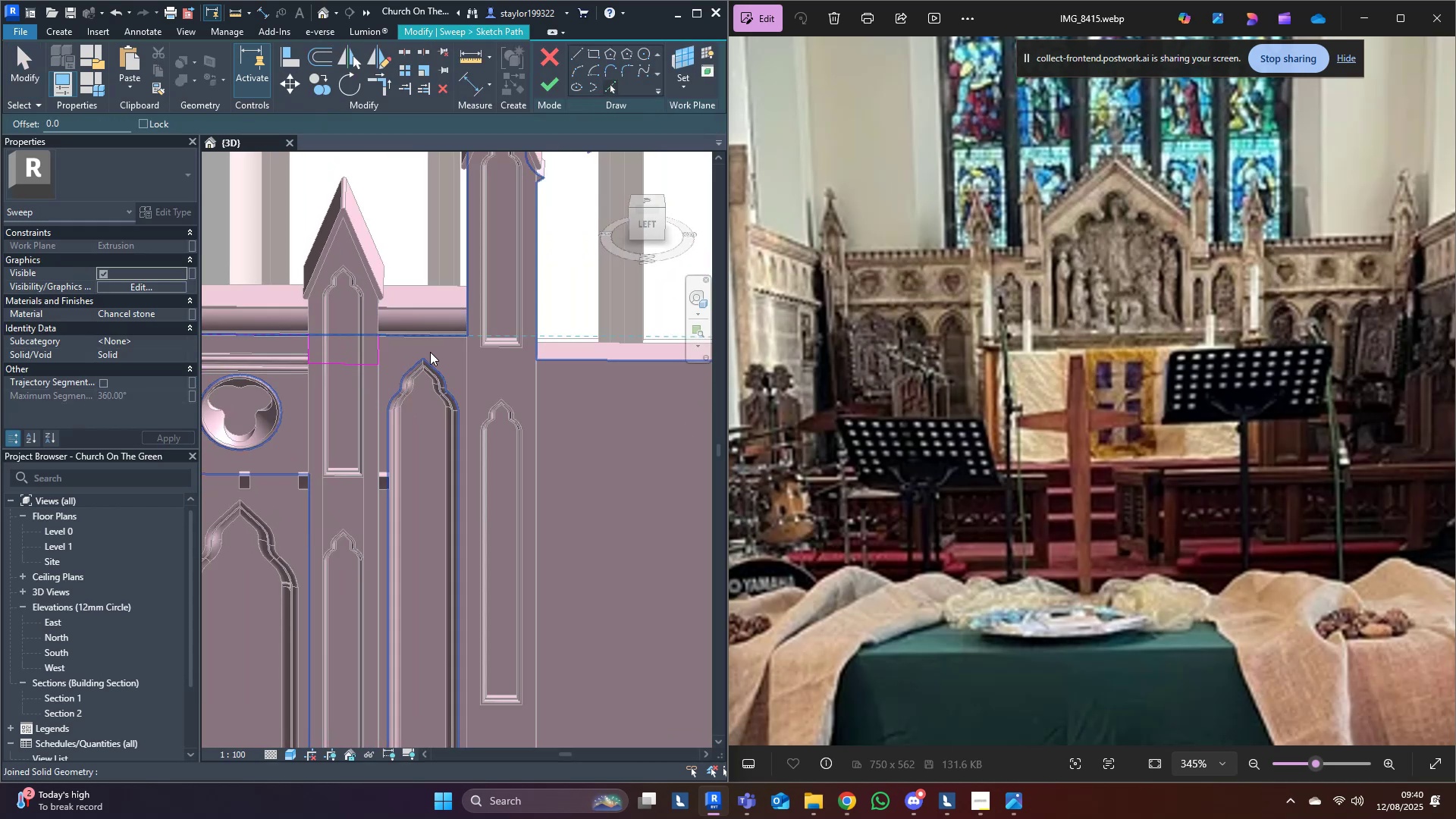 
left_click([425, 348])
 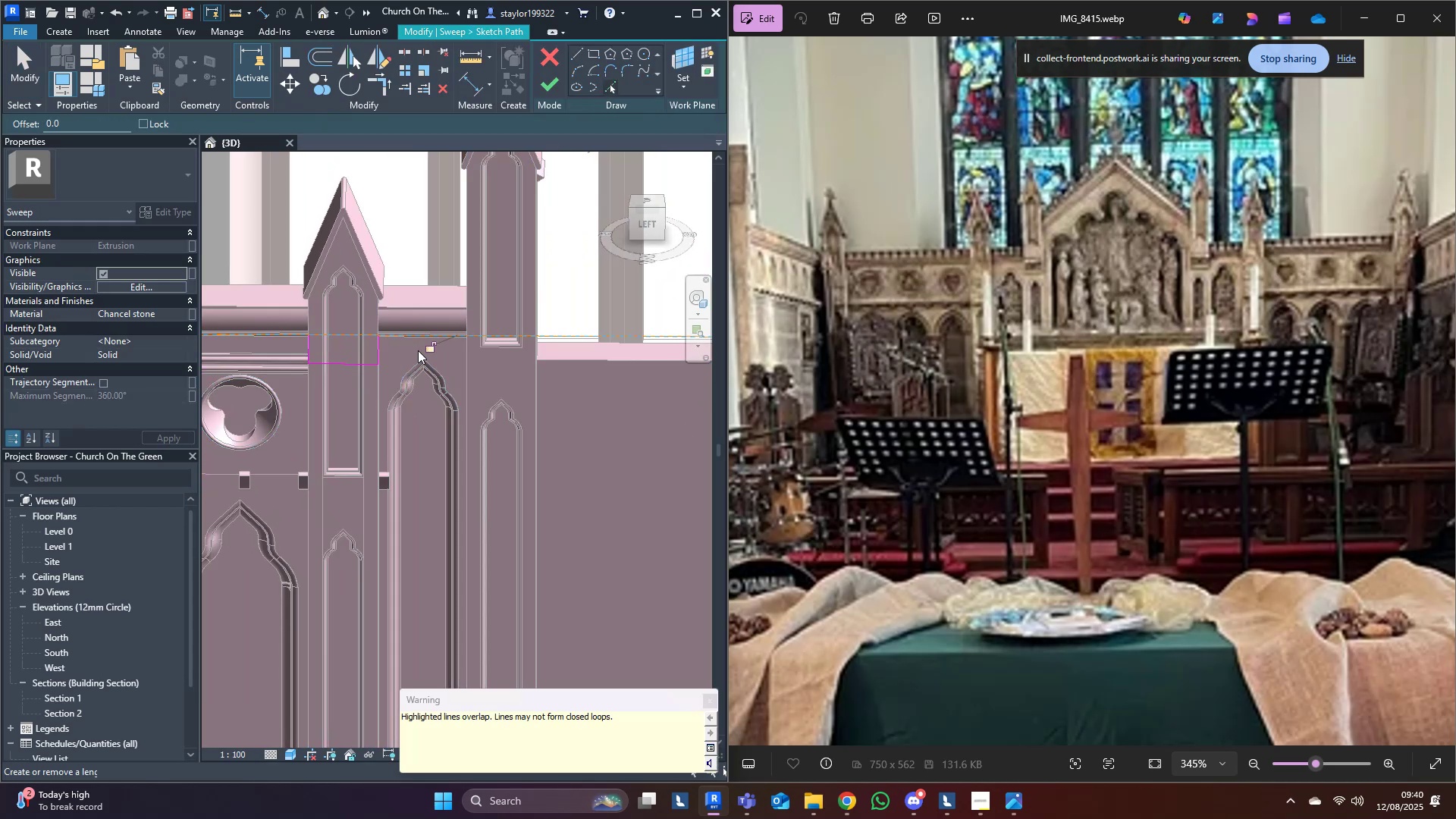 
hold_key(key=T, duration=13.84)
 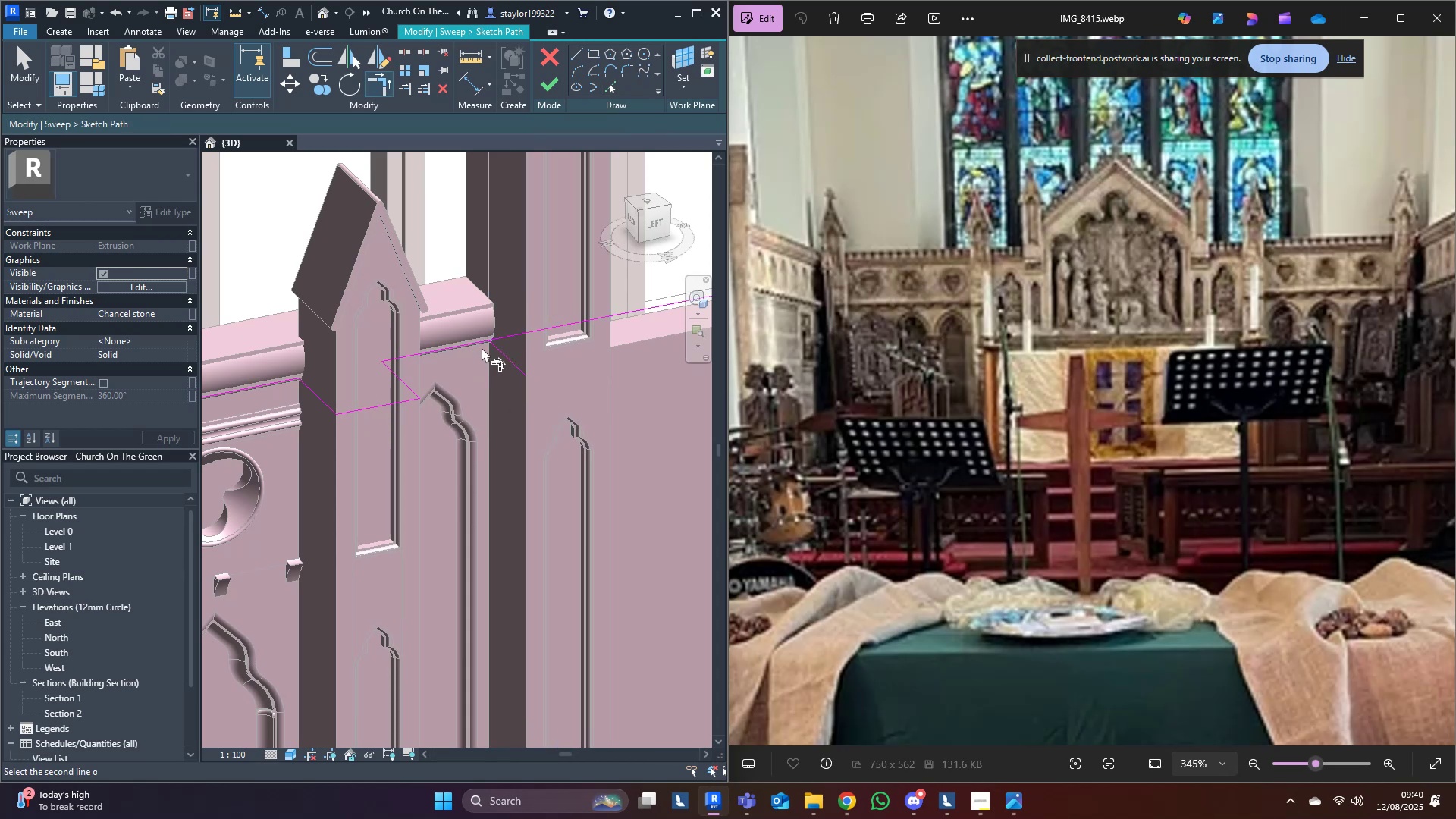 
key(R)
 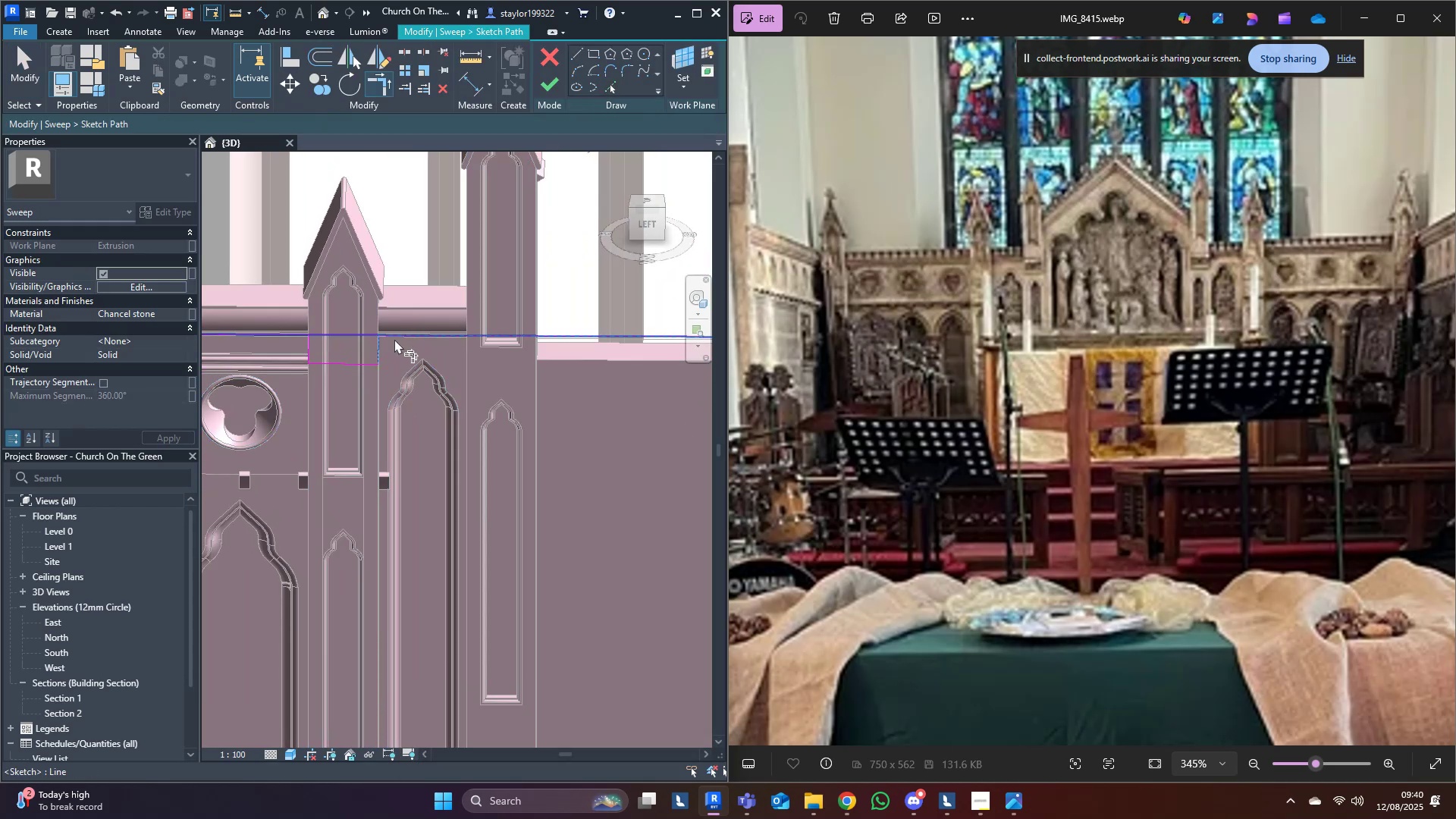 
double_click([400, 335])
 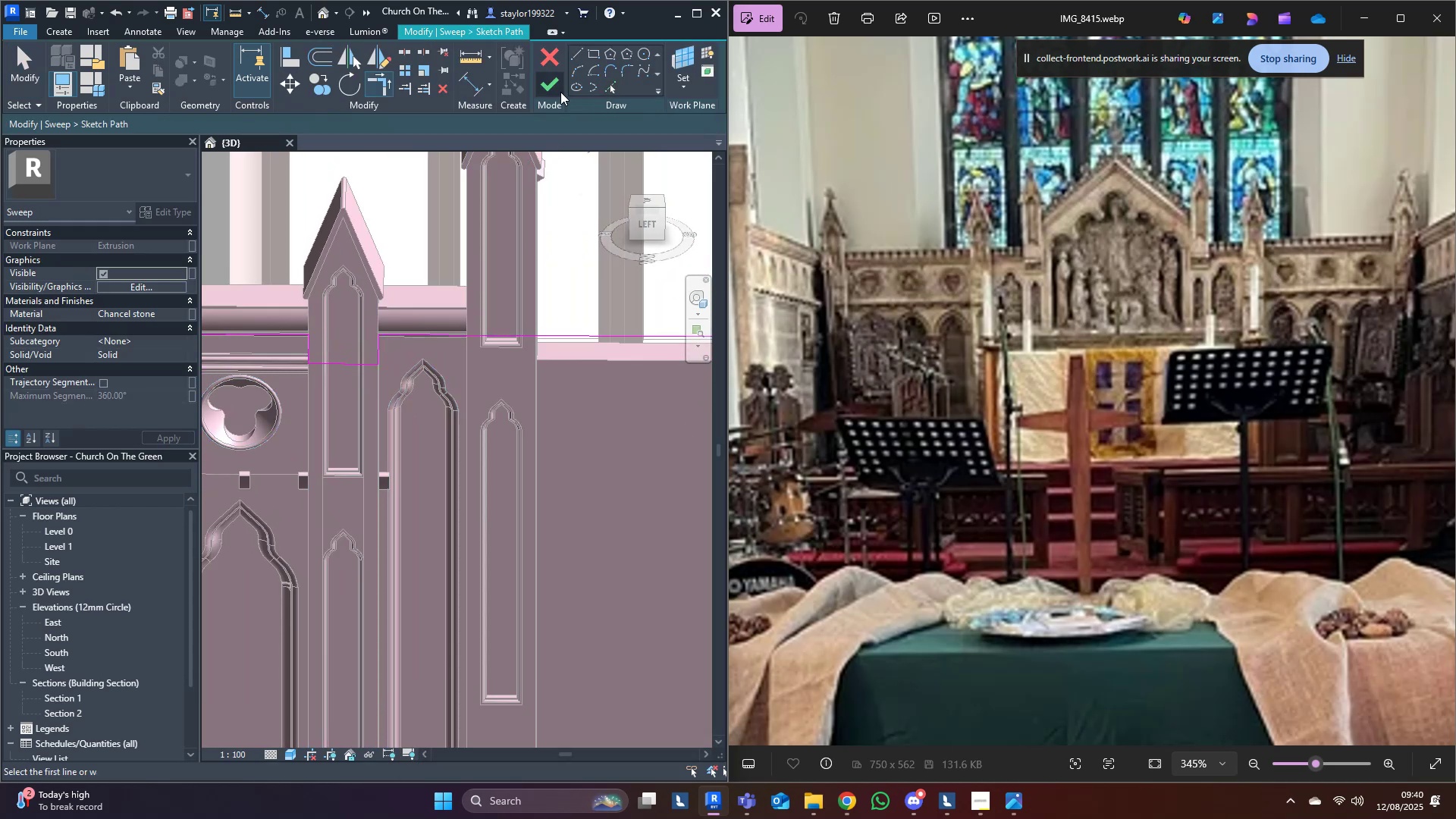 
left_click([559, 85])
 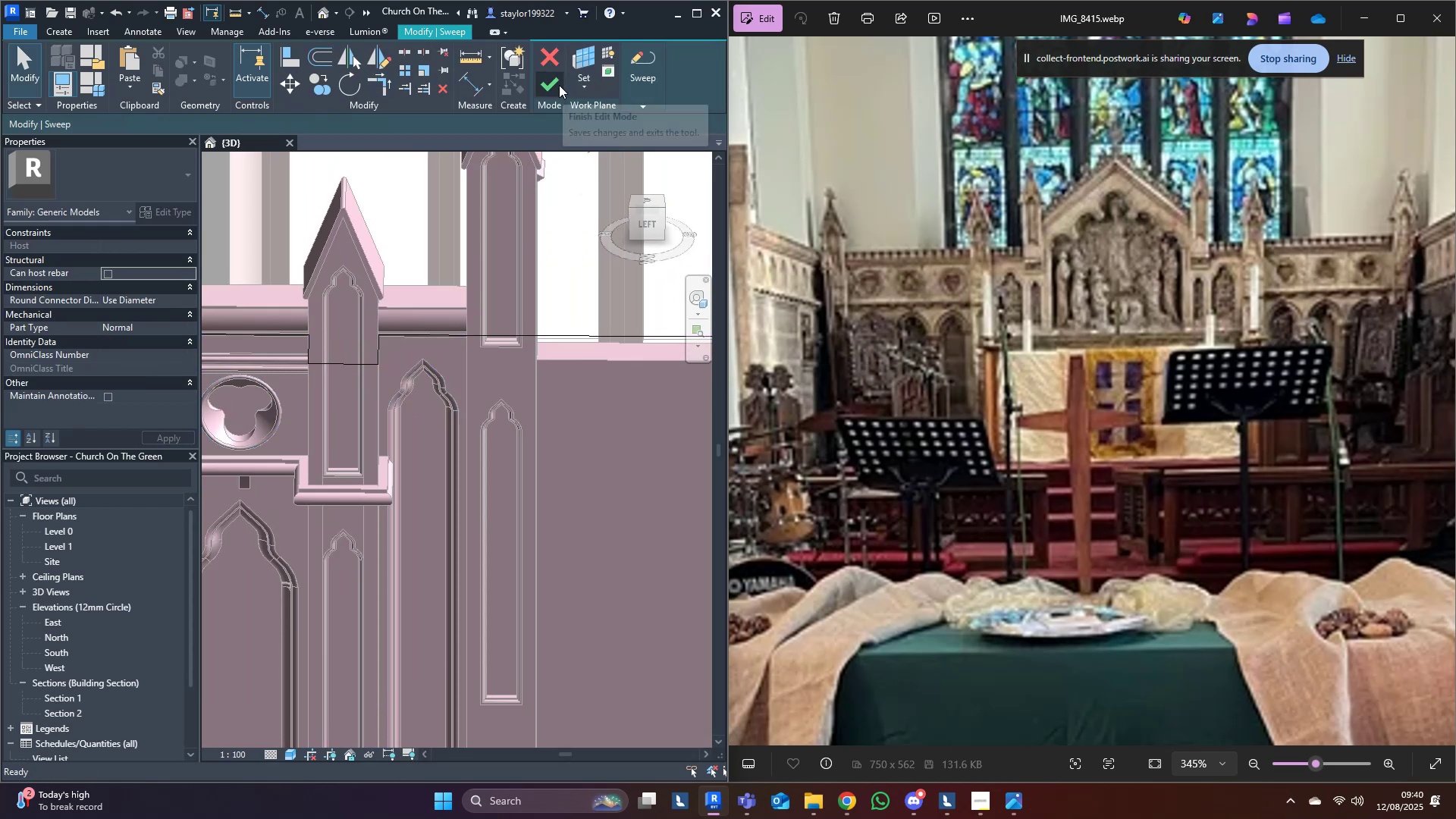 
left_click([559, 85])
 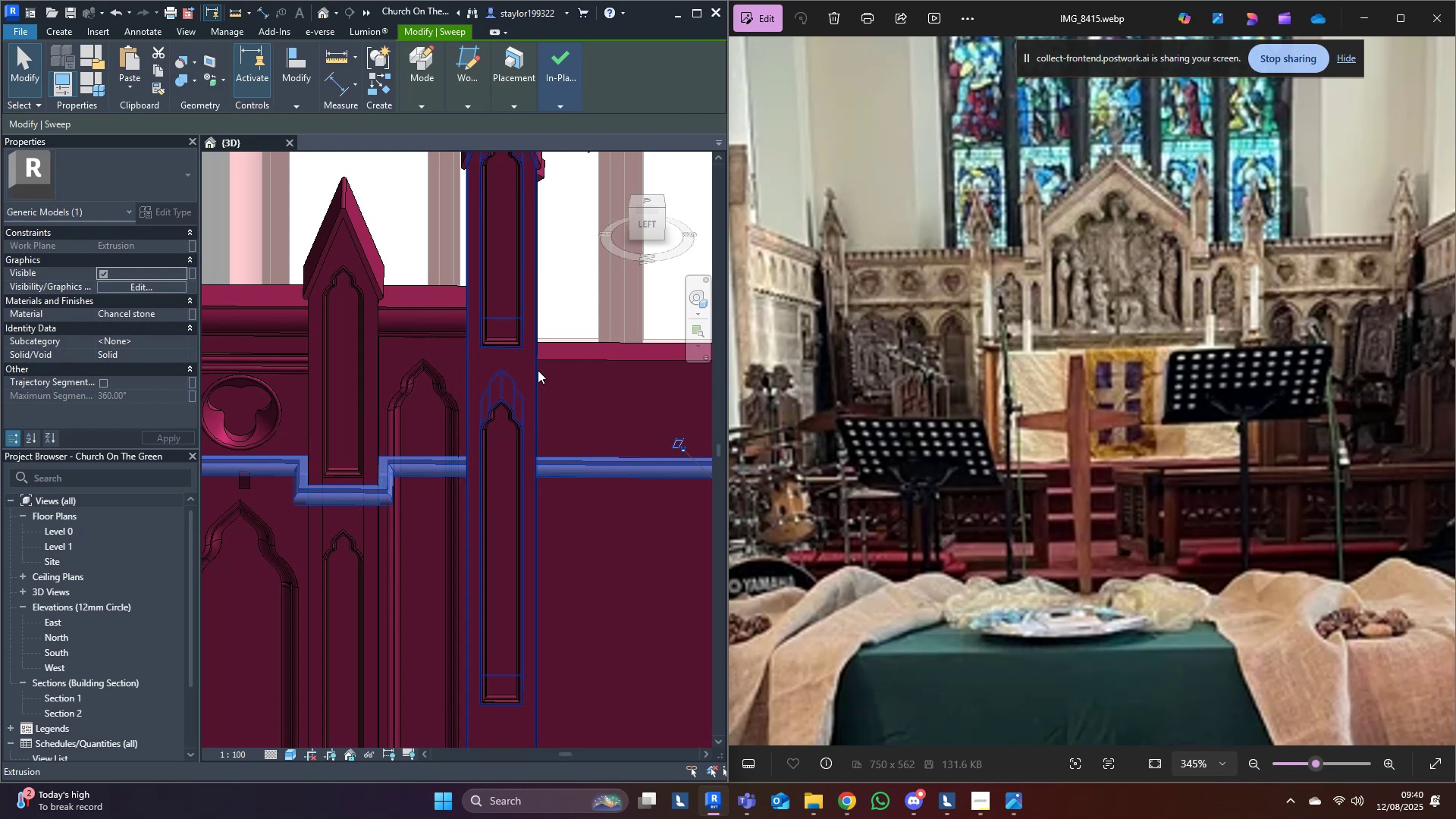 
scroll: coordinate [538, 369], scroll_direction: down, amount: 5.0
 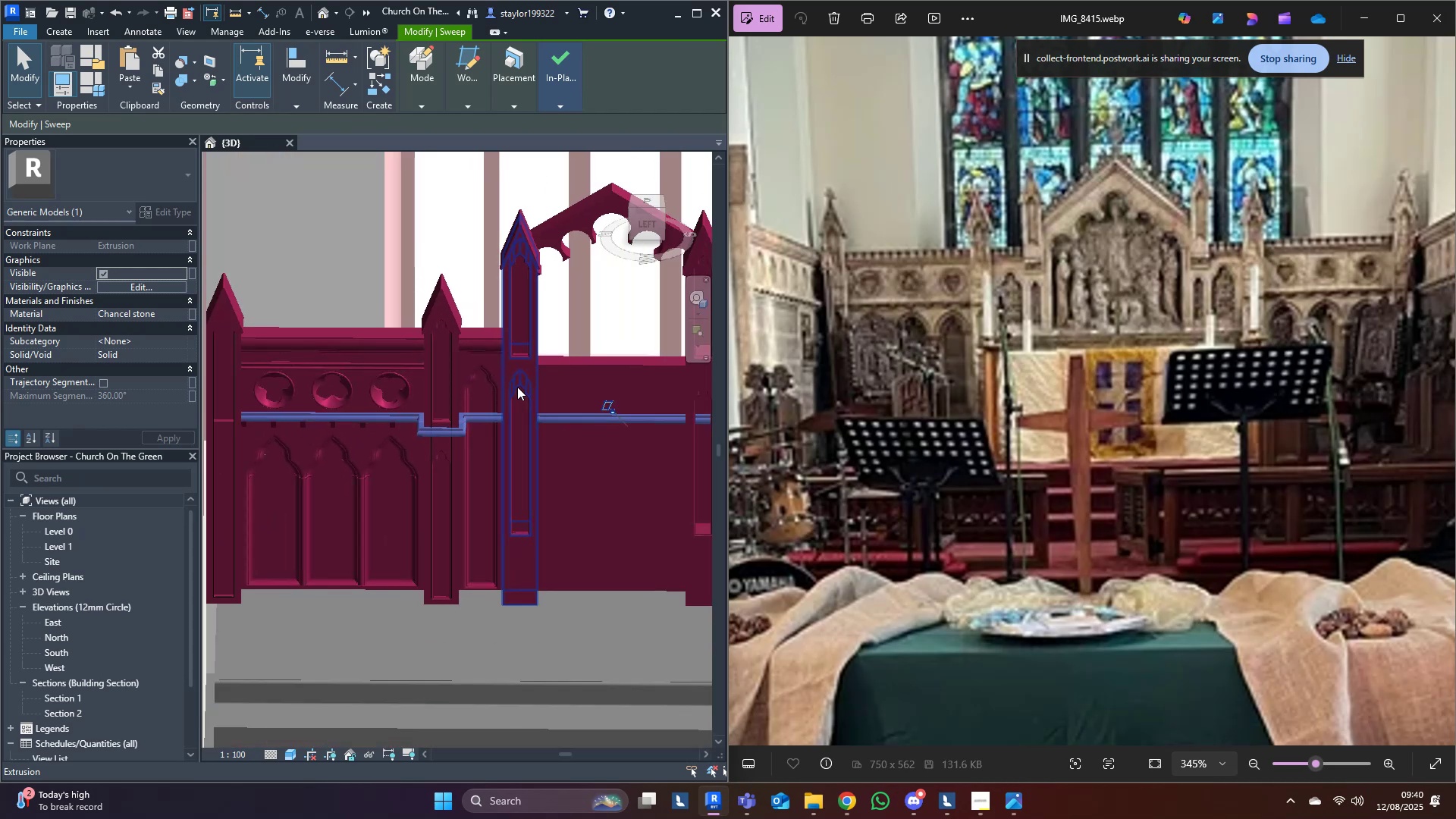 
hold_key(key=ShiftLeft, duration=0.86)
 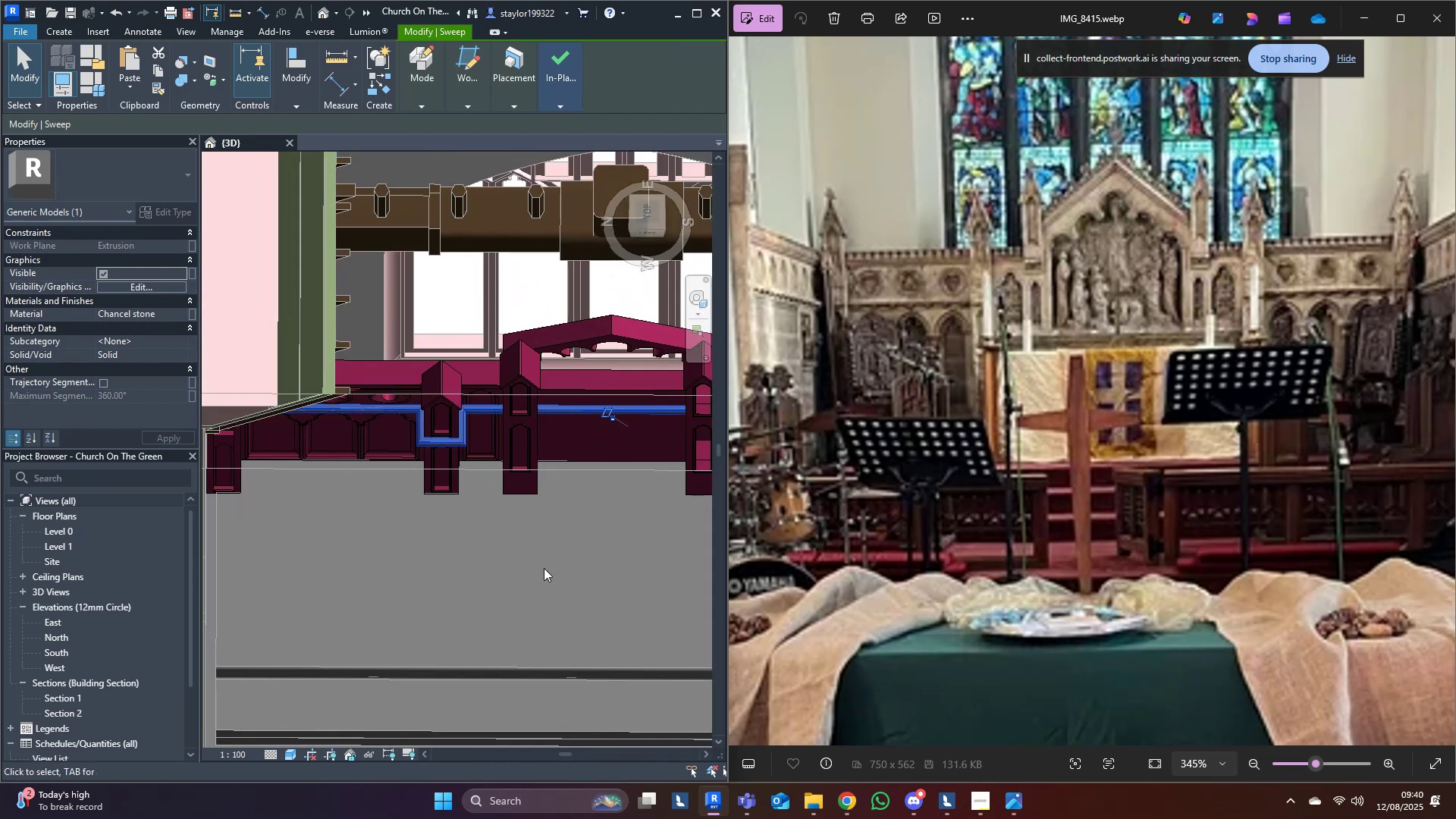 
hold_key(key=ShiftLeft, duration=0.62)
 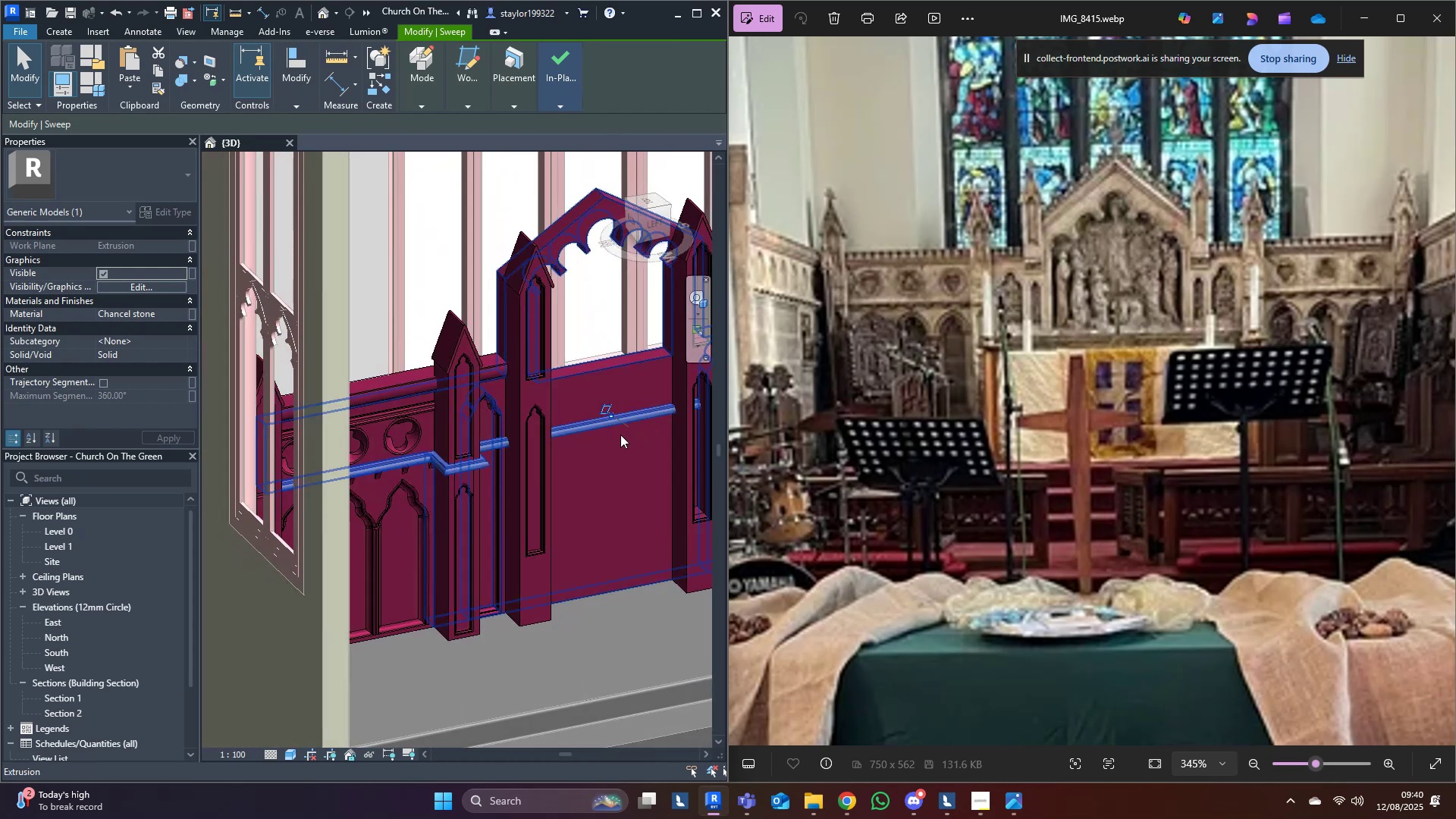 
scroll: coordinate [532, 441], scroll_direction: up, amount: 3.0
 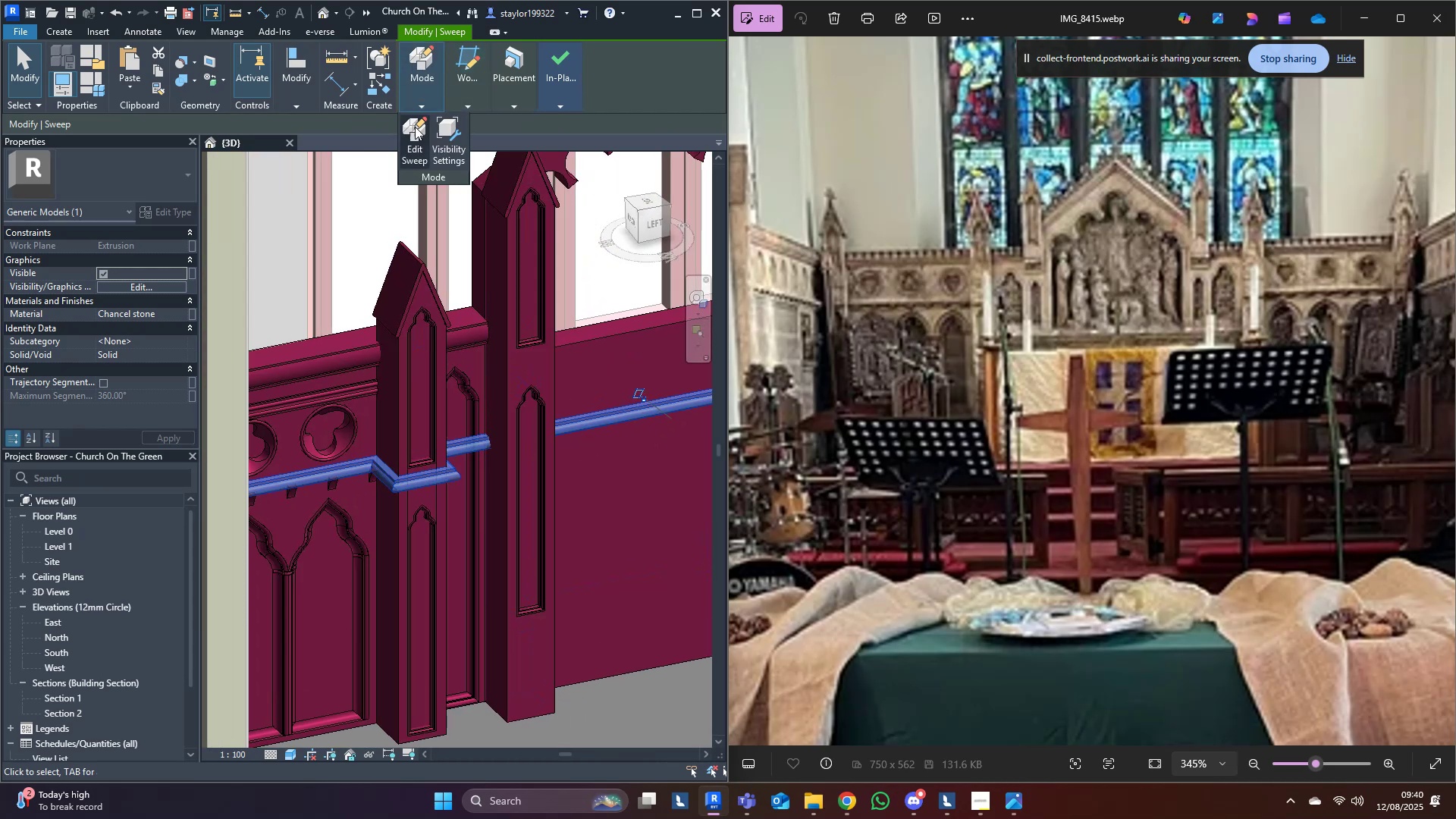 
left_click([414, 145])
 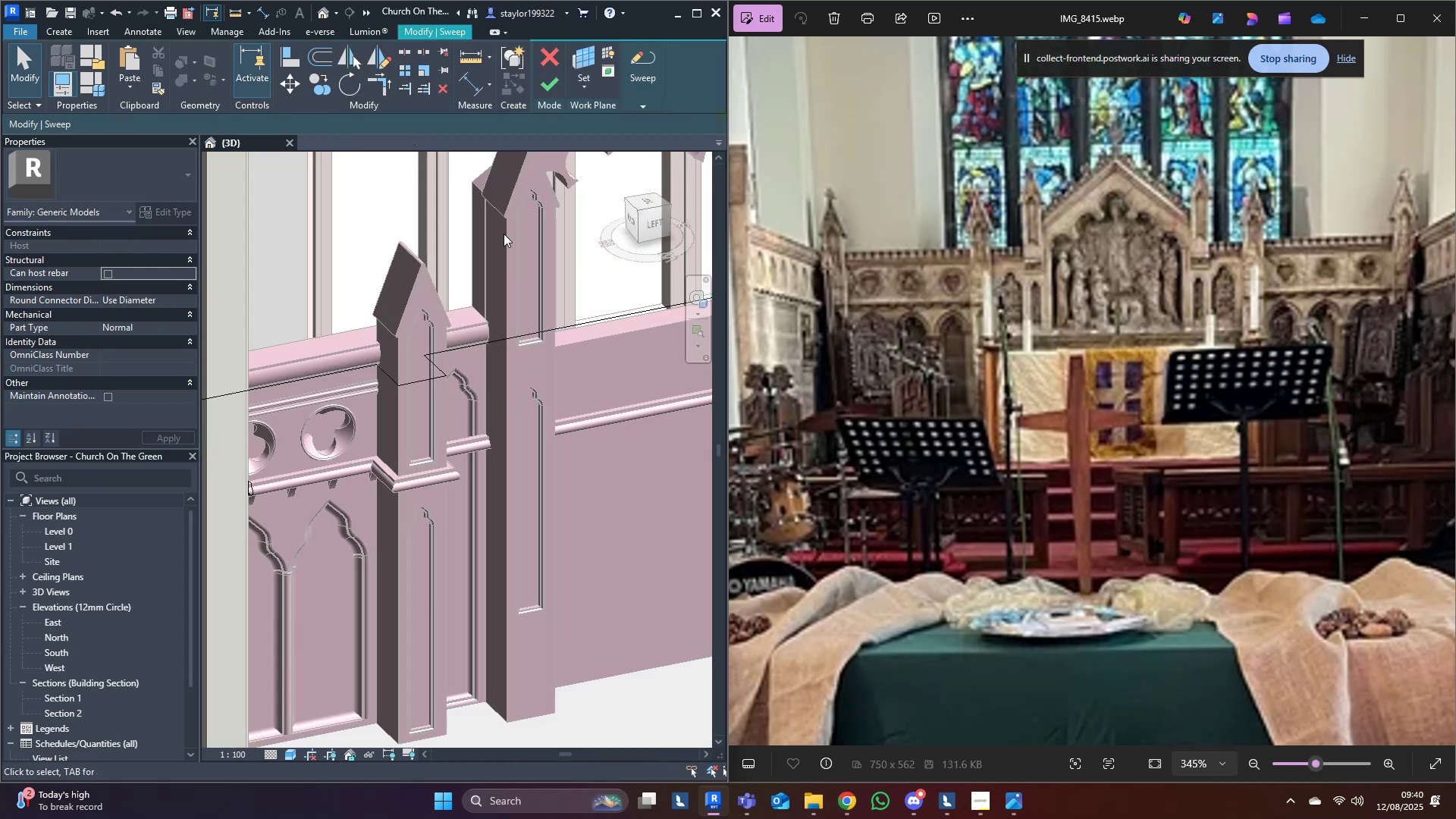 
scroll: coordinate [483, 348], scroll_direction: up, amount: 4.0
 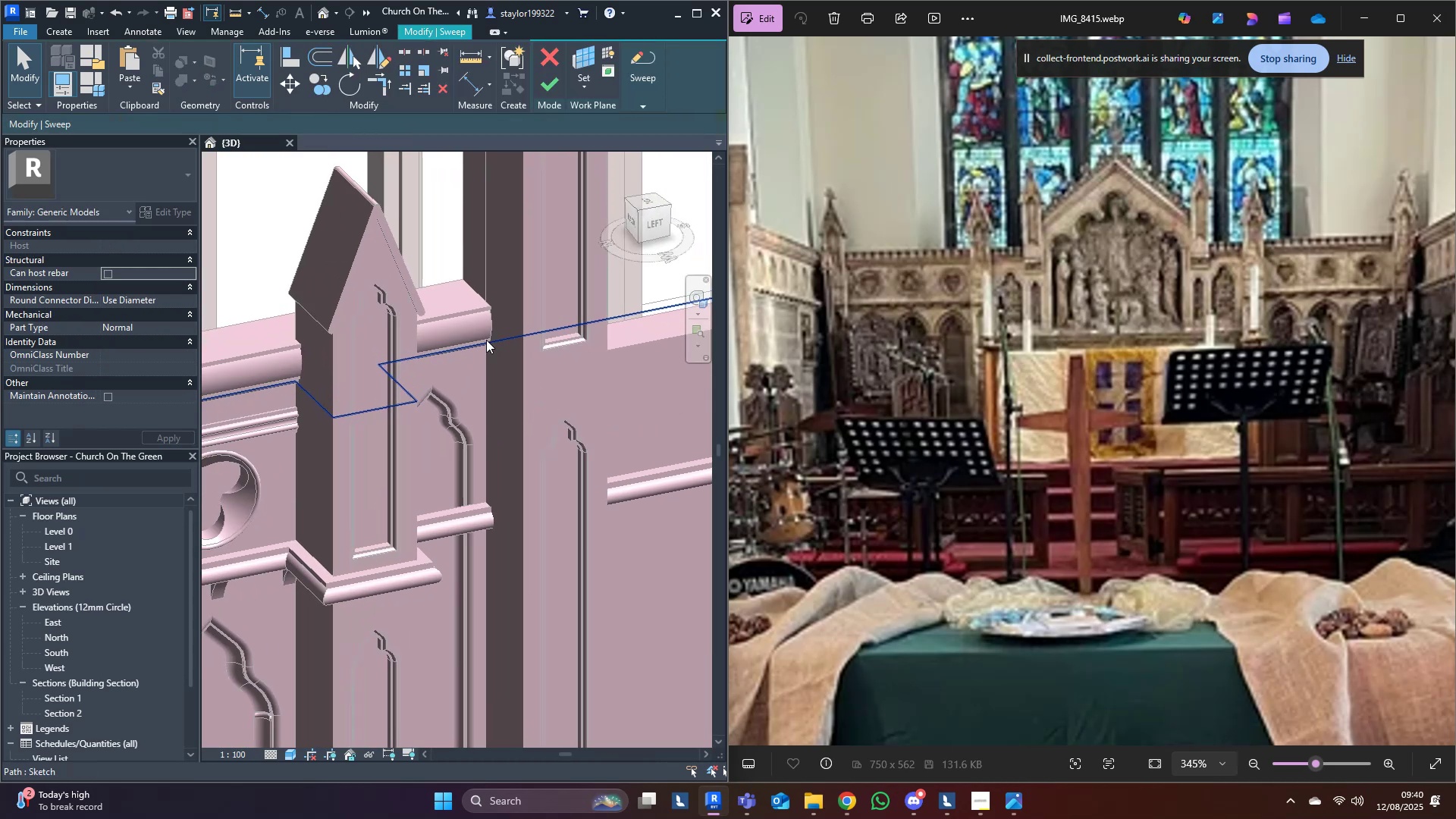 
left_click([486, 340])
 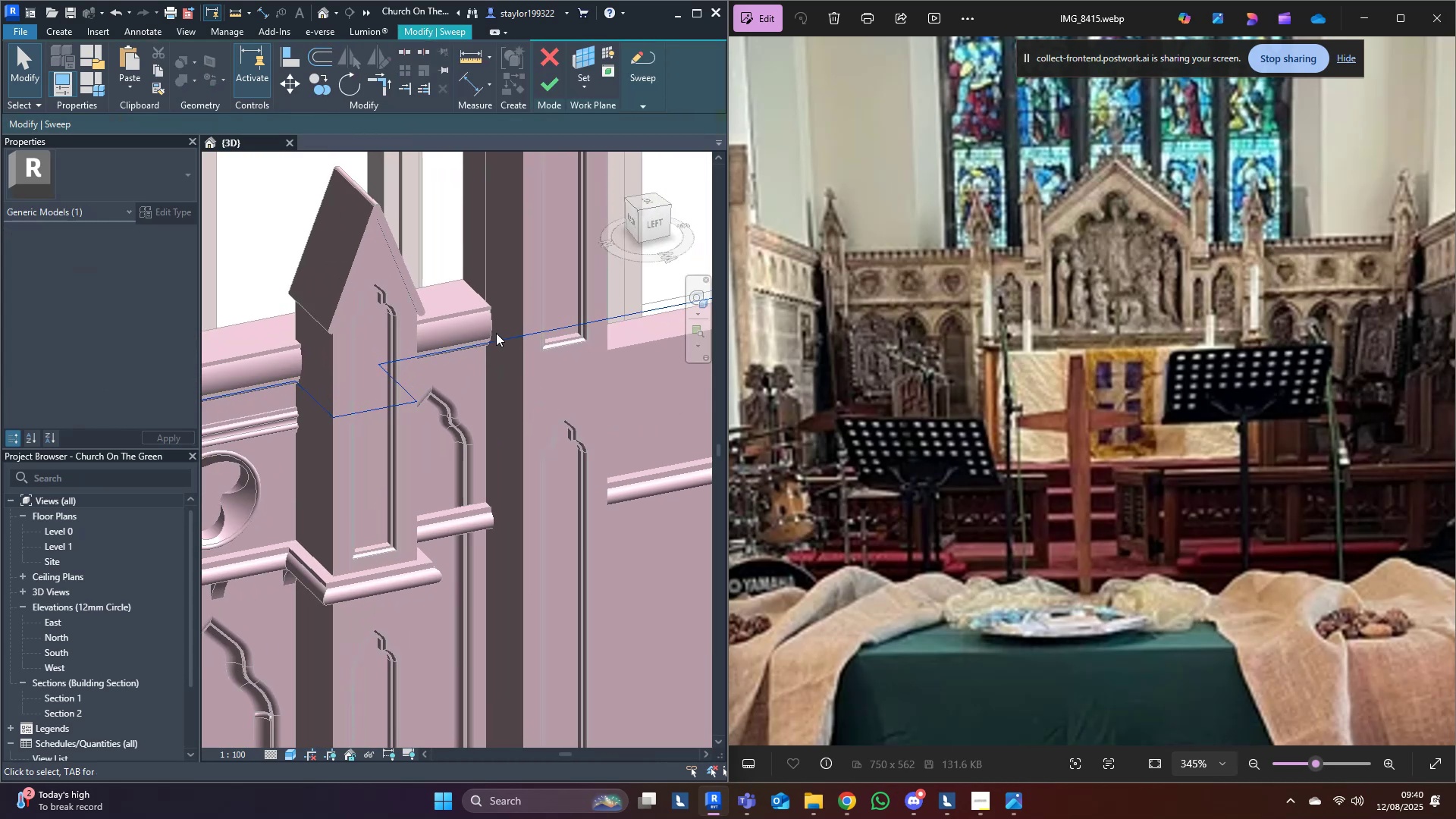 
double_click([497, 333])
 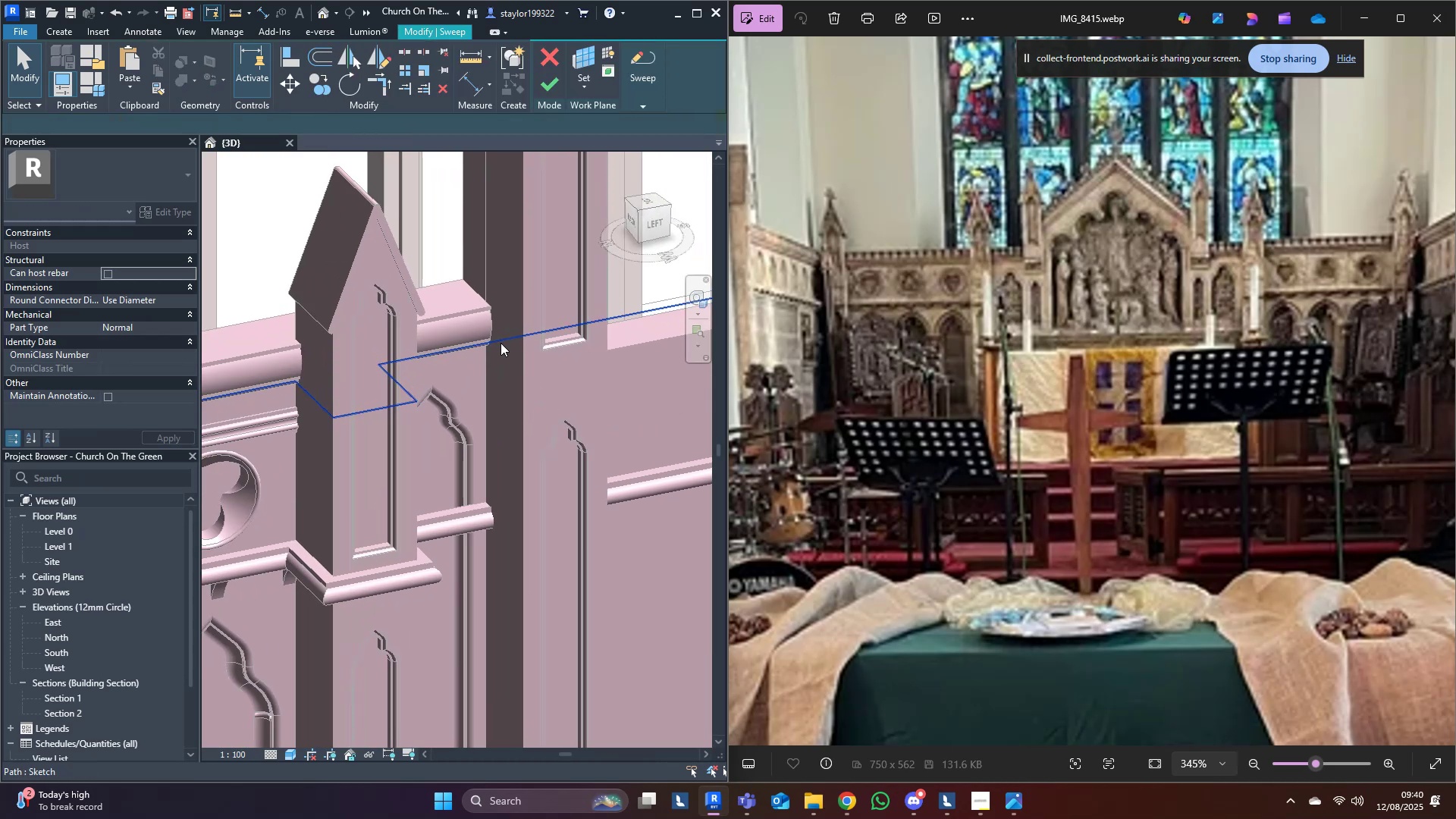 
triple_click([500, 343])
 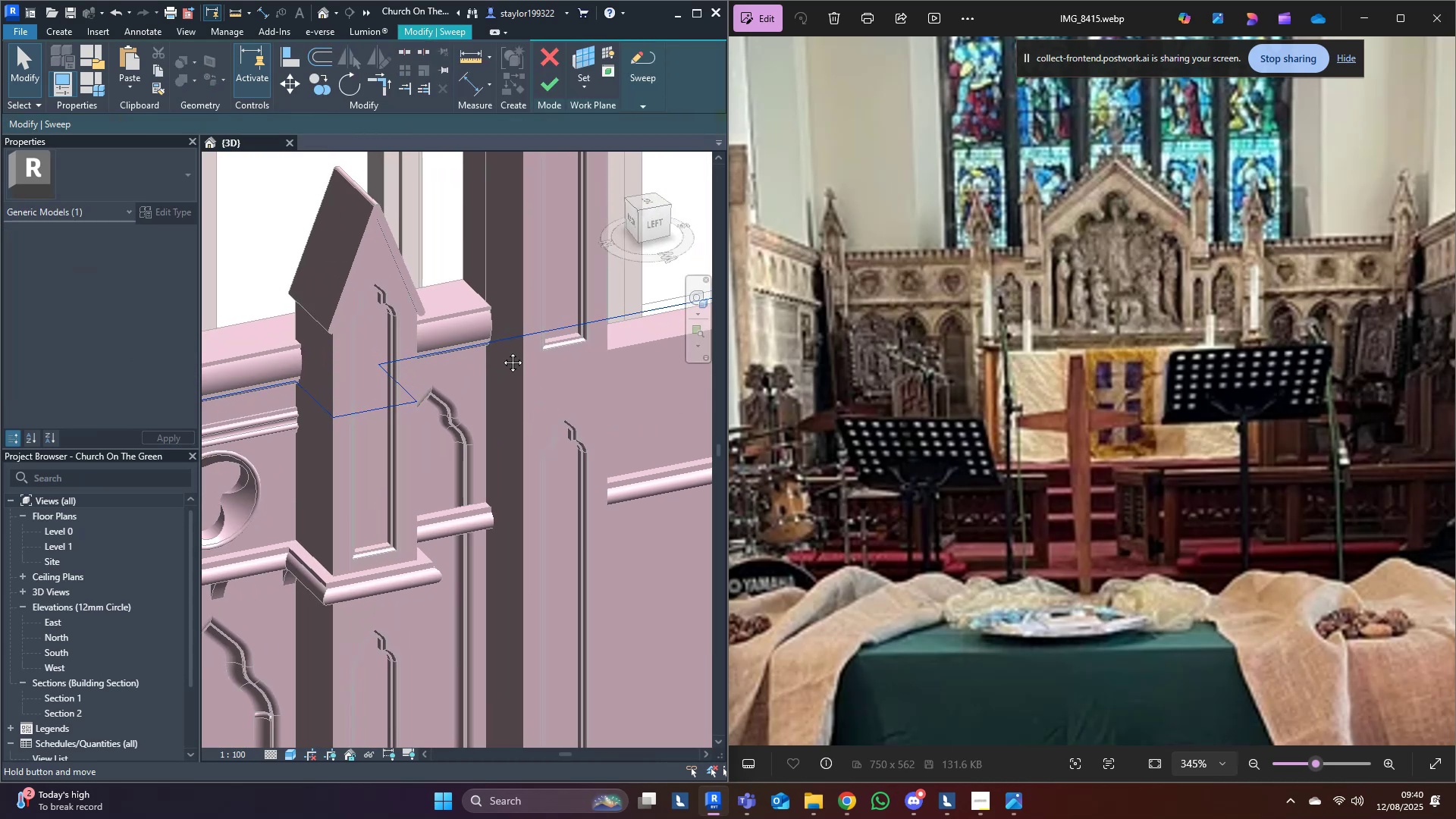 
middle_click([501, 351])
 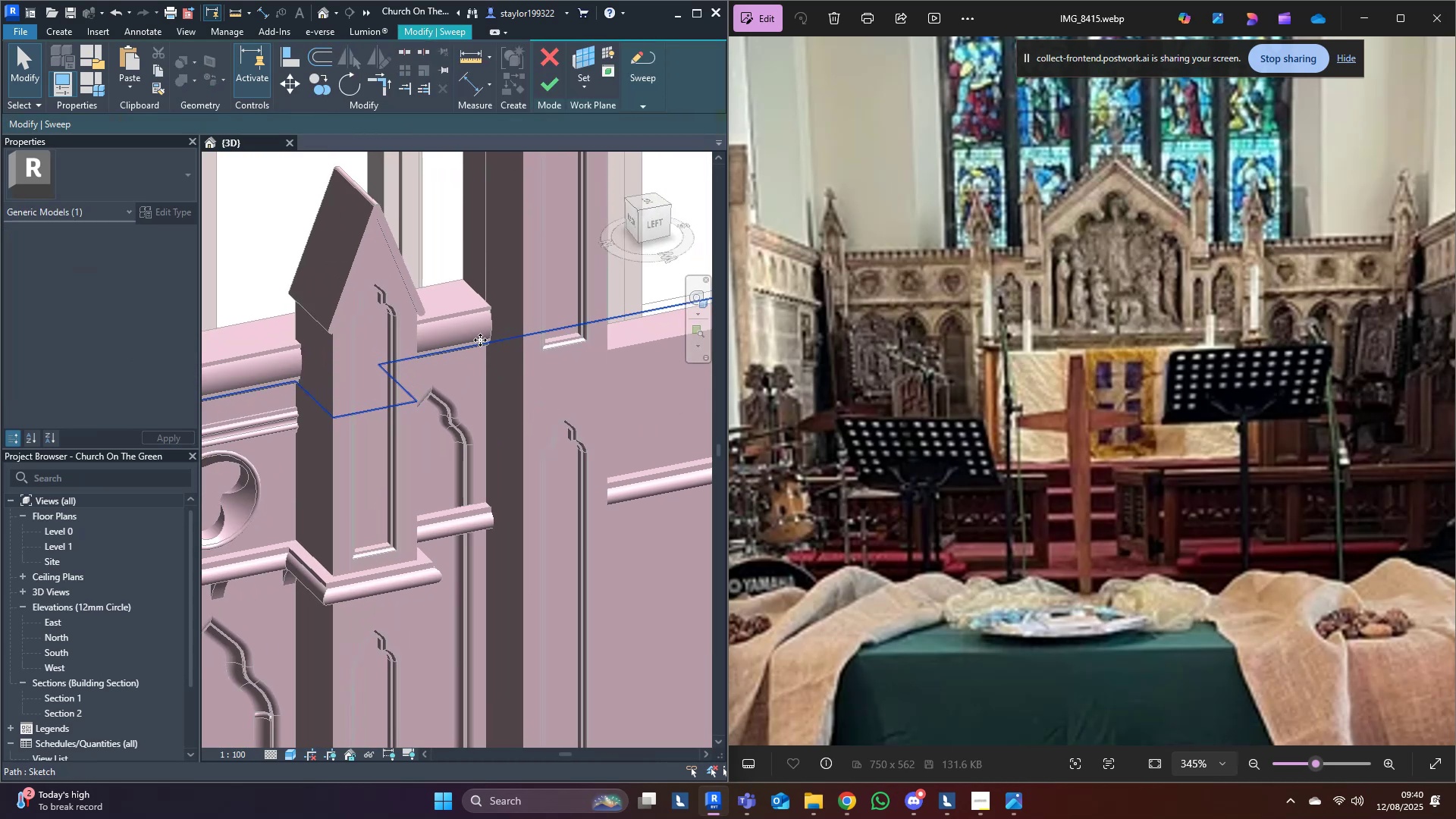 
double_click([482, 348])
 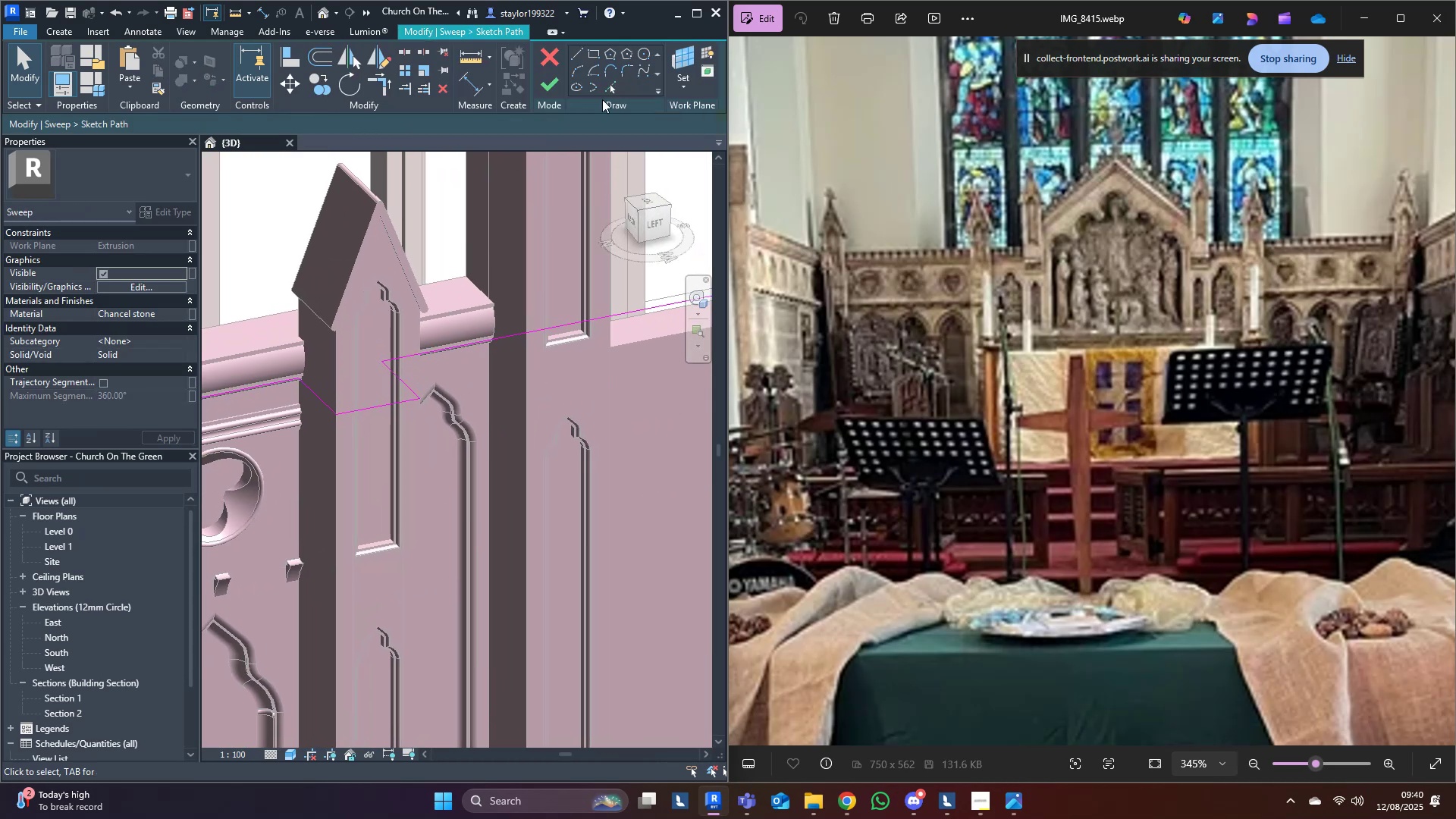 
left_click([612, 89])
 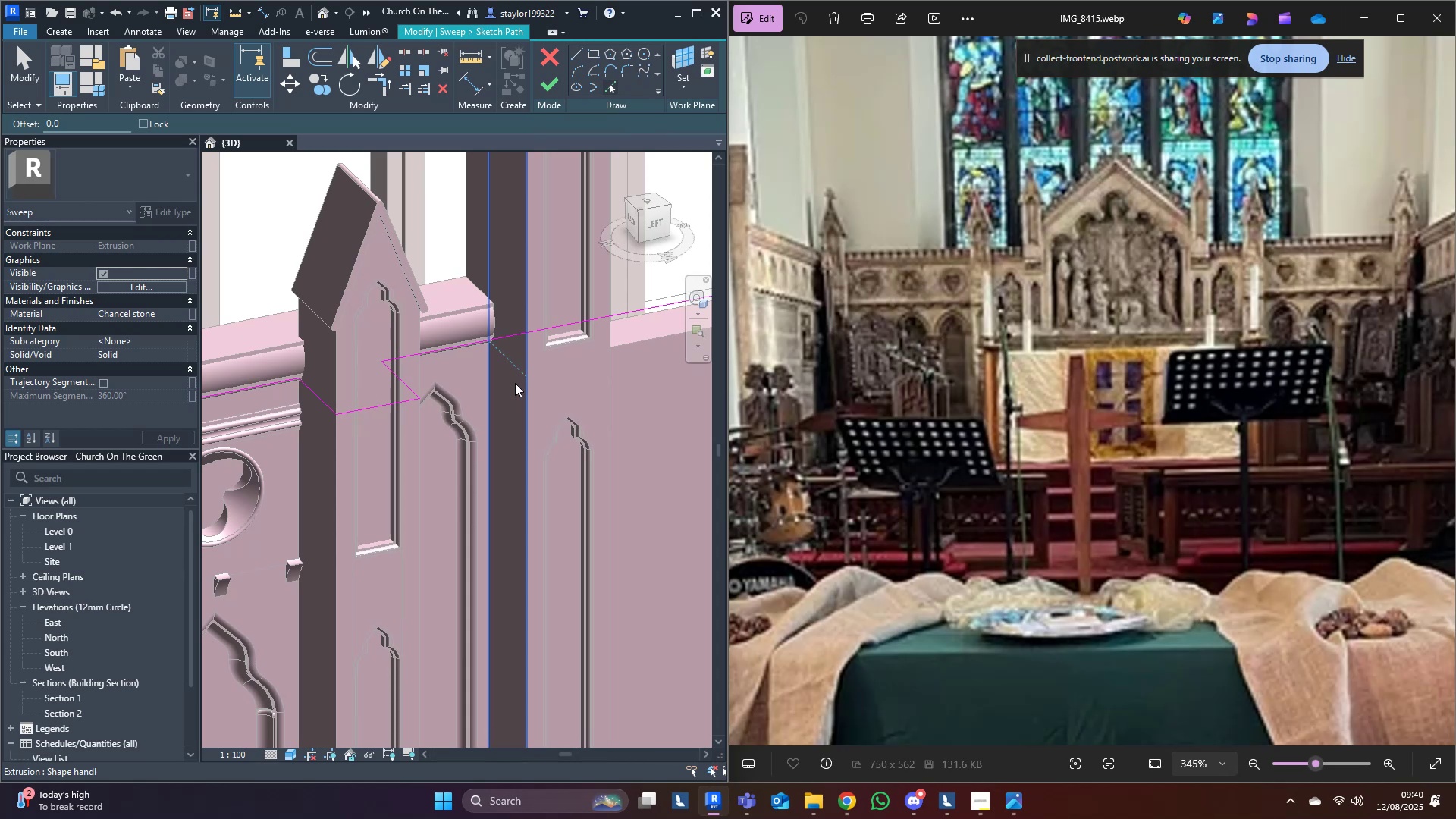 
left_click([511, 381])
 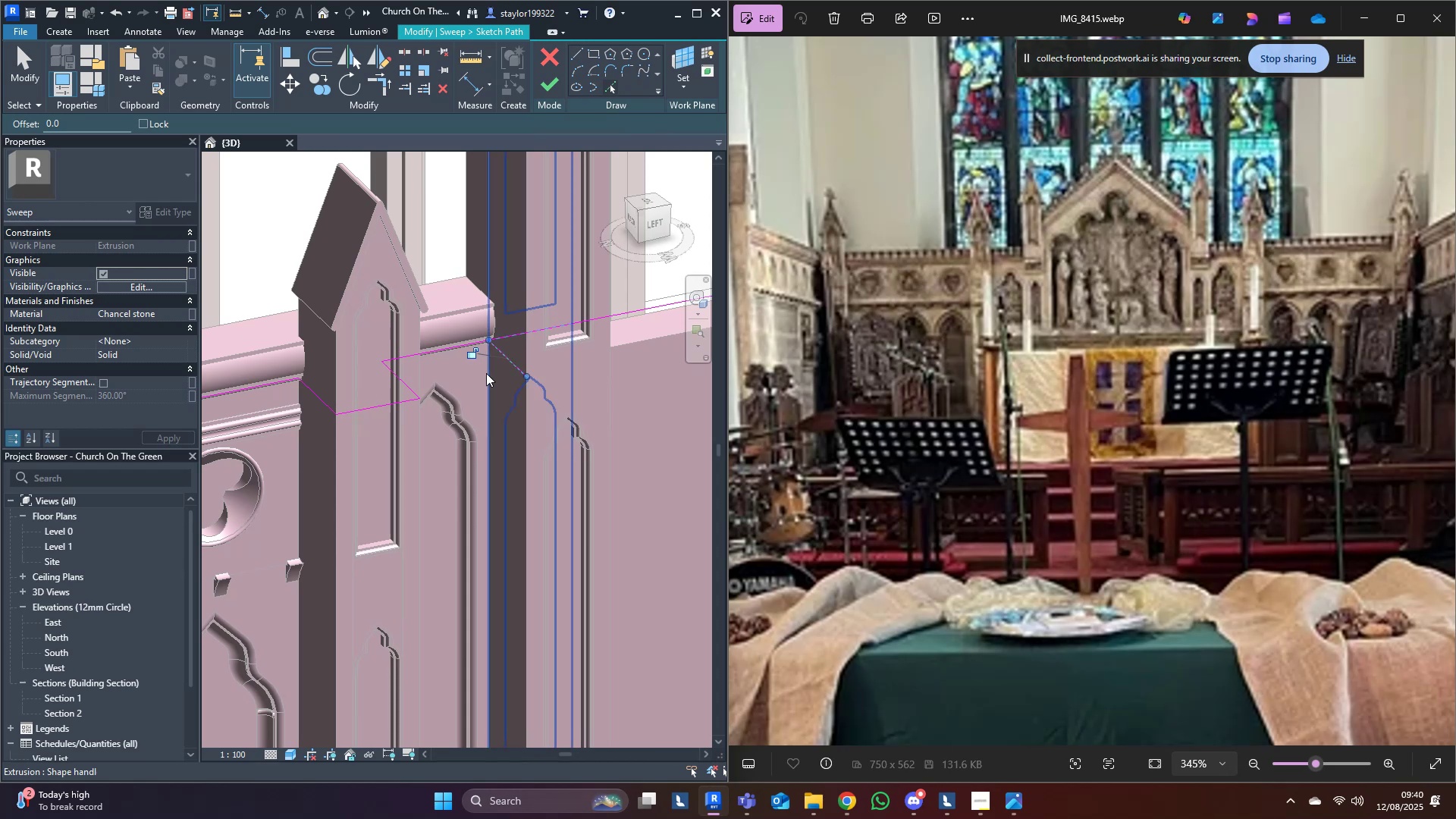 
key(R)
 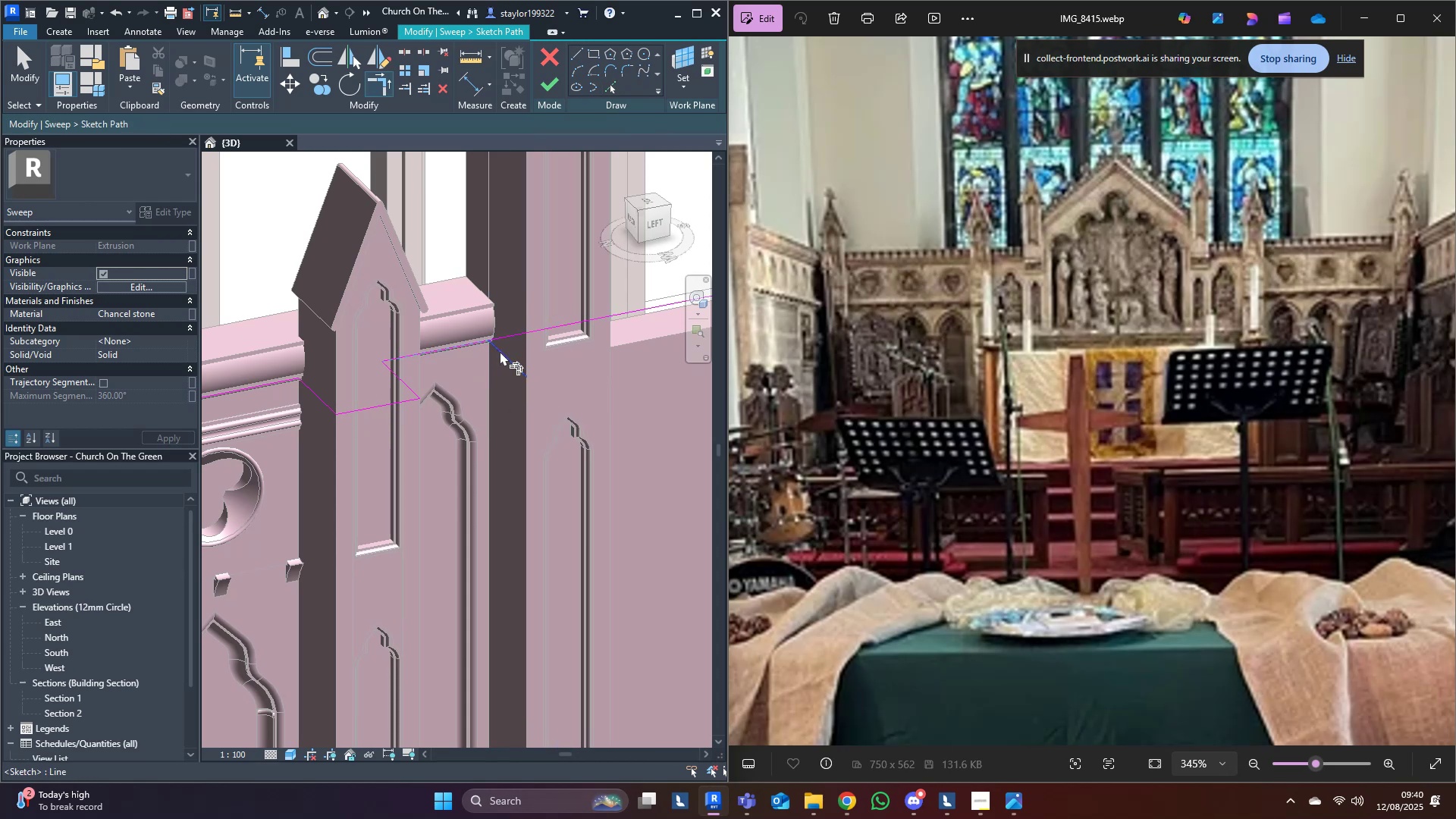 
double_click([504, 353])
 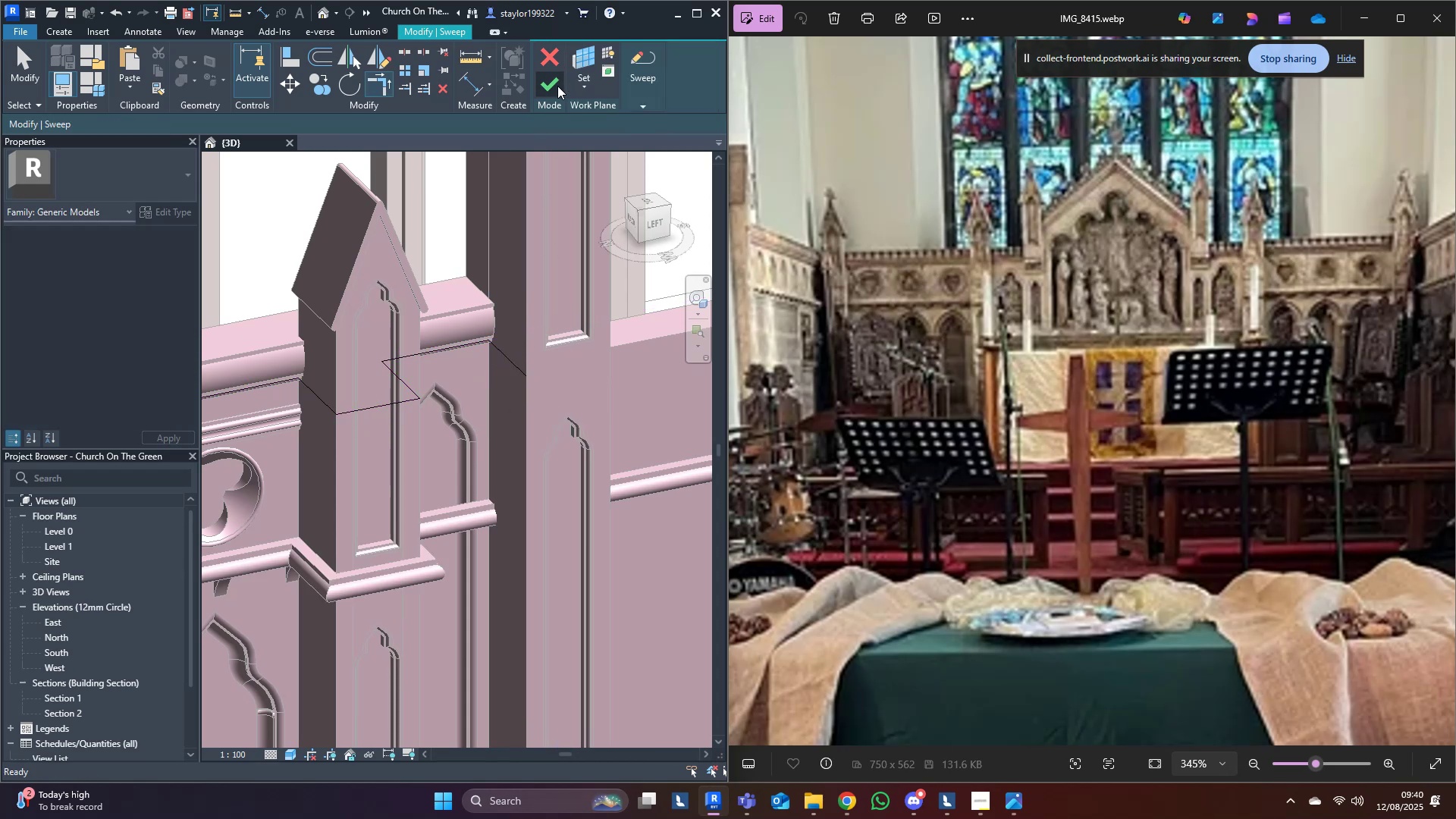 
double_click([557, 86])
 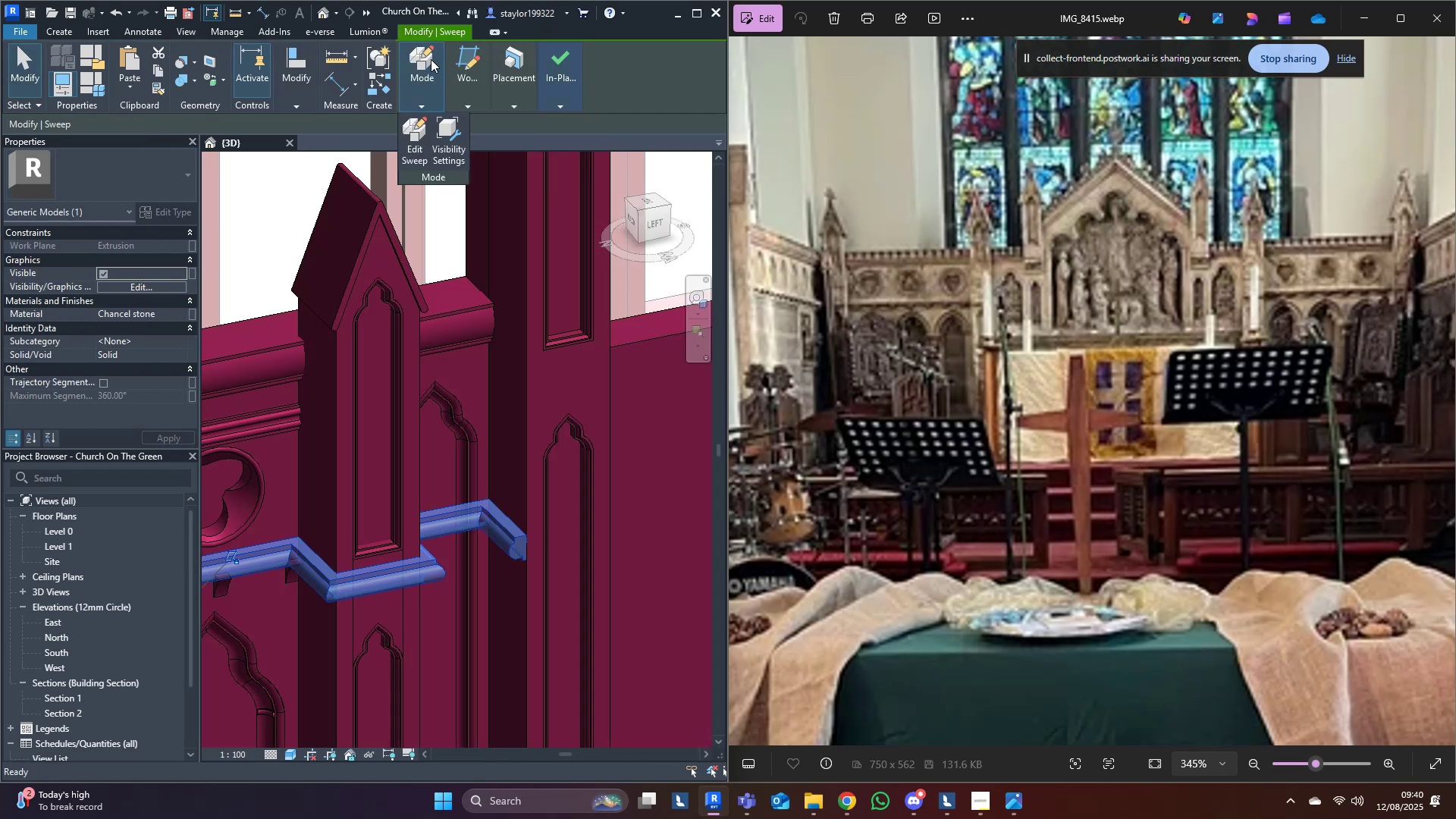 
left_click([412, 119])
 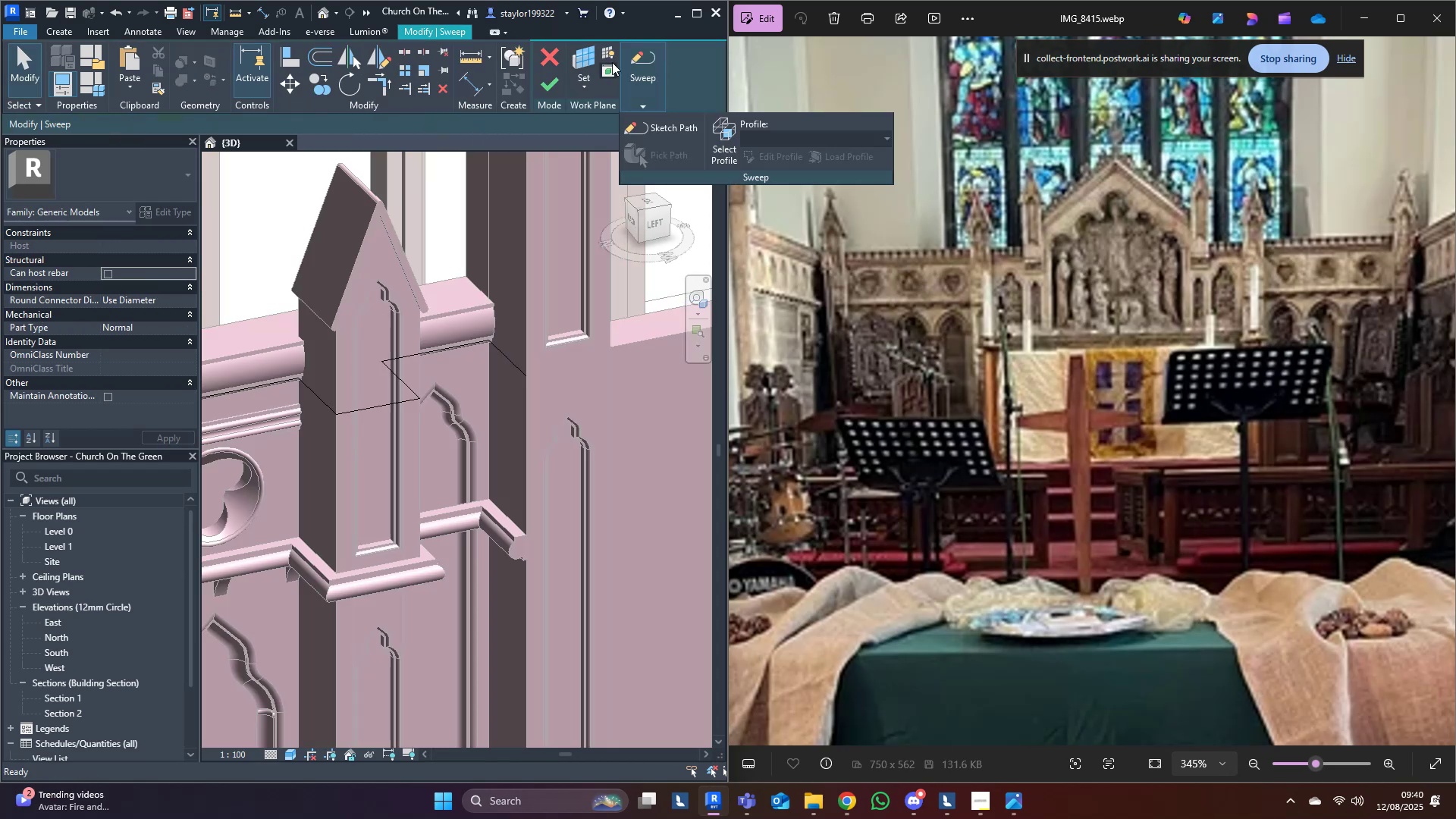 
left_click([635, 57])
 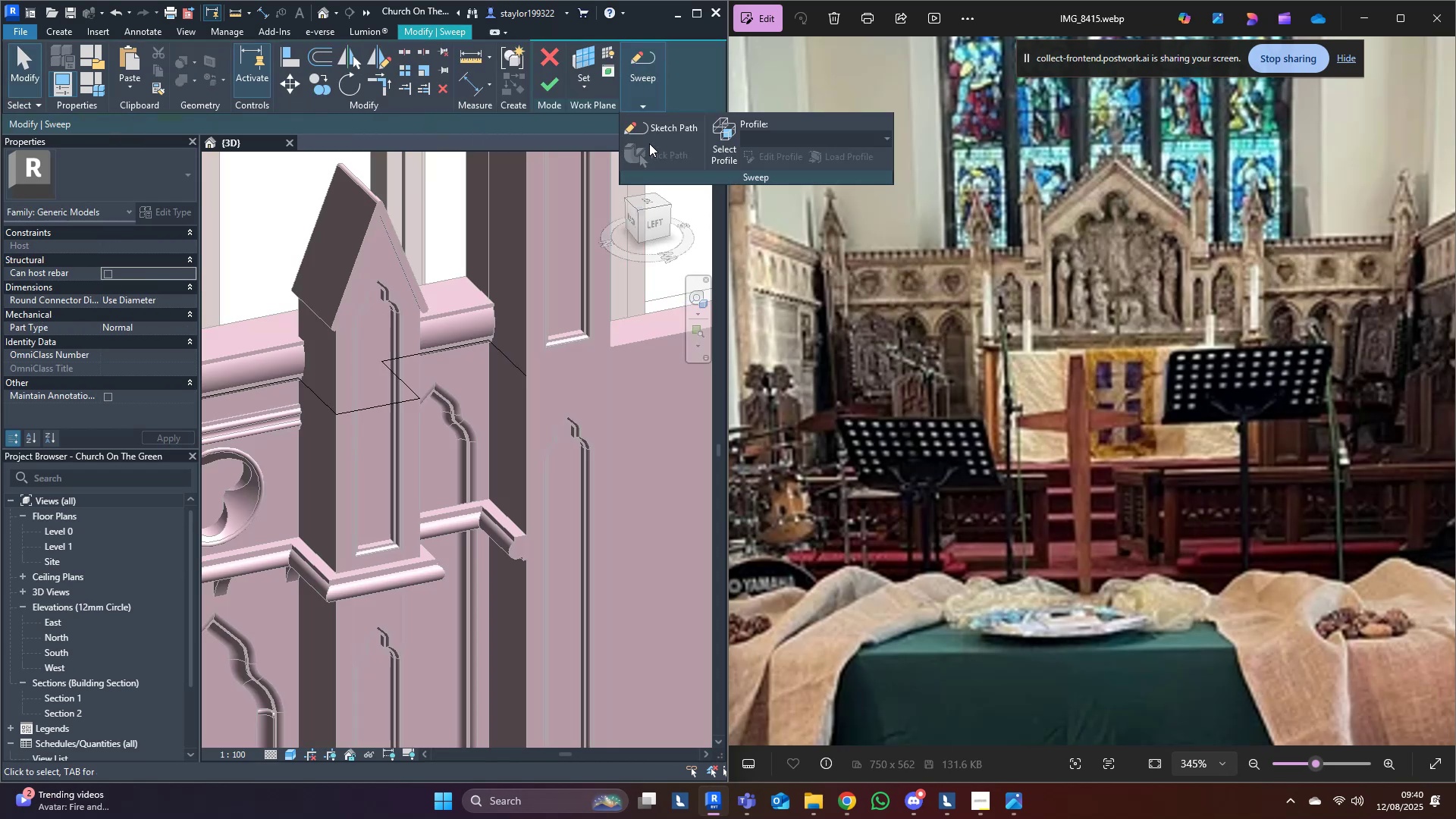 
left_click([651, 130])
 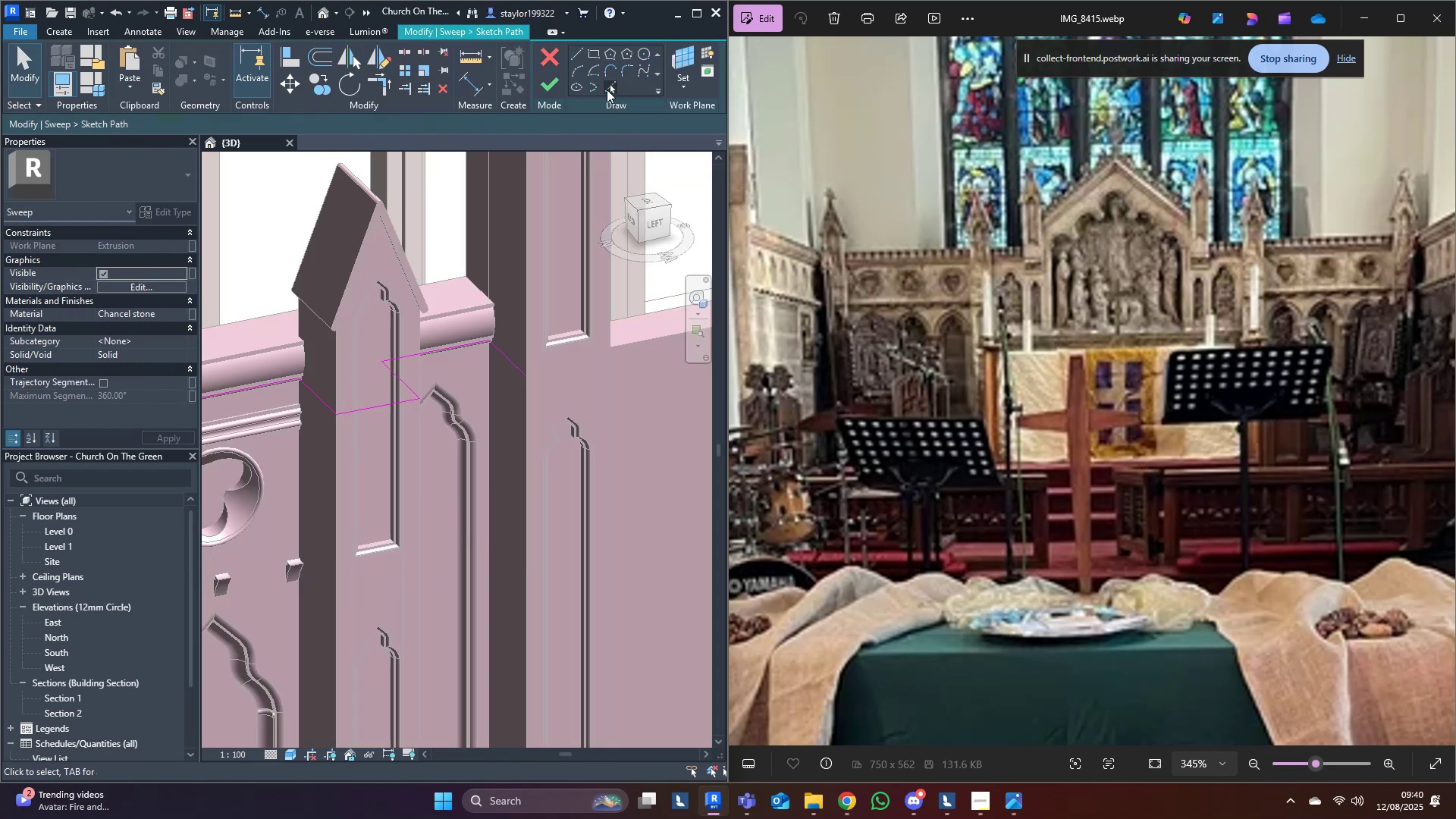 
left_click([613, 87])
 